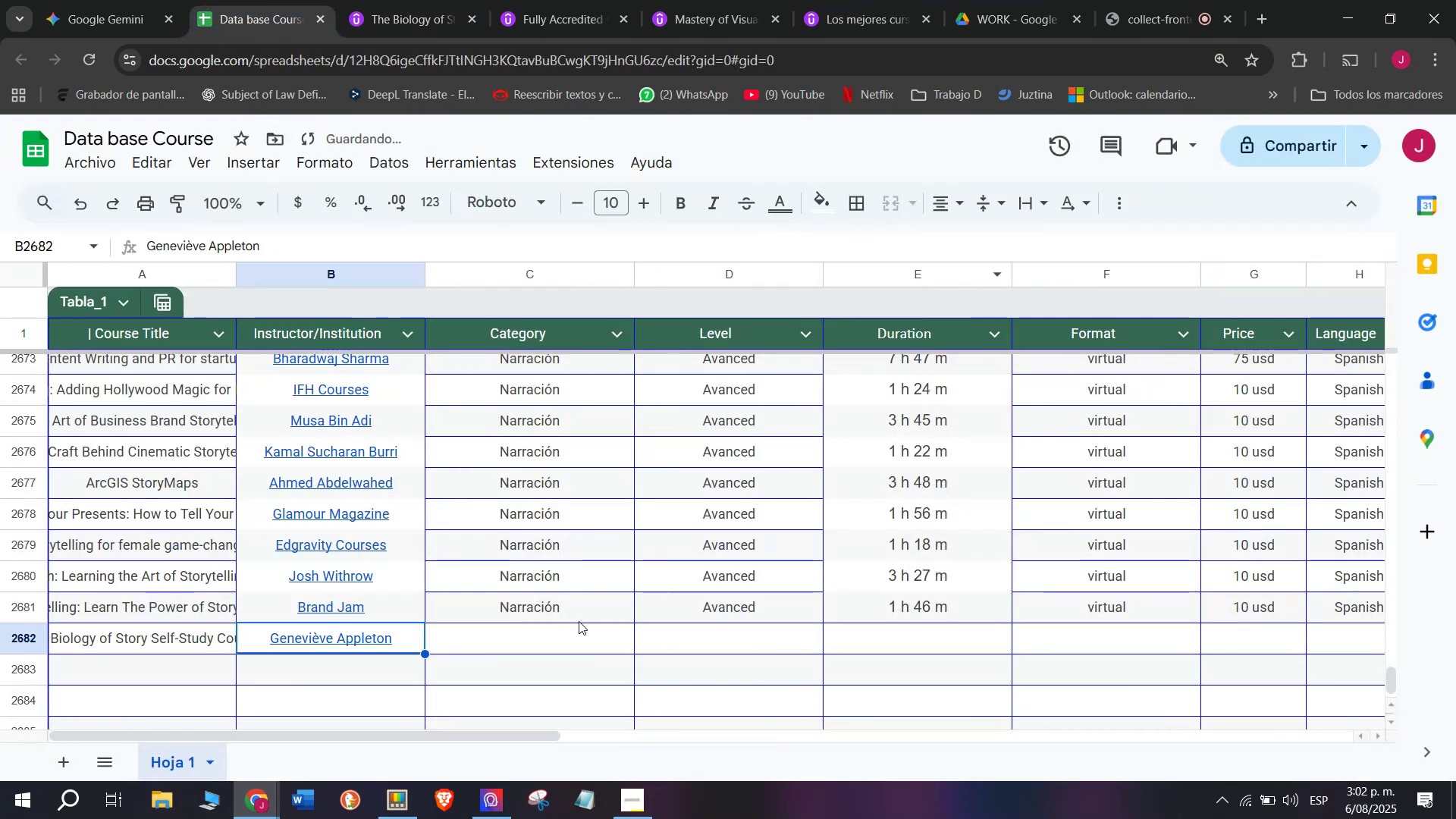 
left_click([579, 621])
 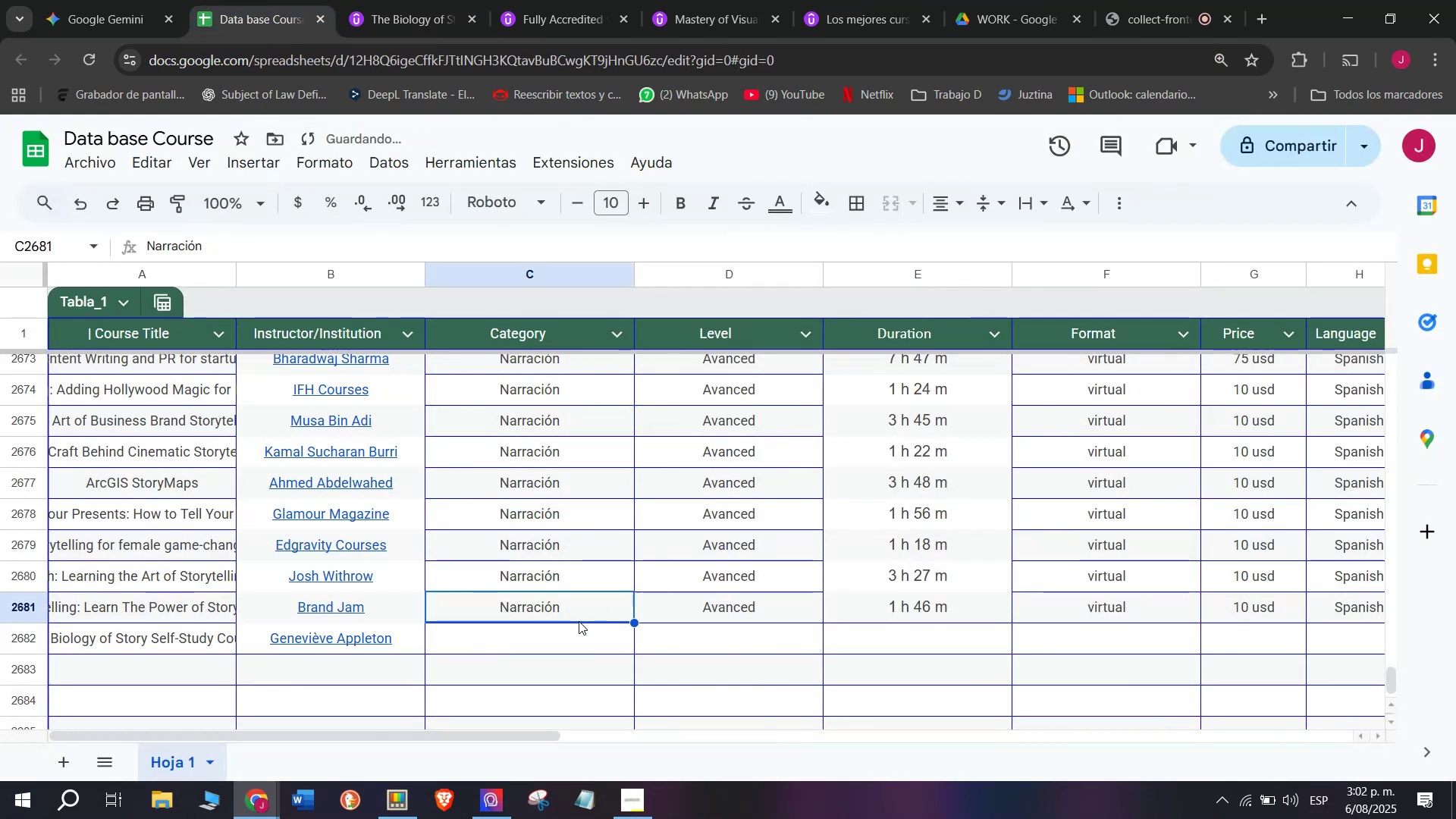 
key(Break)
 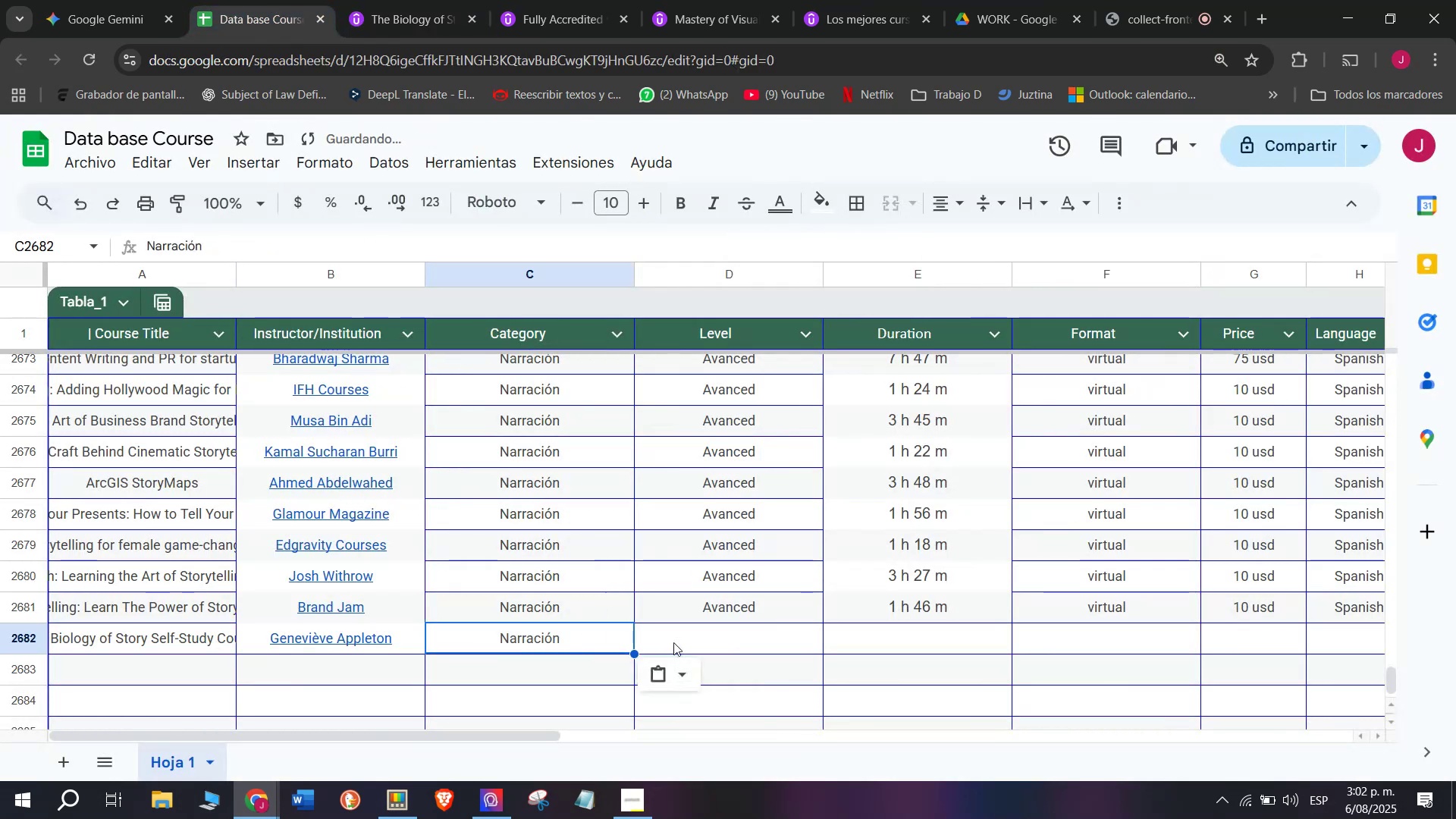 
key(Control+ControlLeft)
 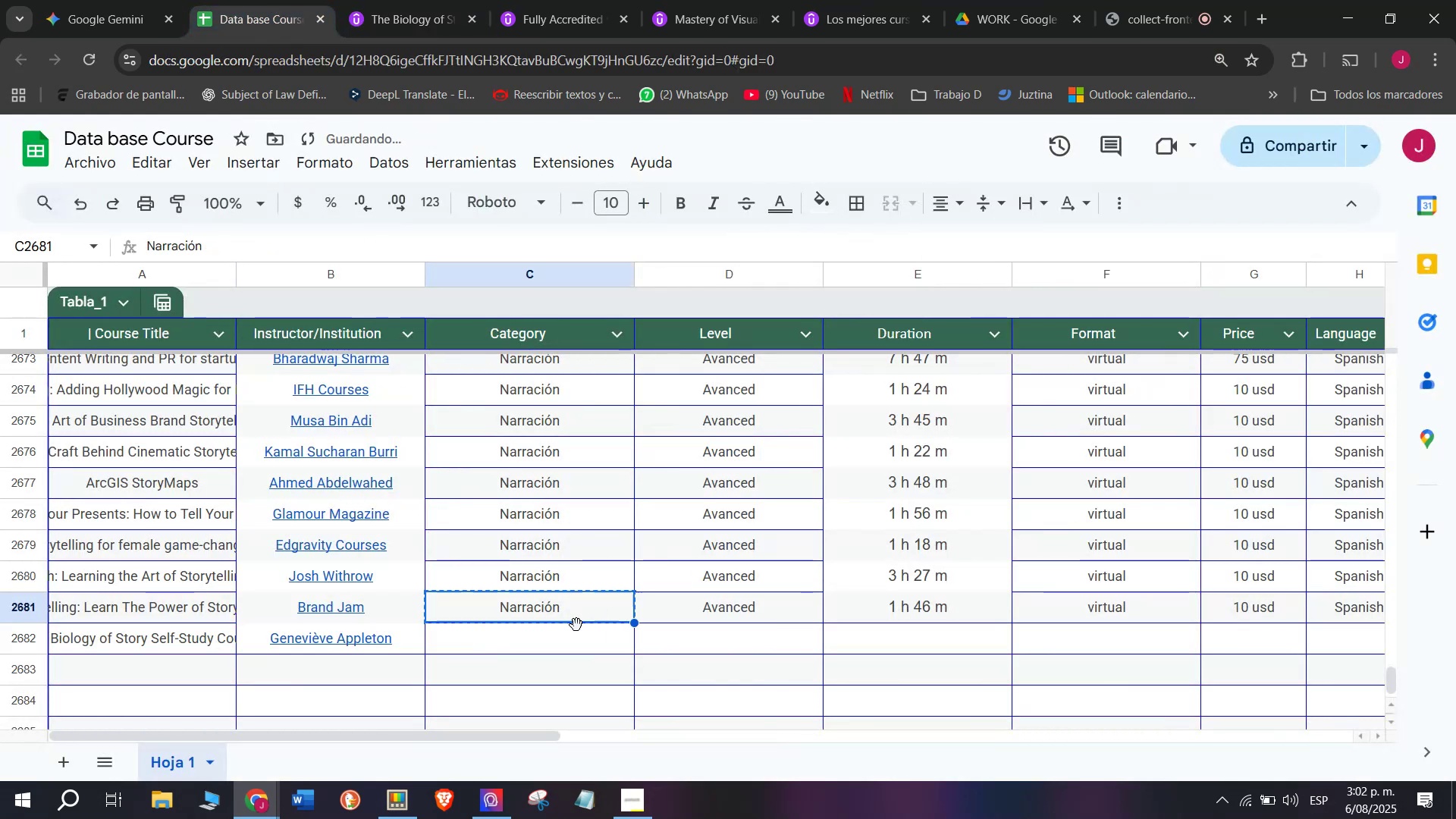 
key(Control+C)
 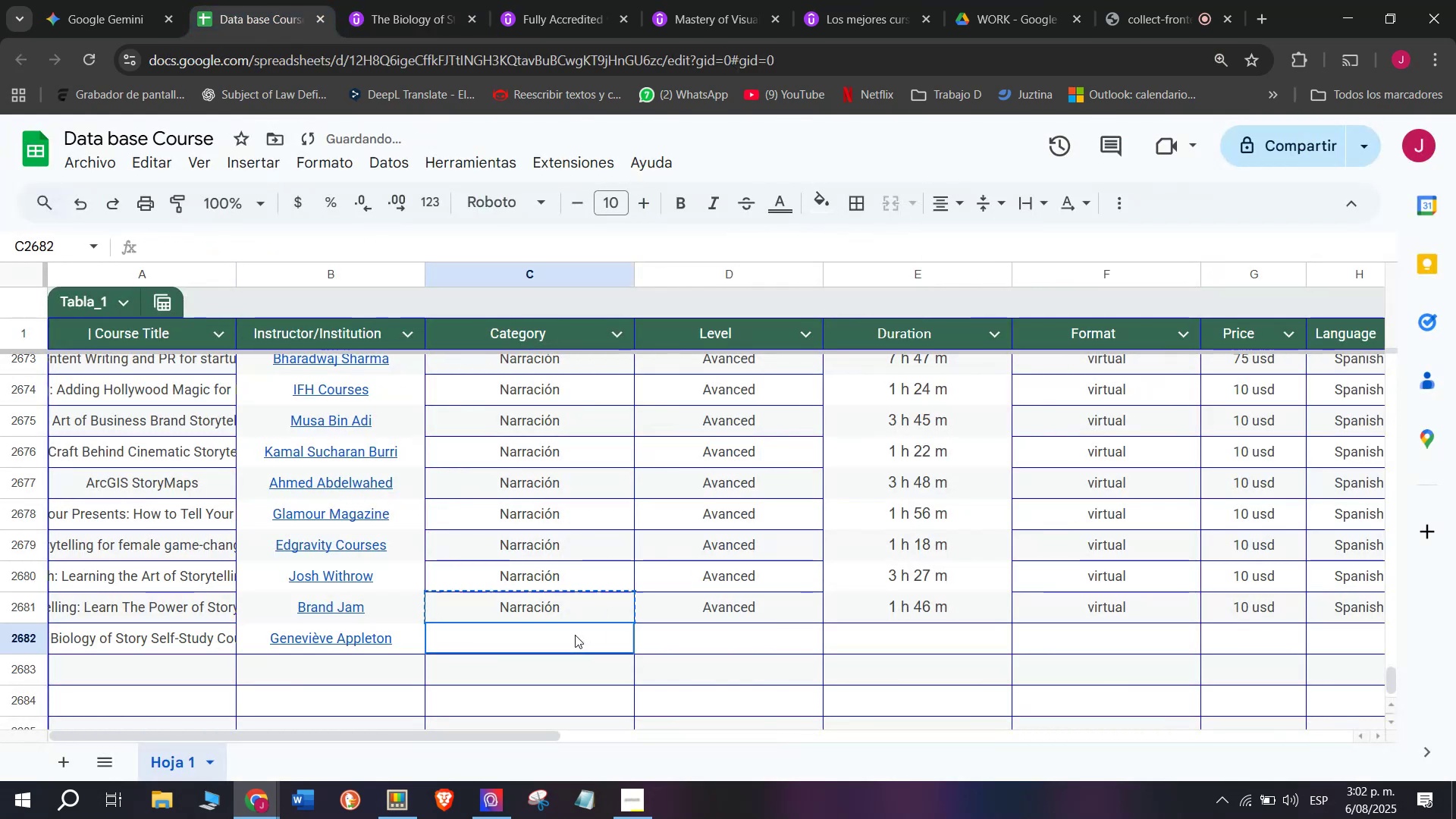 
double_click([575, 635])
 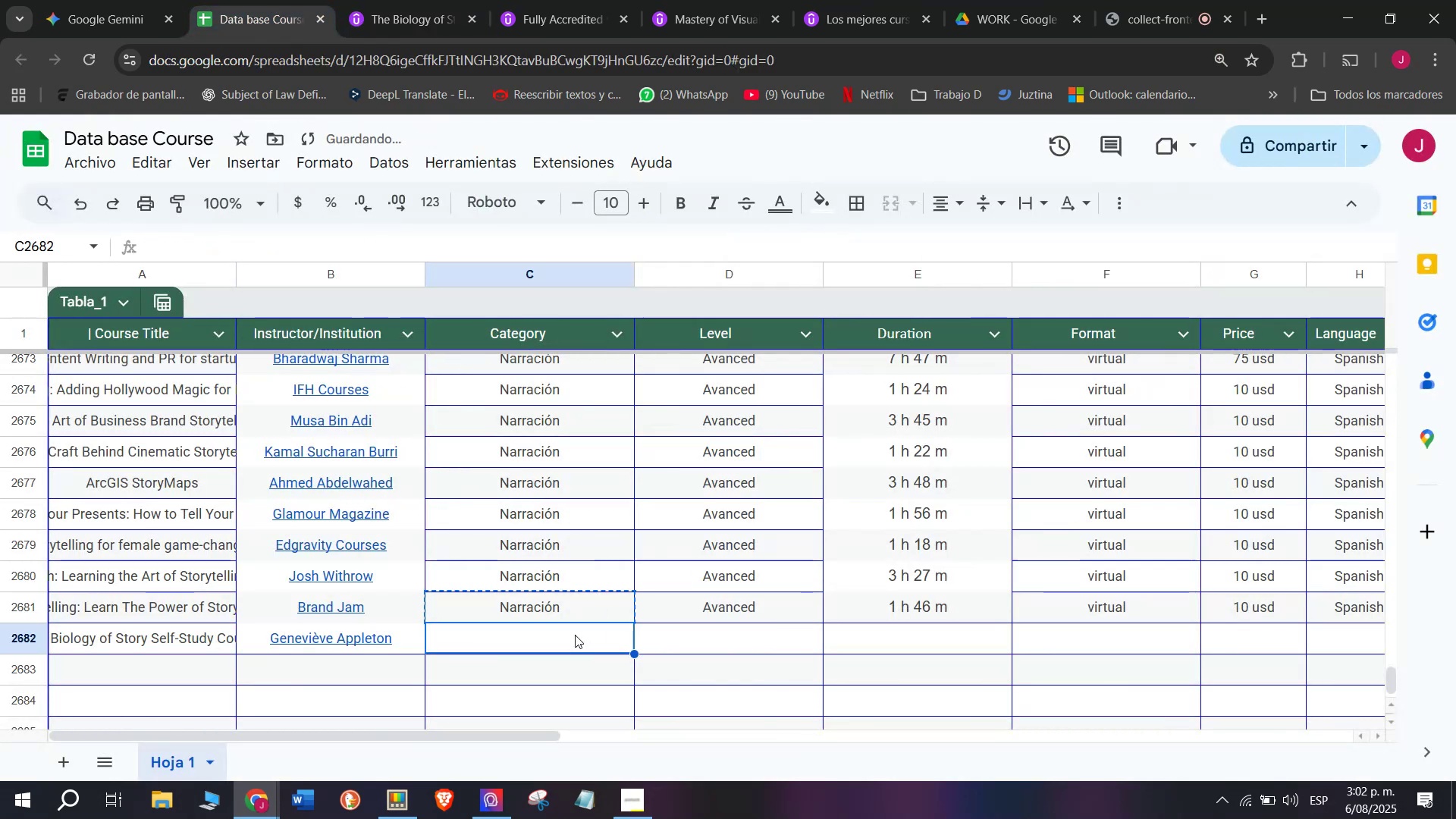 
key(Z)
 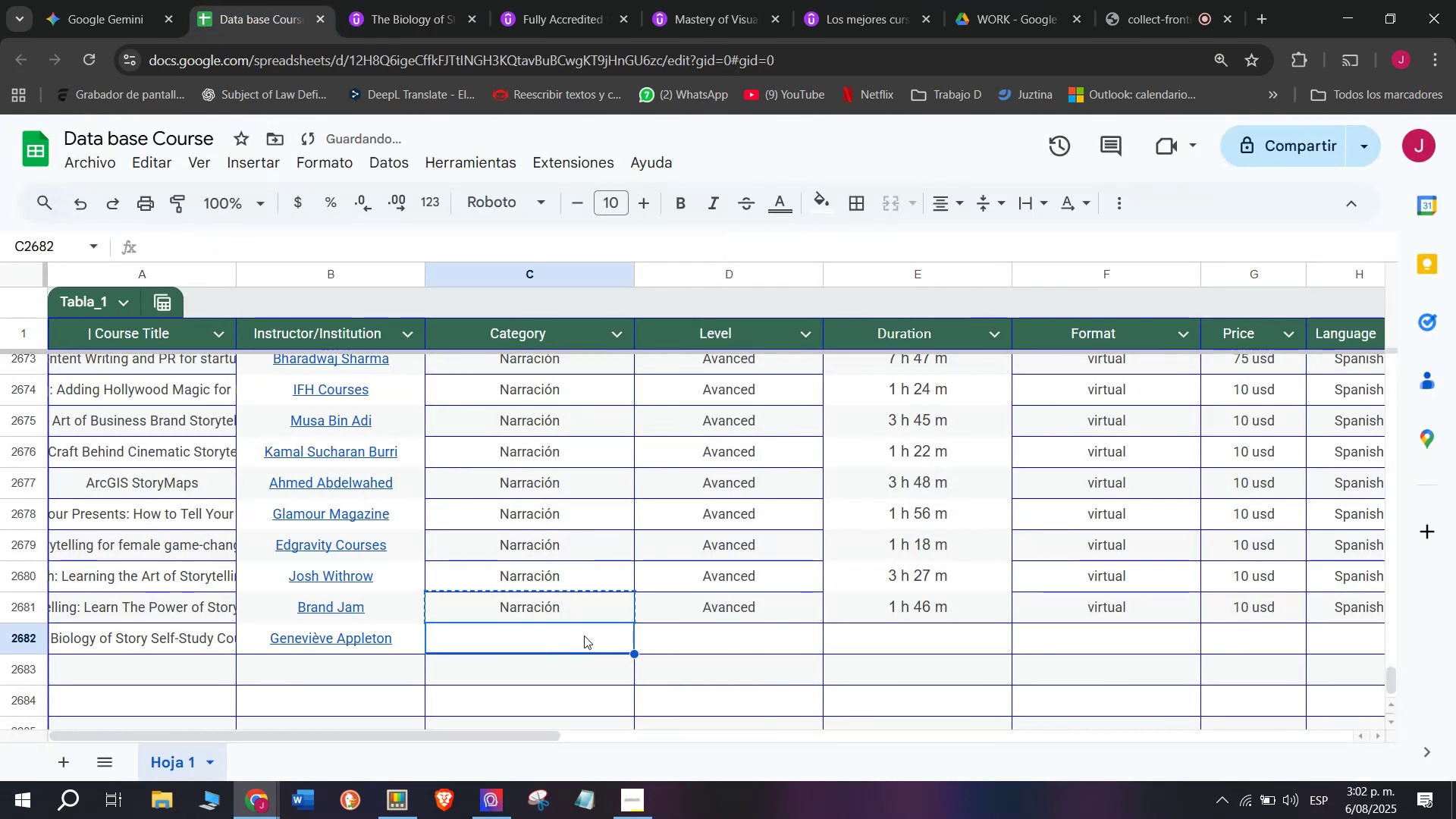 
key(Control+ControlLeft)
 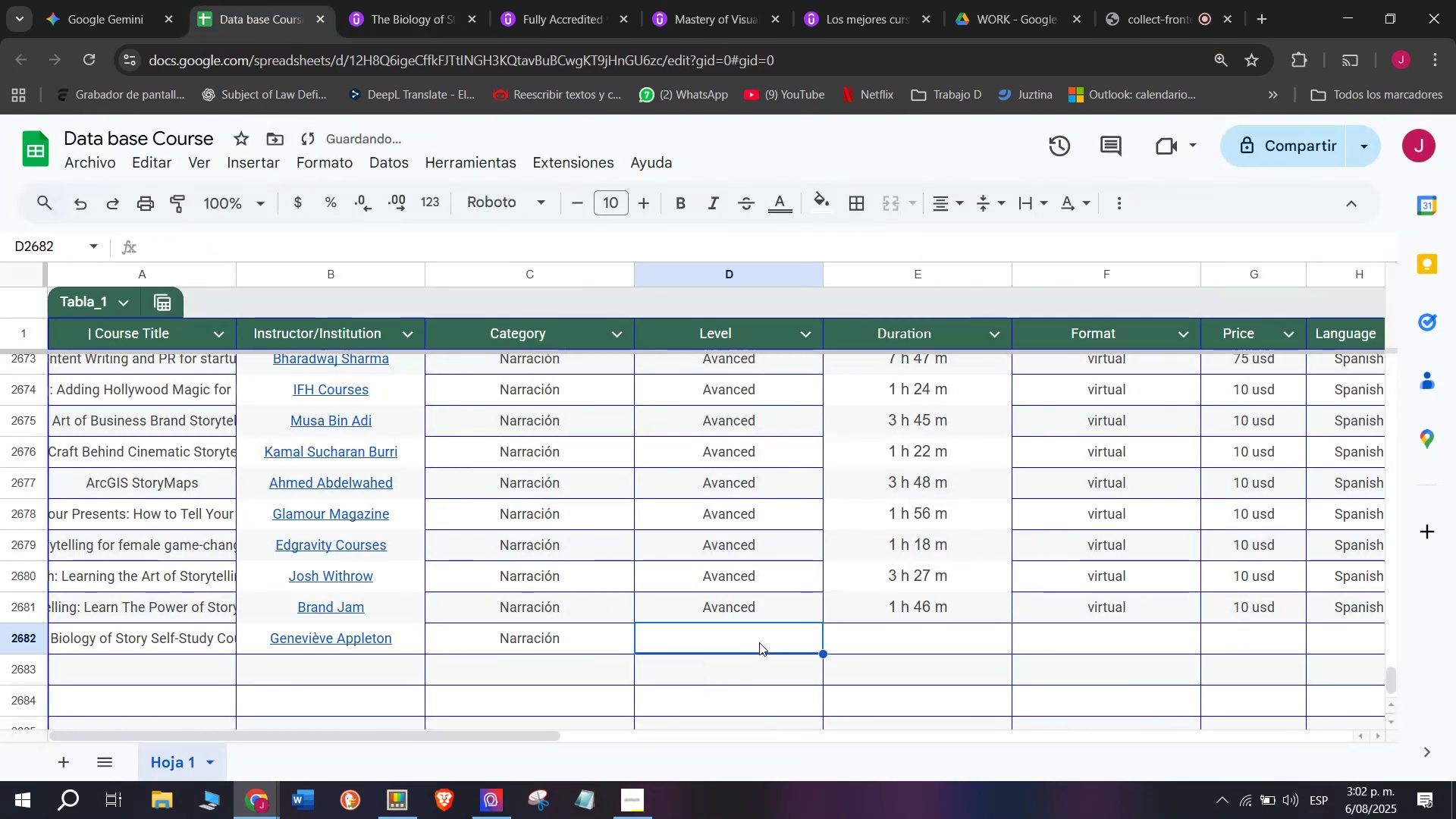 
key(Control+V)
 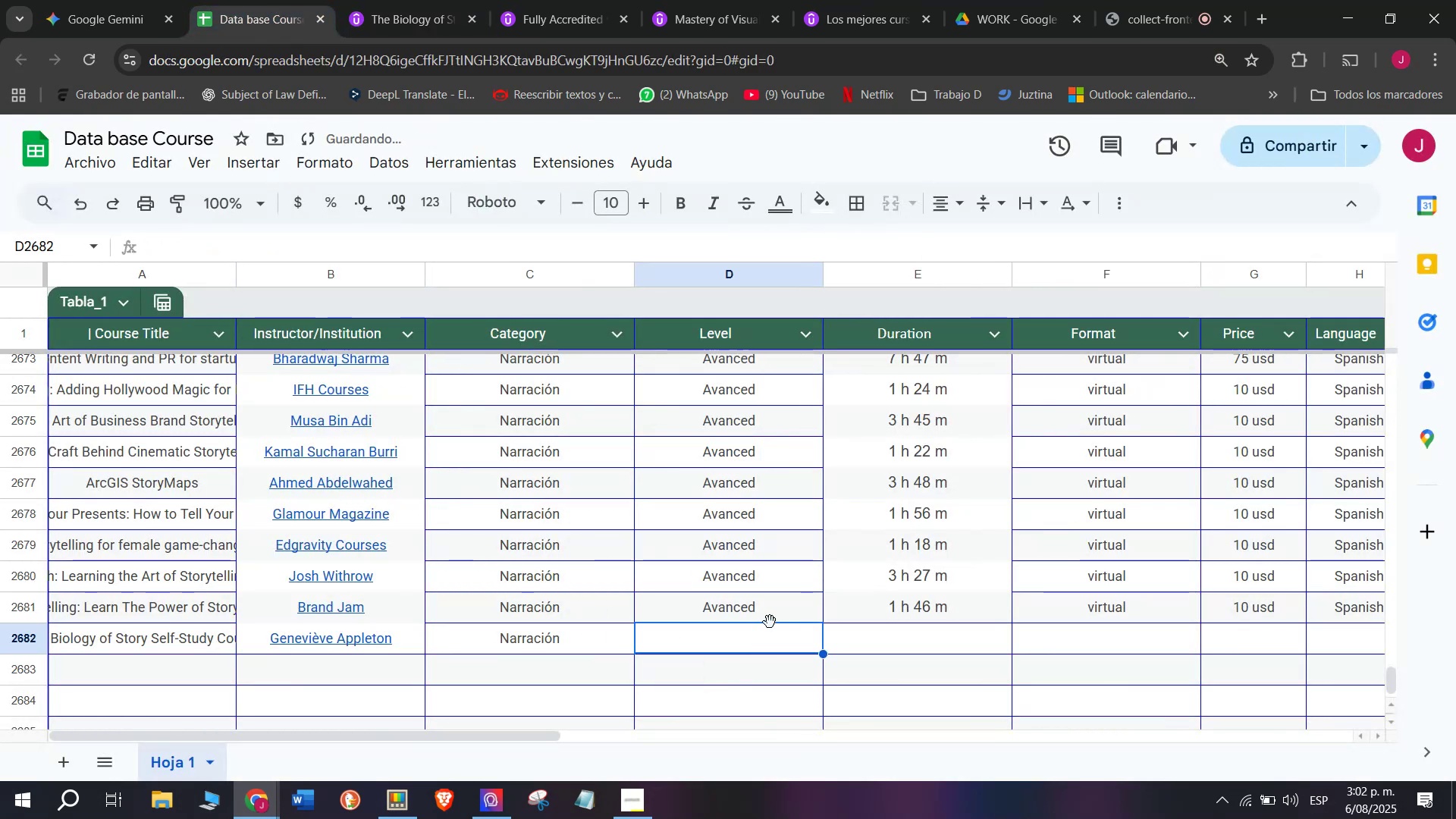 
left_click([770, 613])
 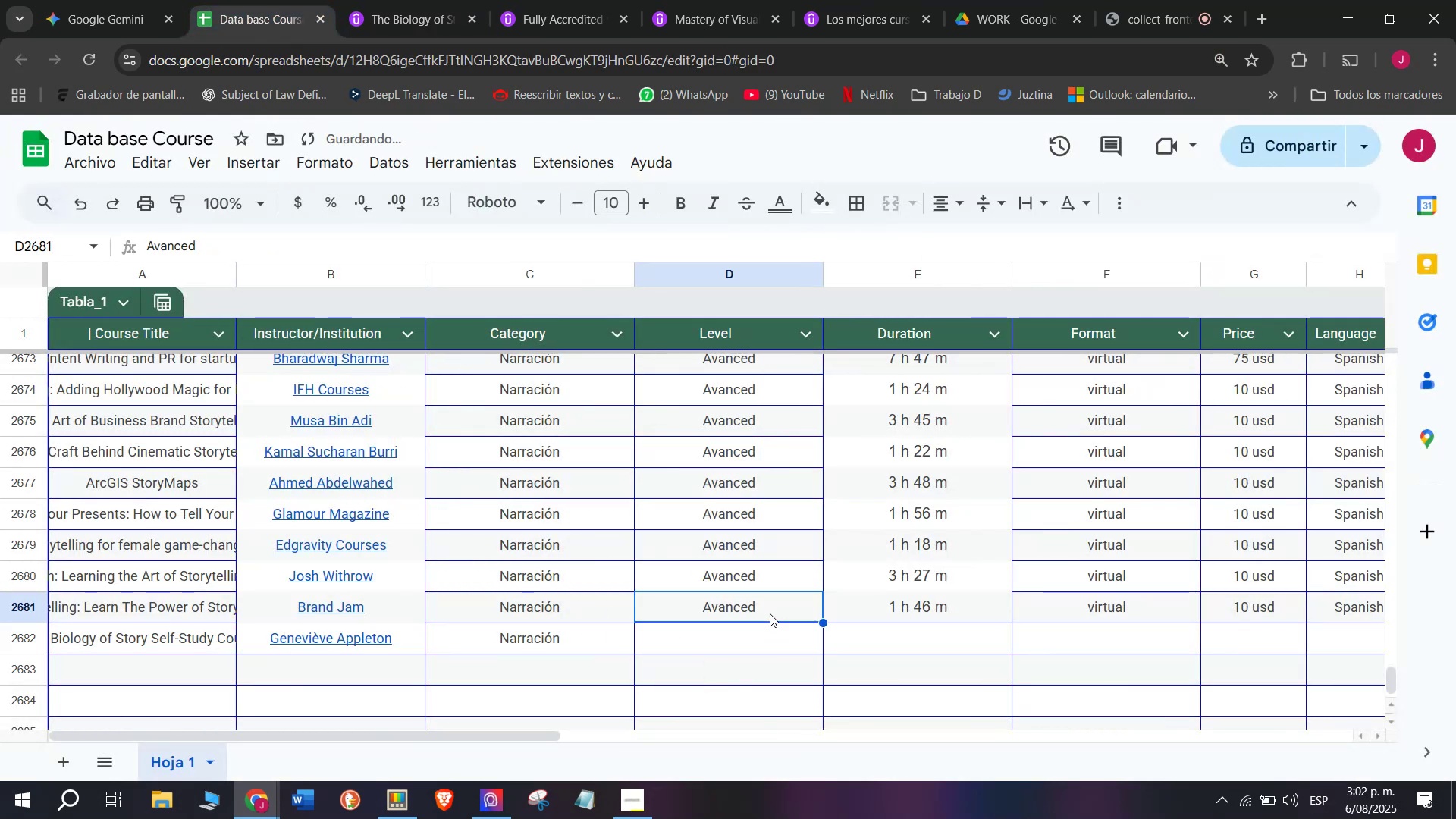 
key(Break)
 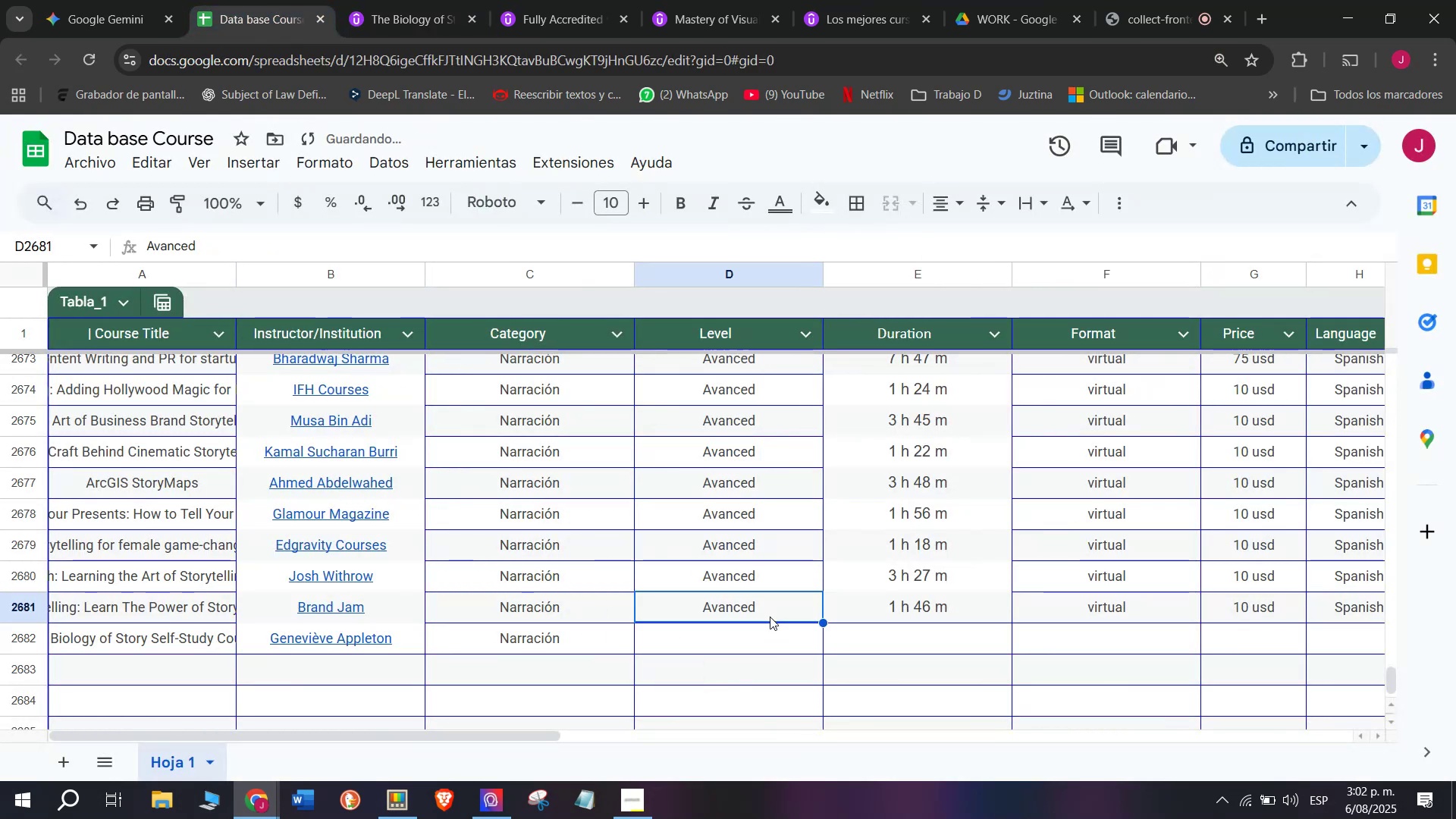 
key(Control+ControlLeft)
 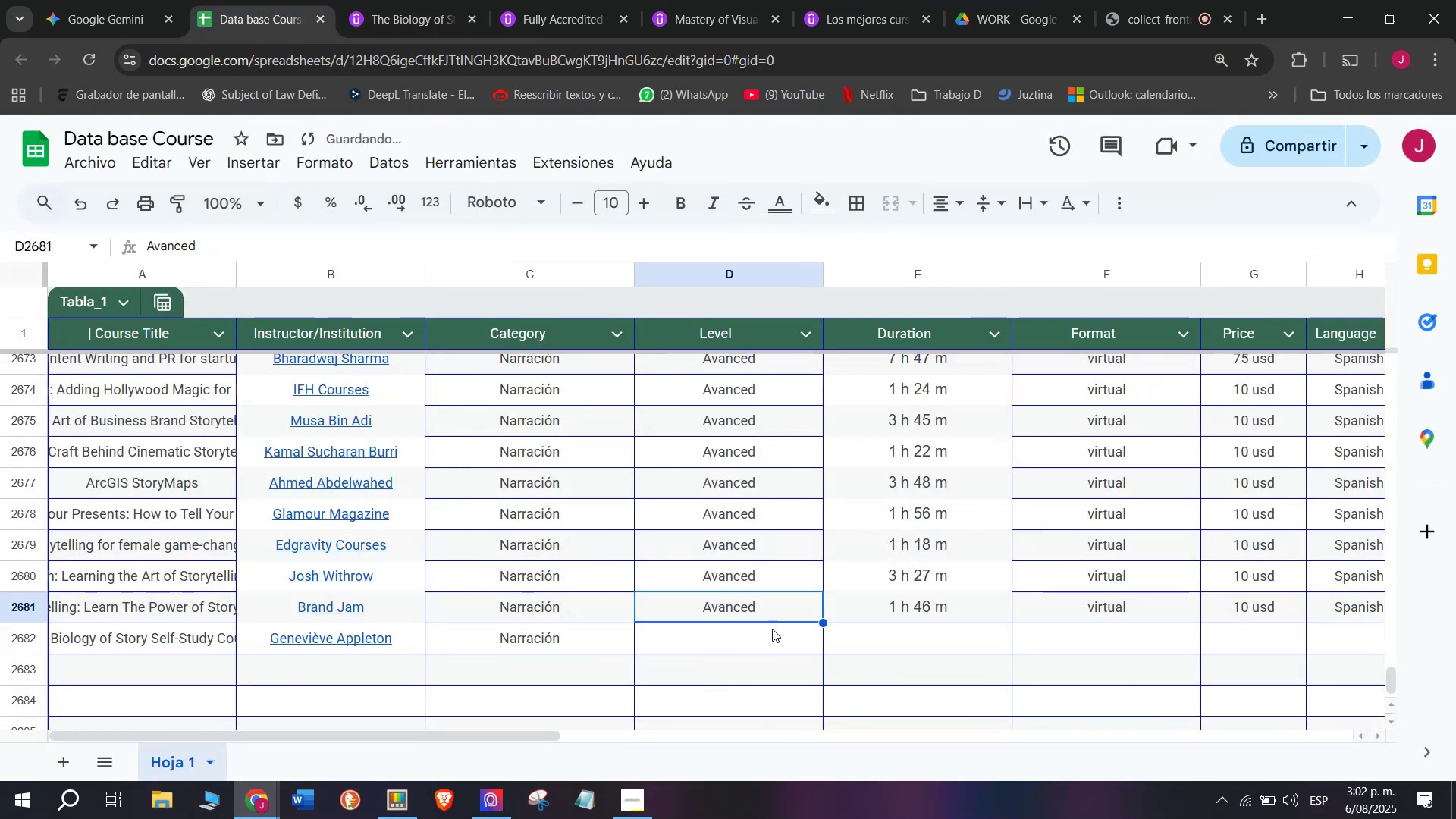 
key(Control+C)
 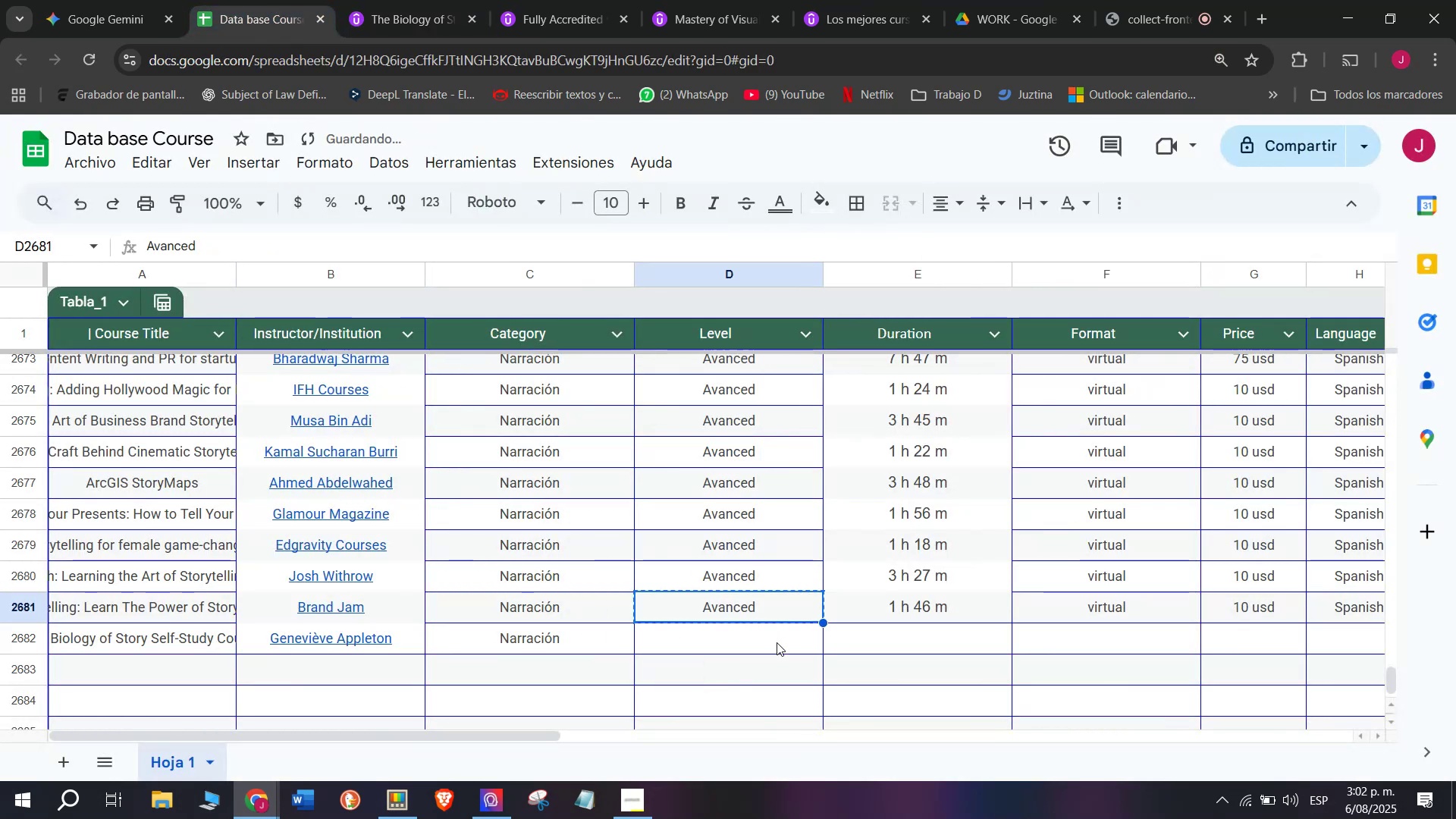 
double_click([777, 642])
 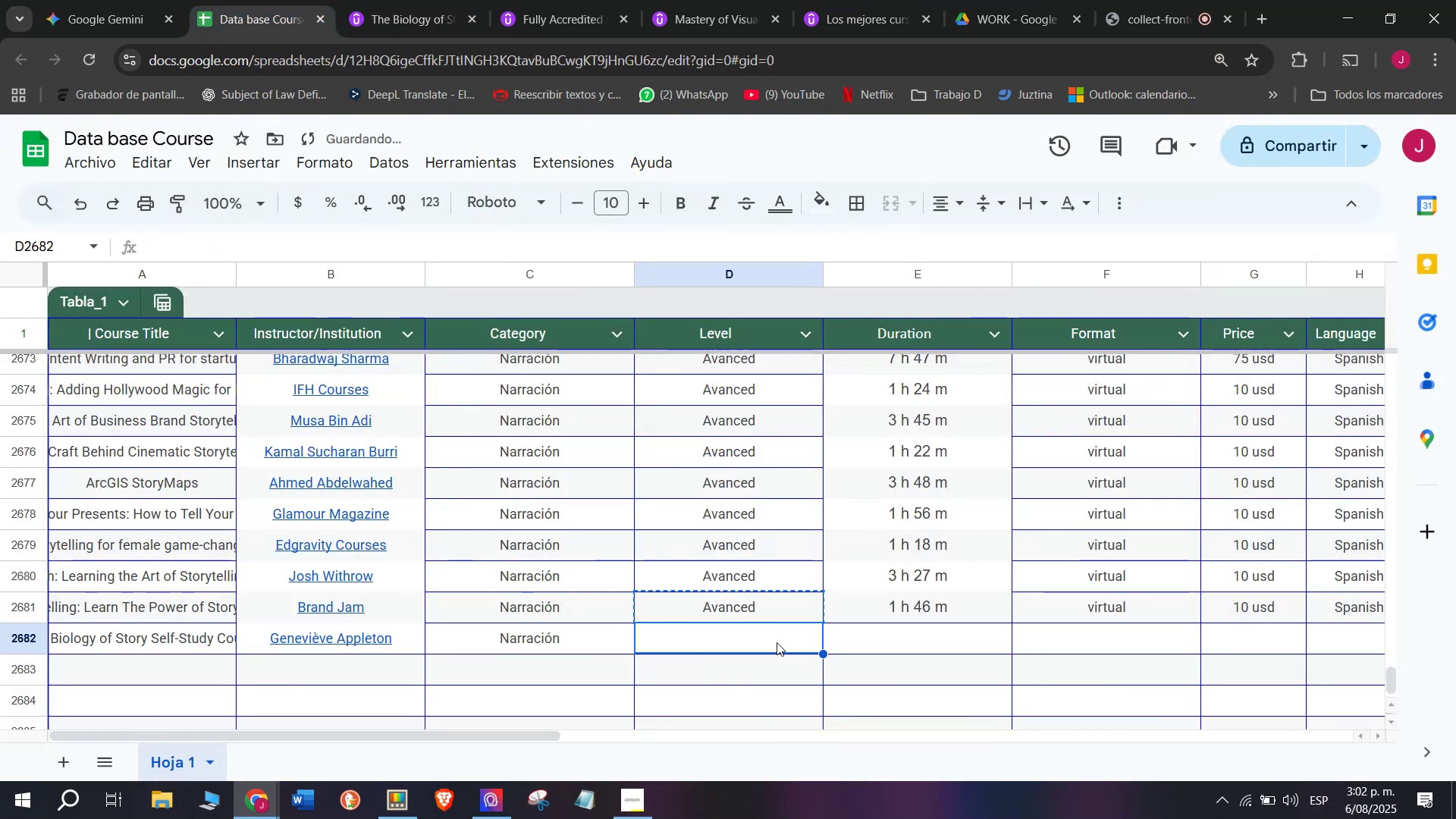 
key(Control+ControlLeft)
 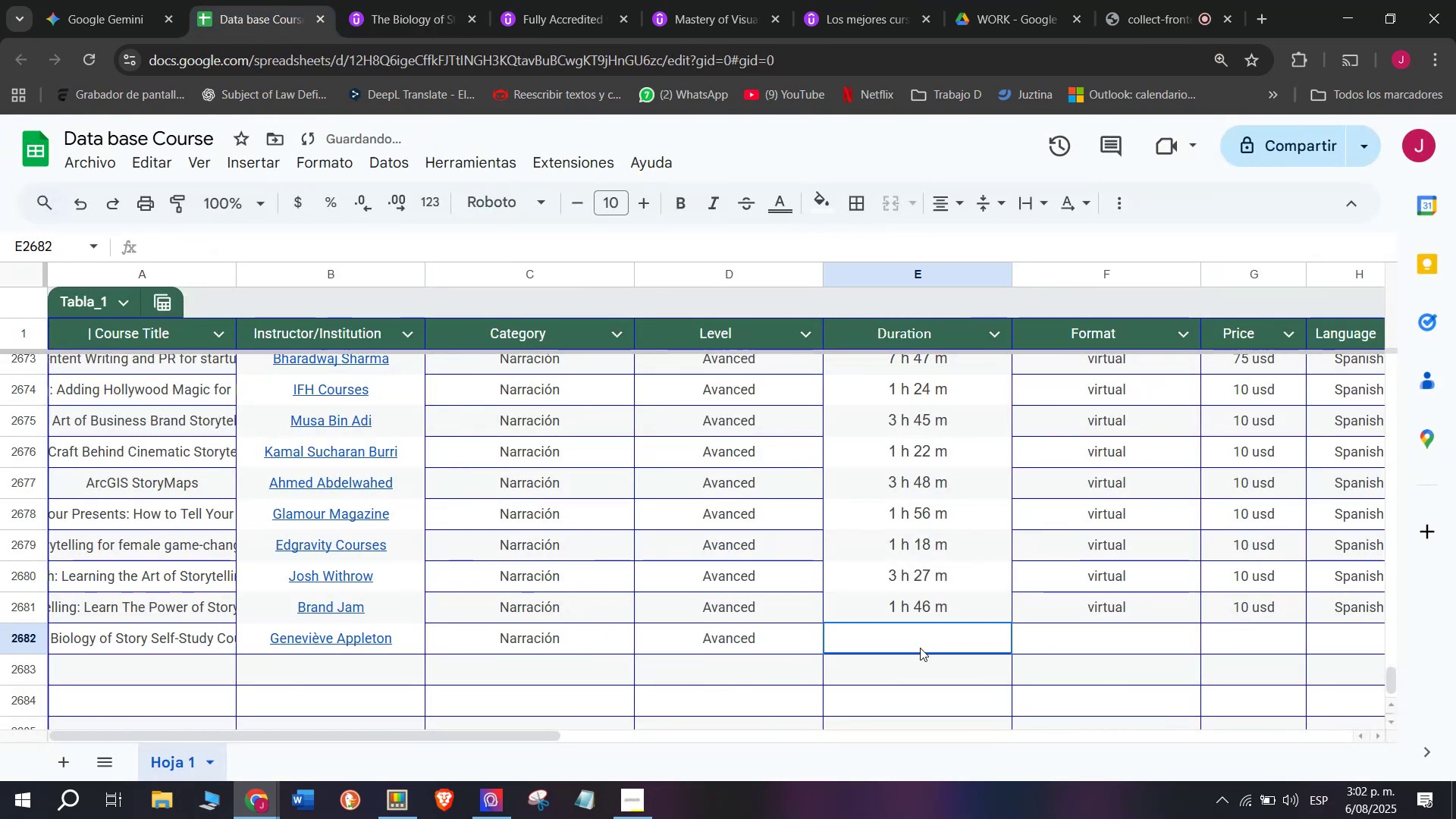 
key(Z)
 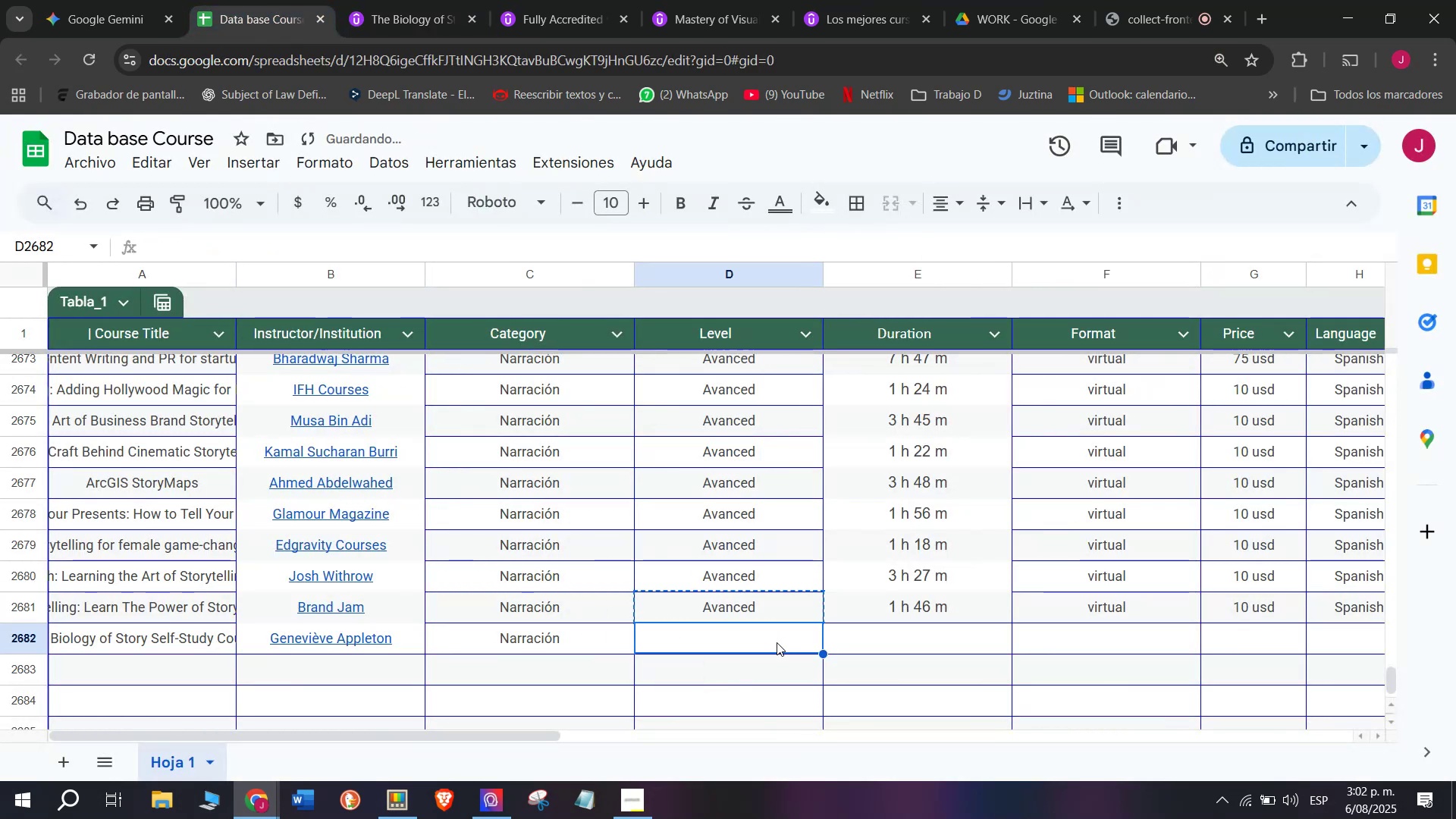 
key(Control+V)
 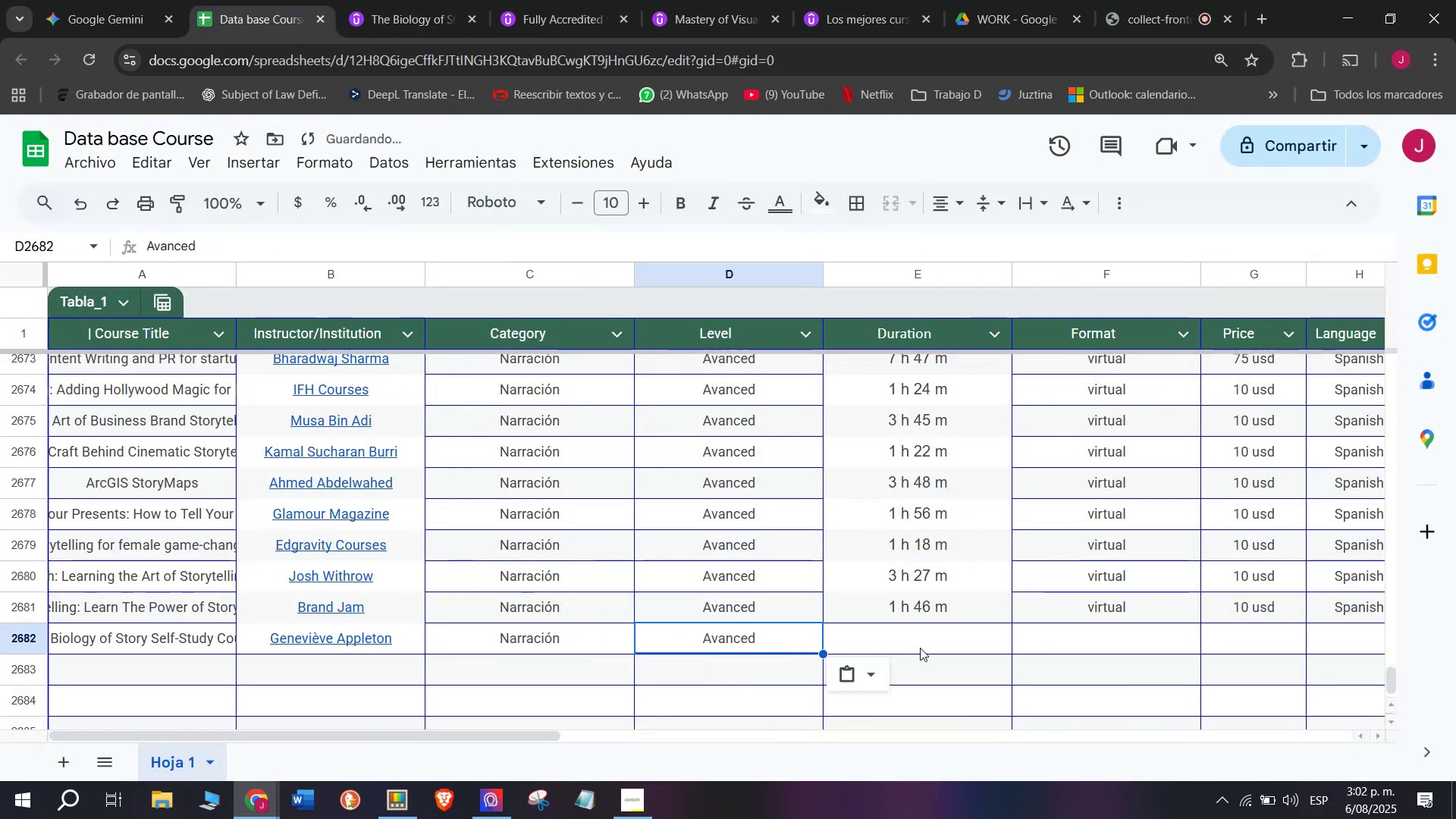 
left_click([920, 648])
 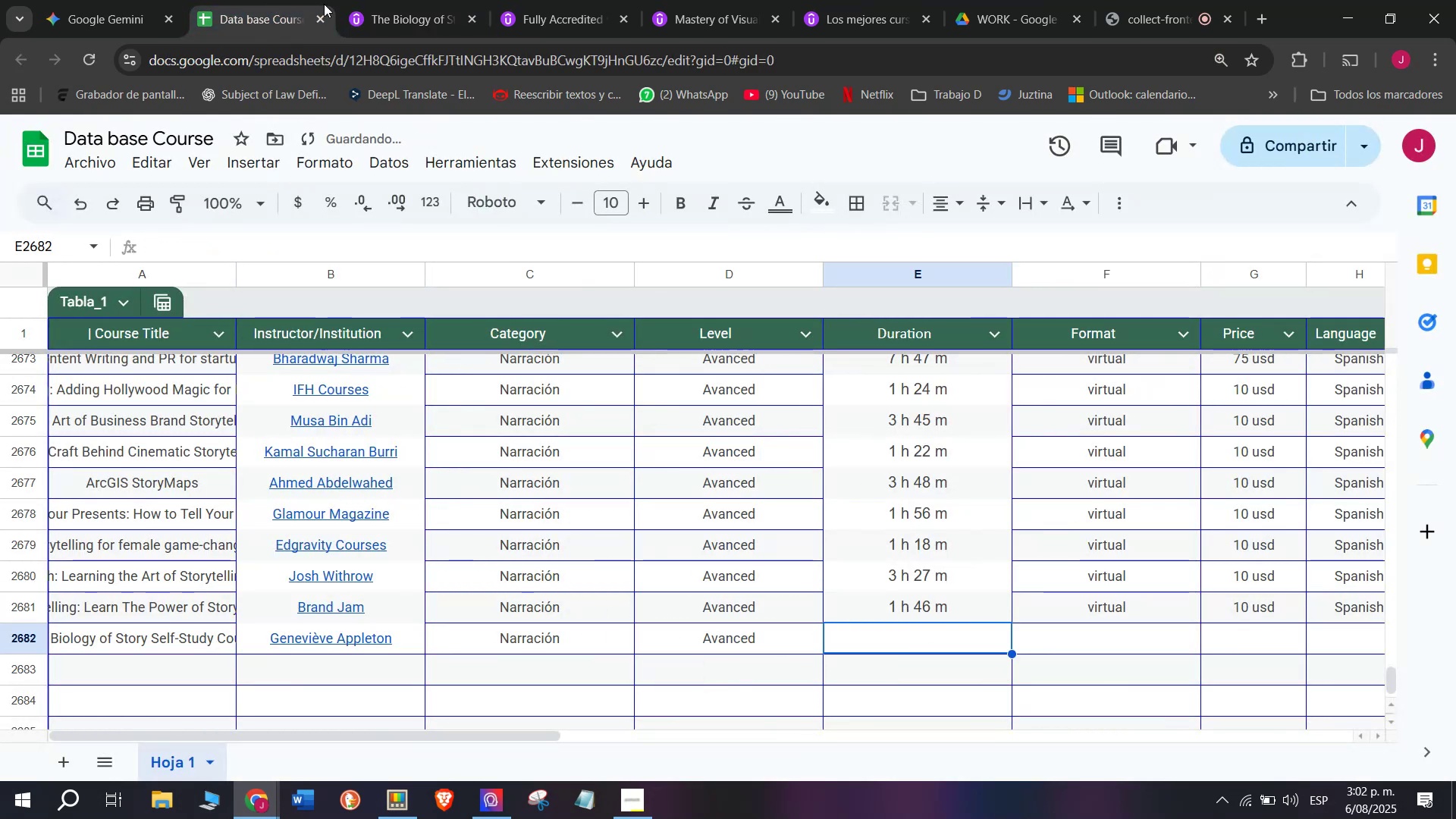 
left_click([397, 0])
 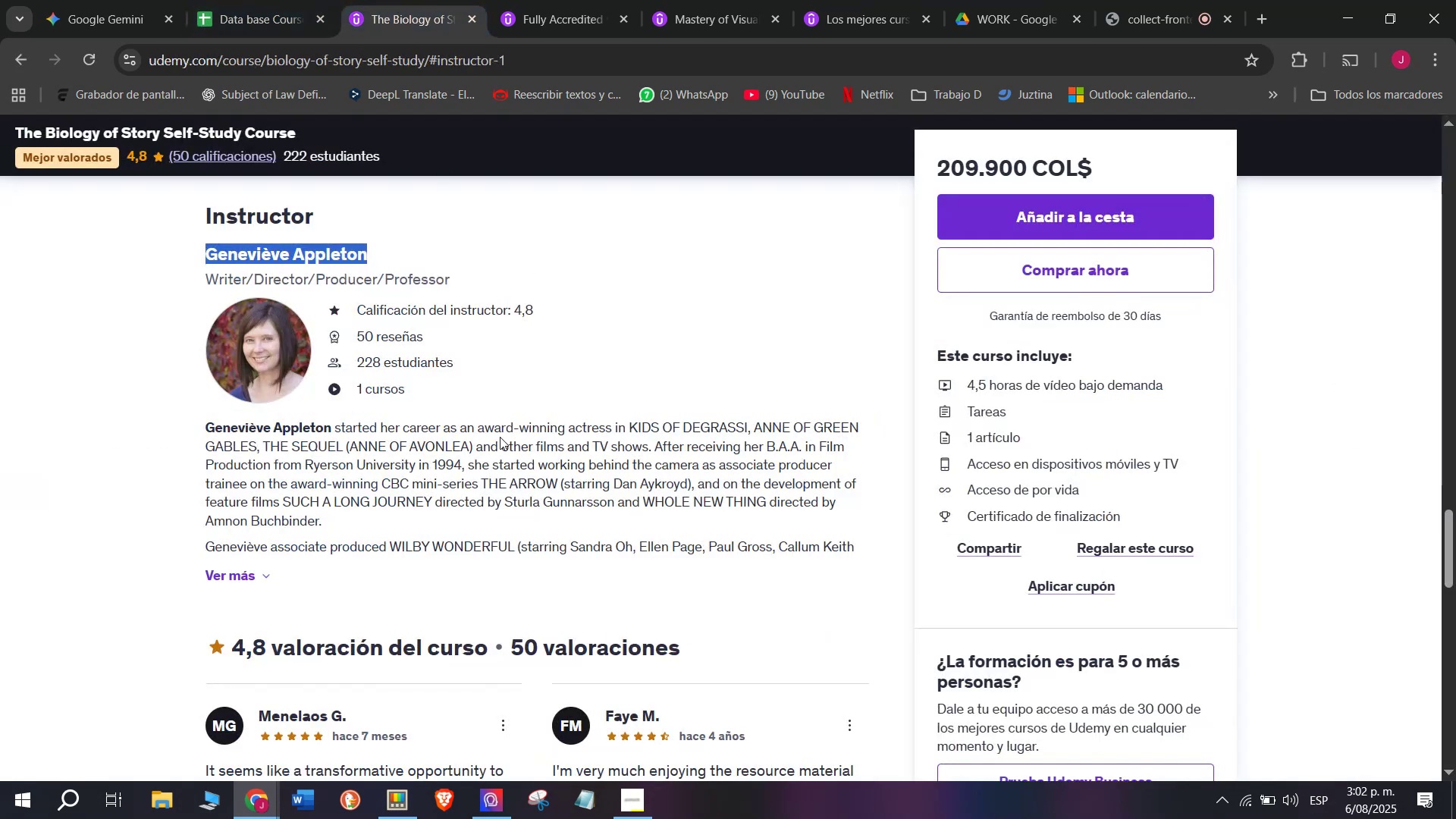 
scroll: coordinate [387, 645], scroll_direction: up, amount: 10.0
 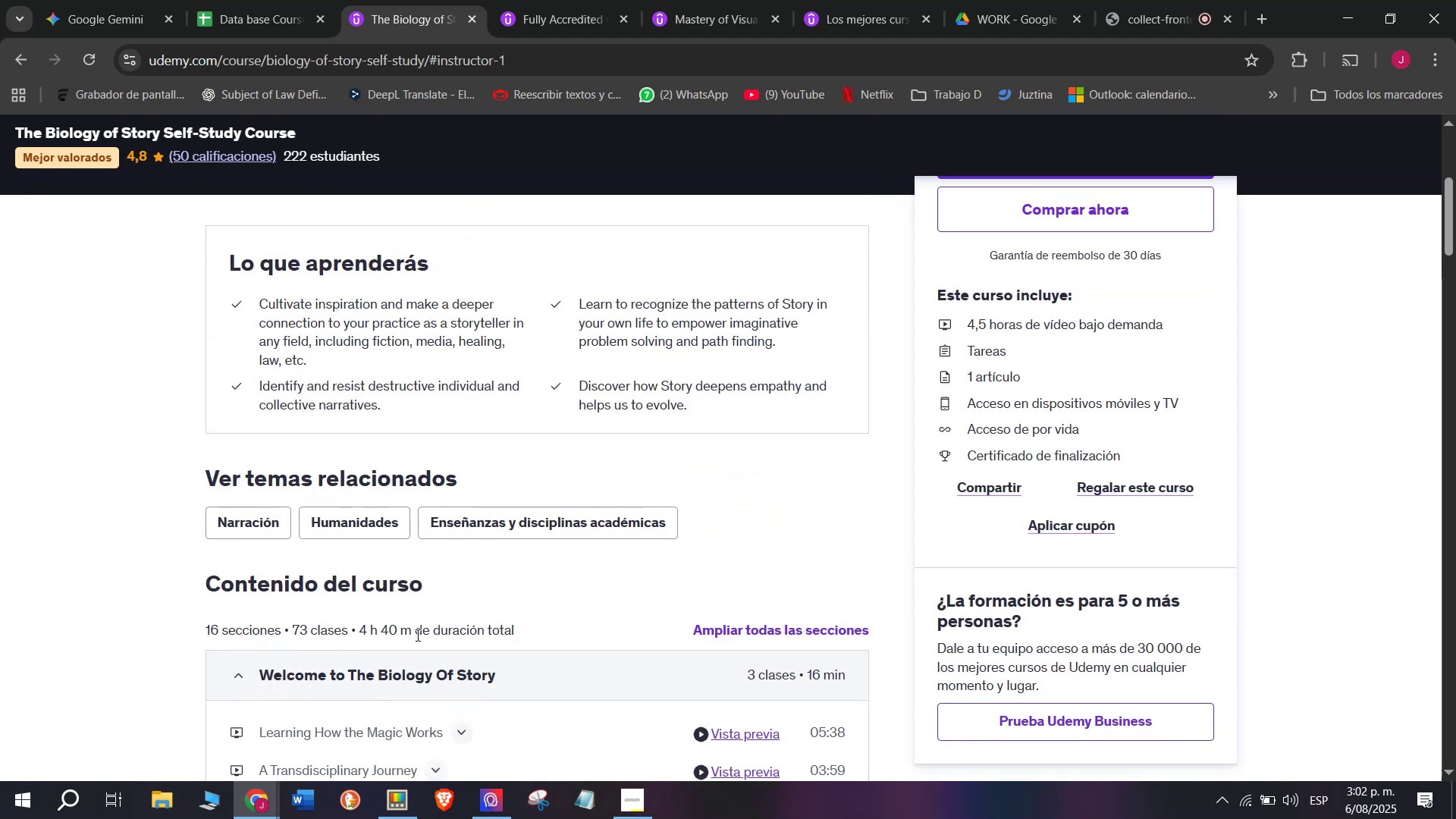 
left_click_drag(start_coordinate=[414, 632], to_coordinate=[357, 629])
 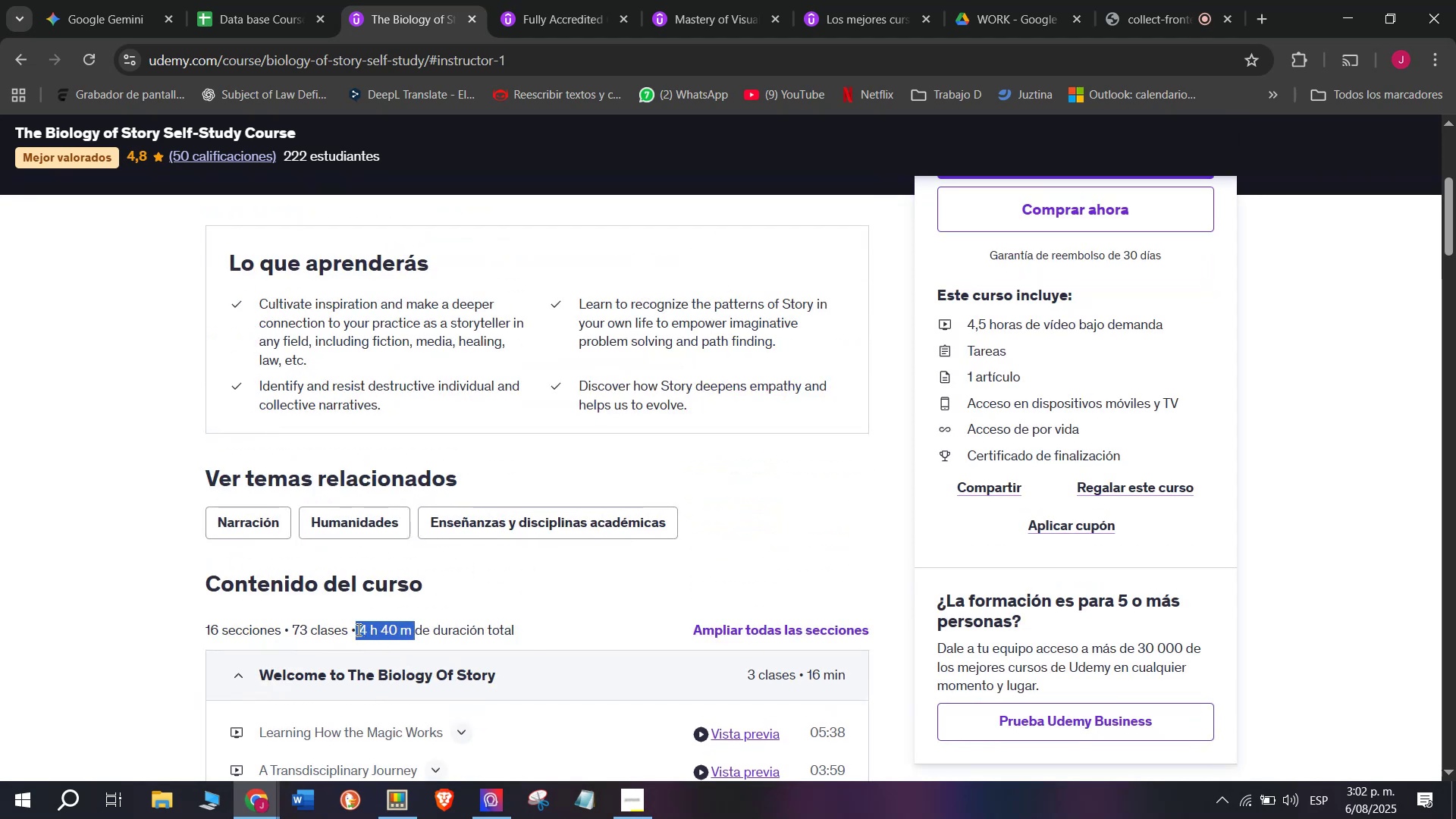 
key(Control+ControlLeft)
 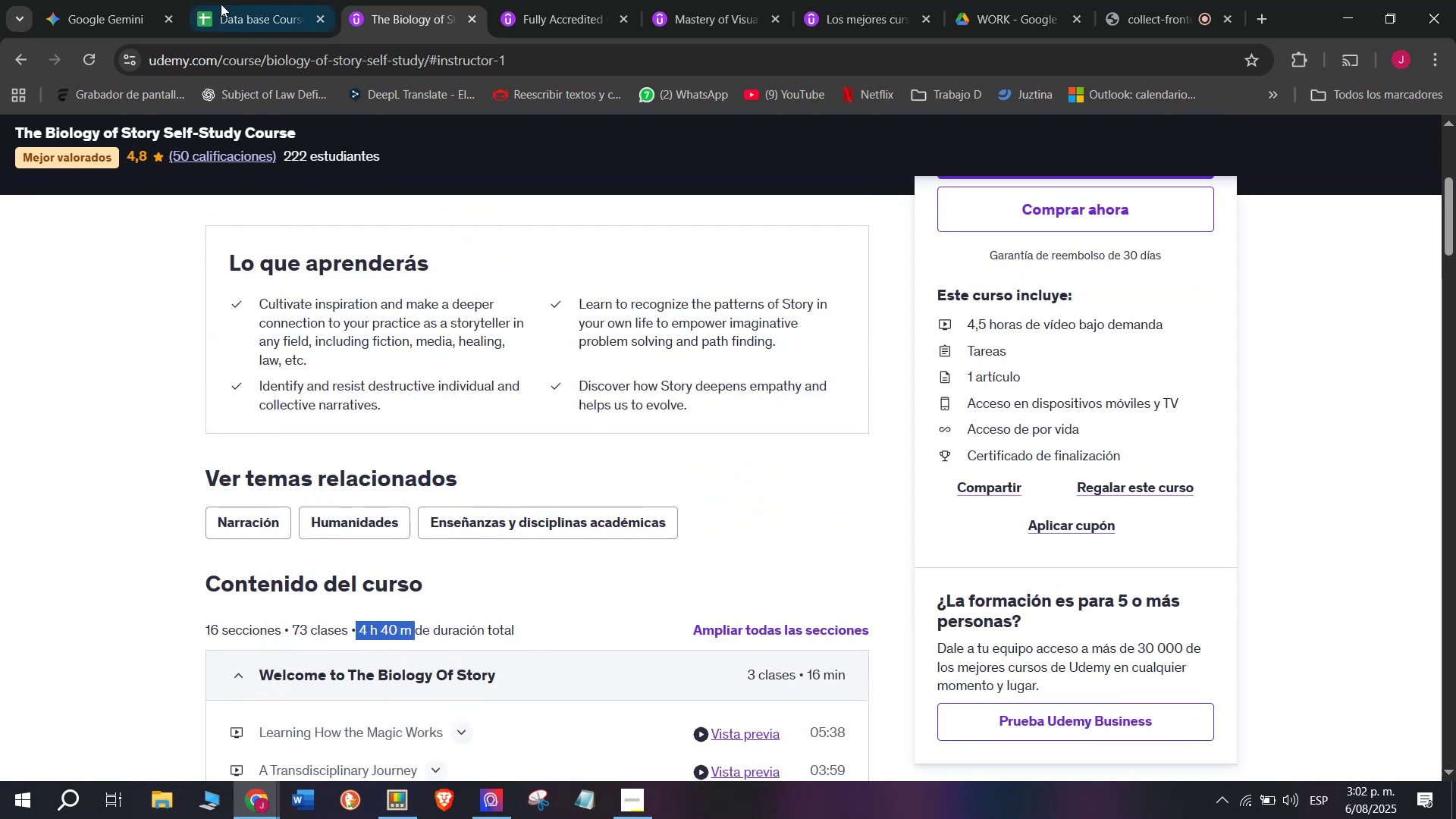 
key(Break)
 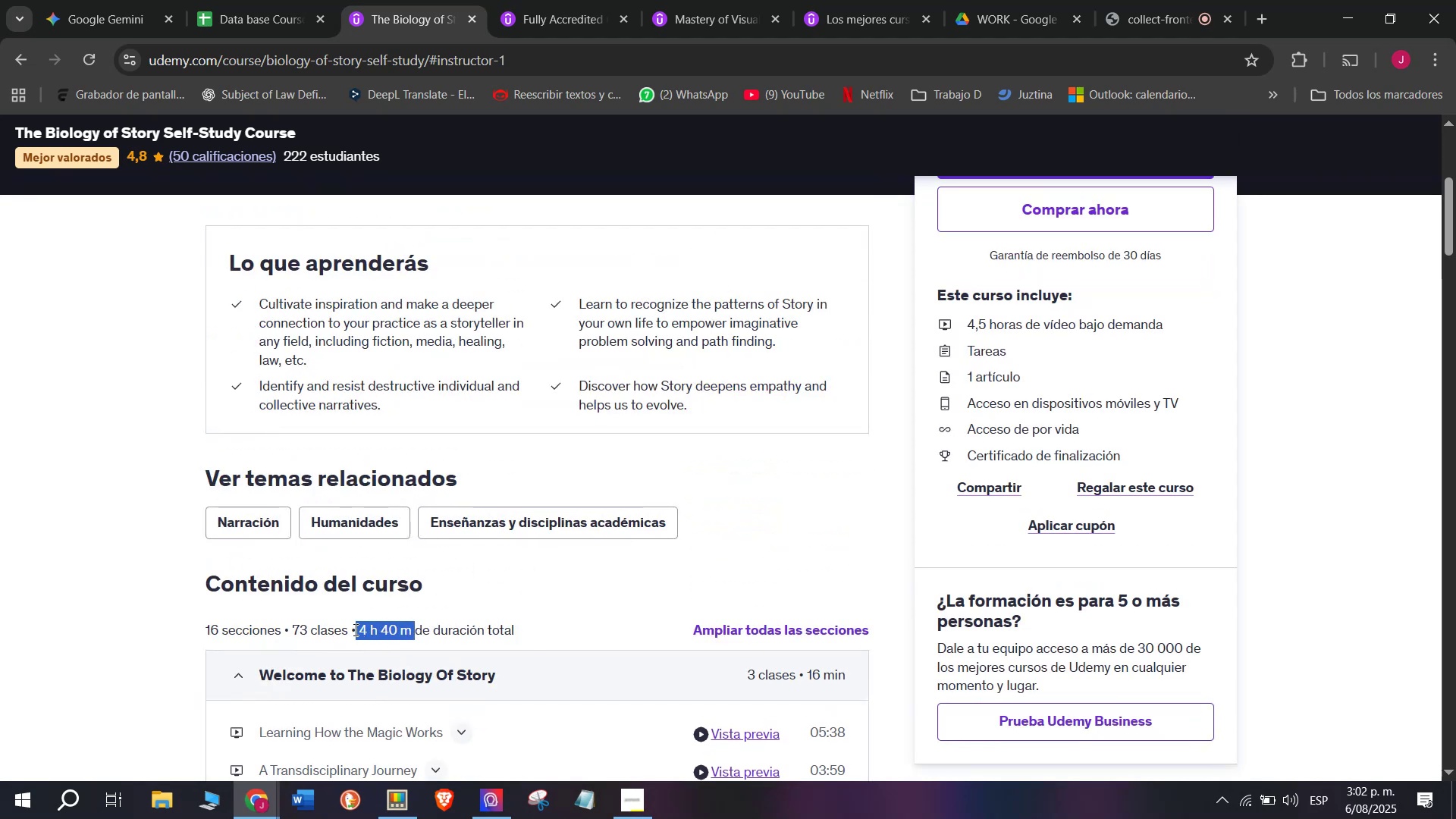 
key(Control+C)
 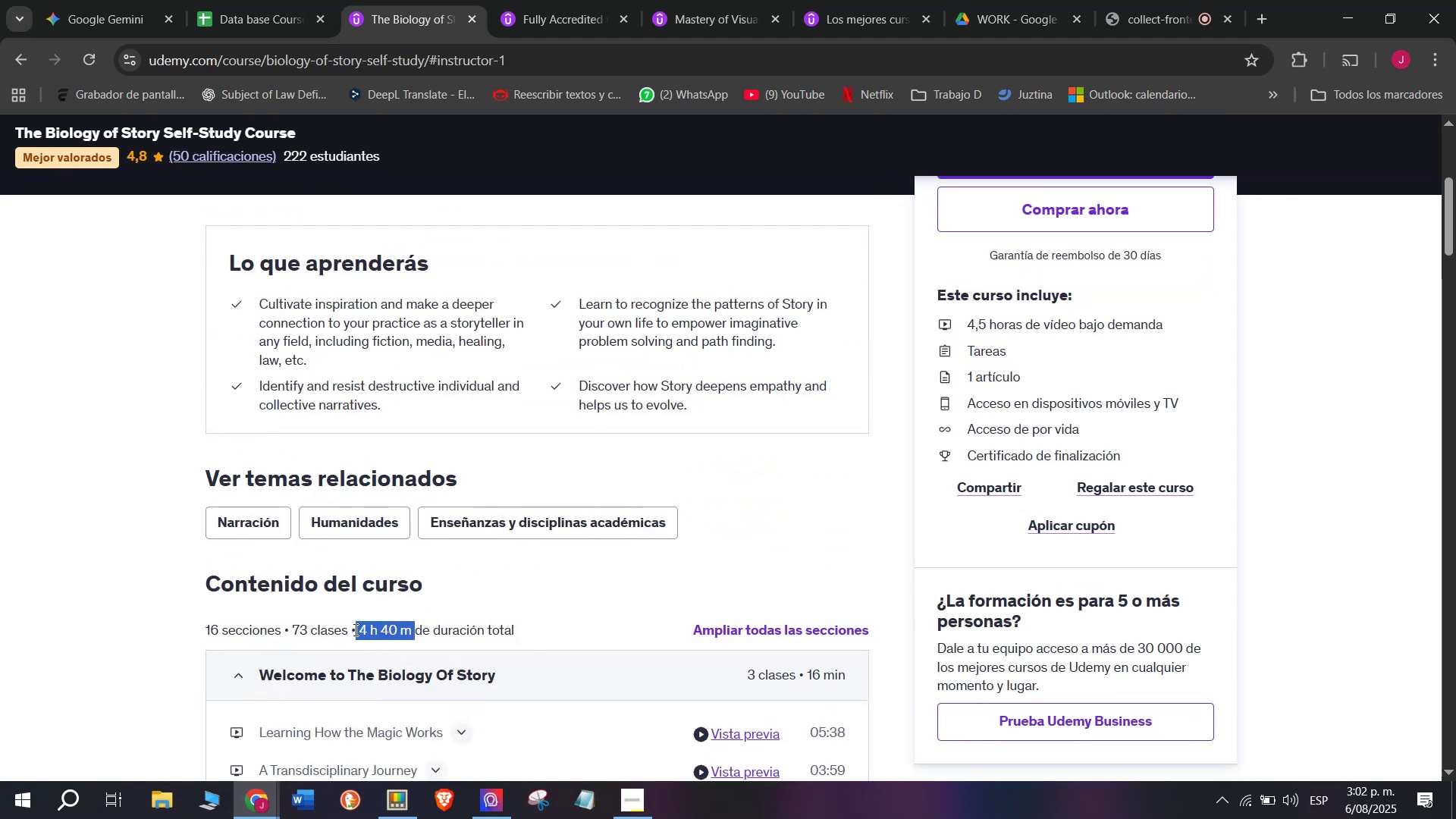 
key(Control+ControlLeft)
 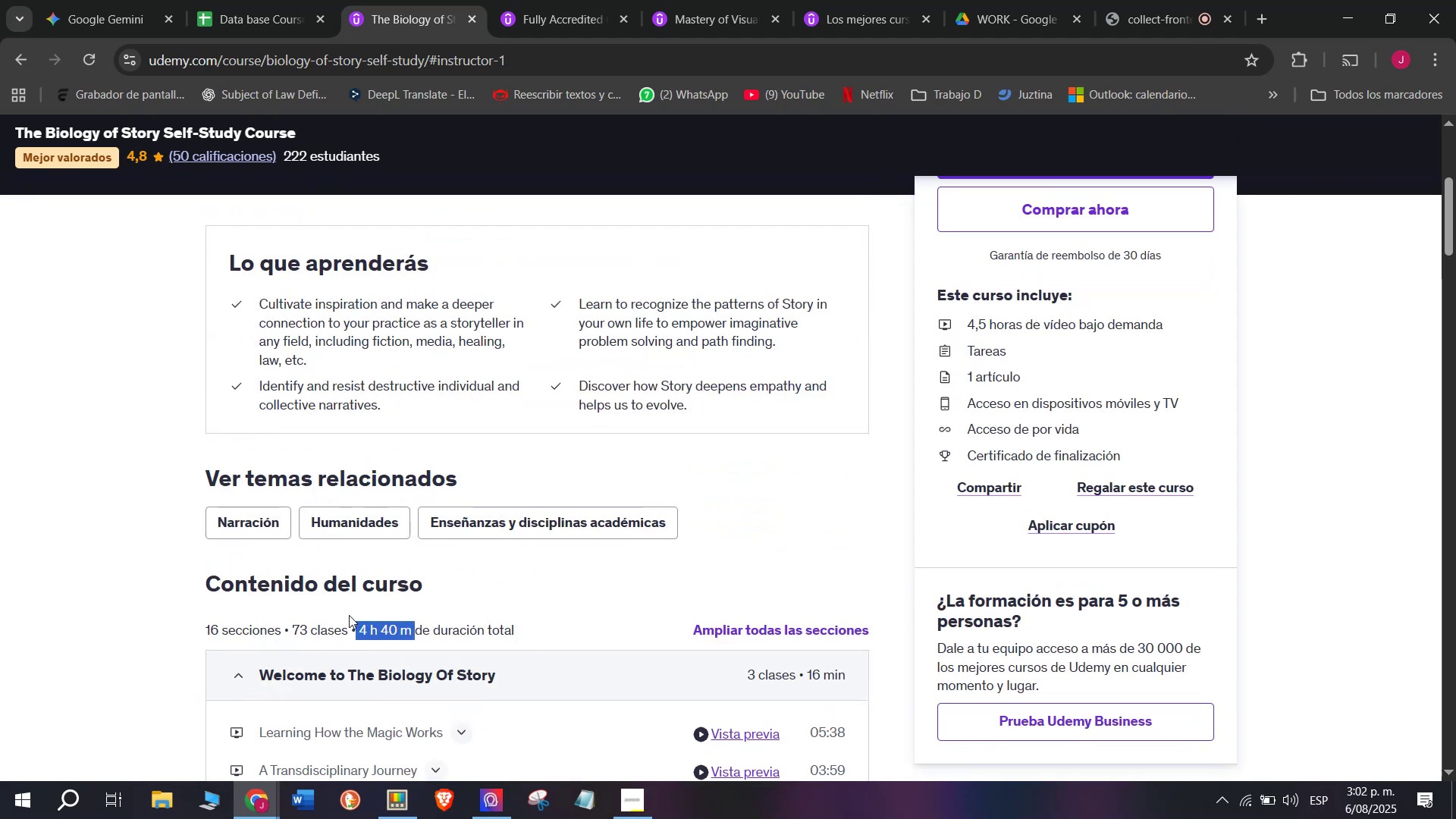 
key(Break)
 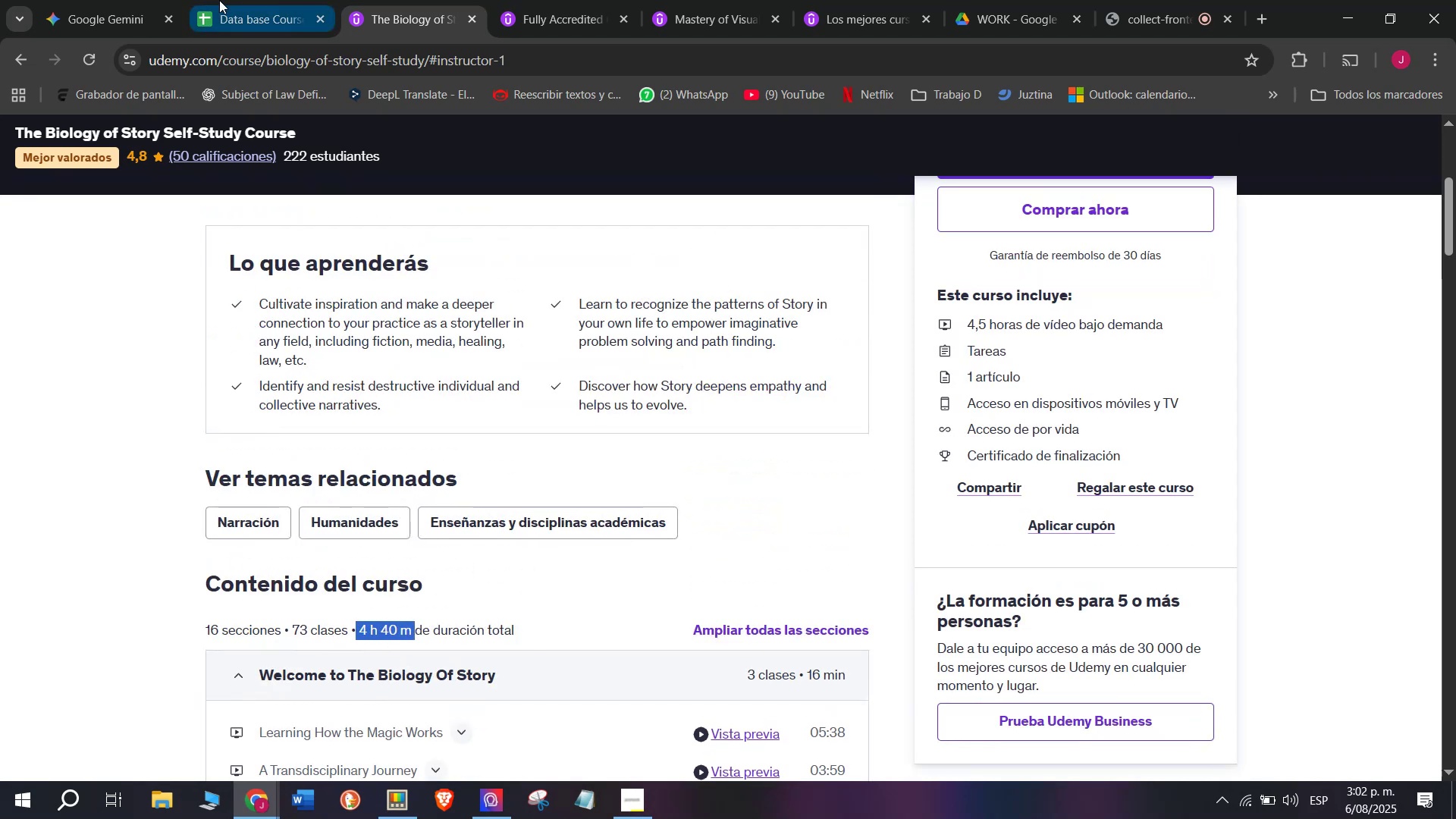 
key(Control+C)
 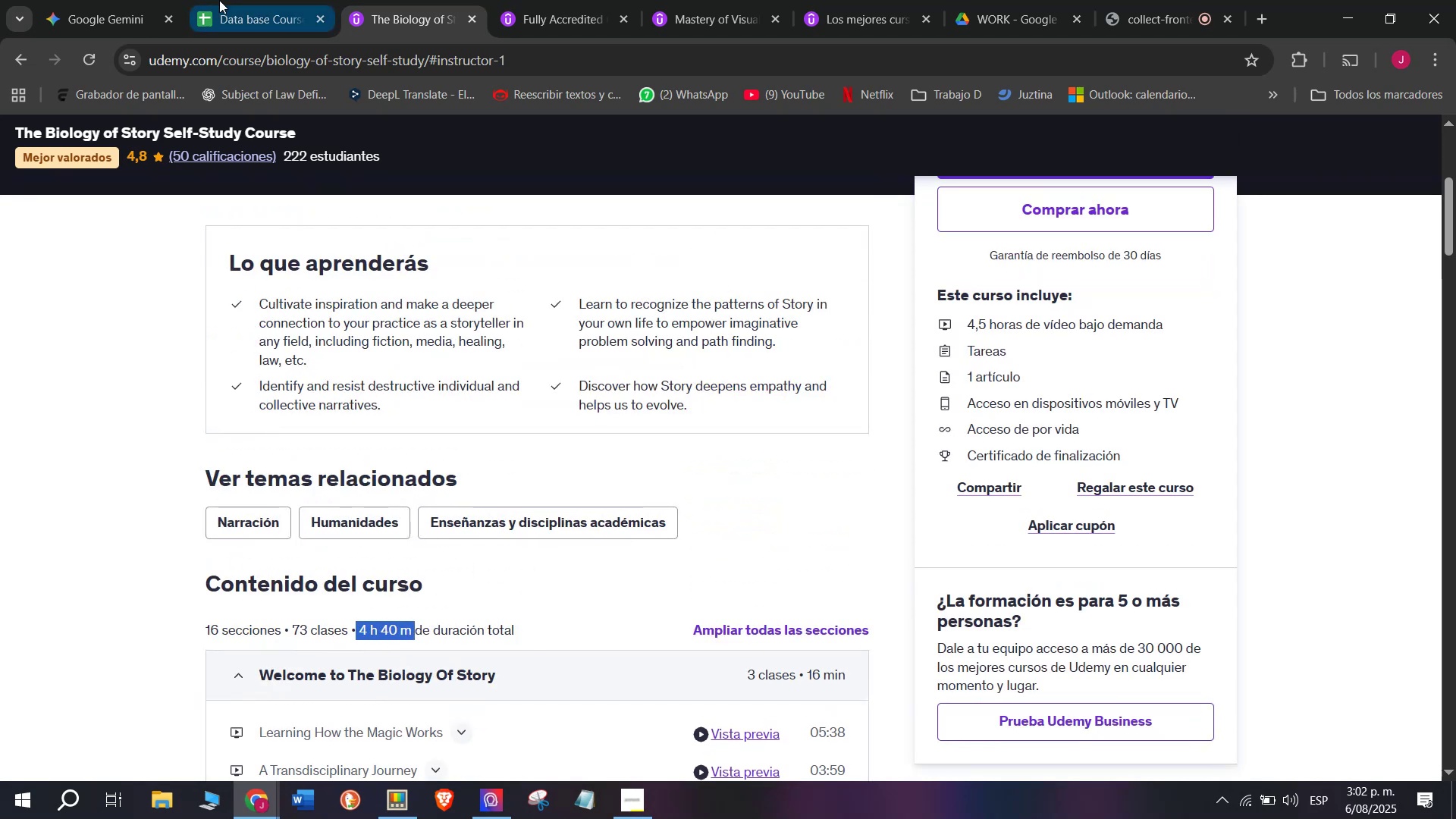 
left_click([219, 0])
 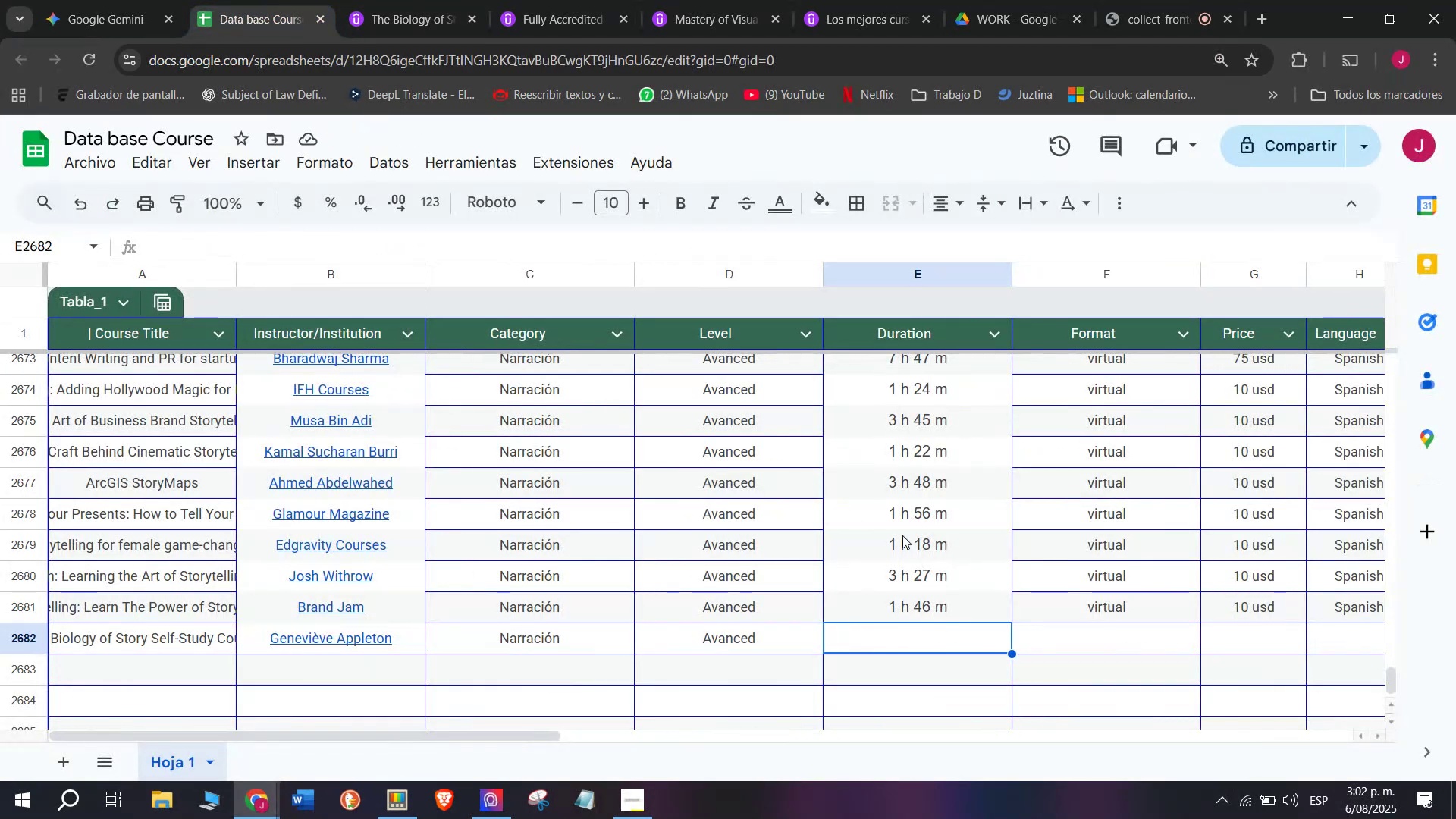 
key(Control+ControlLeft)
 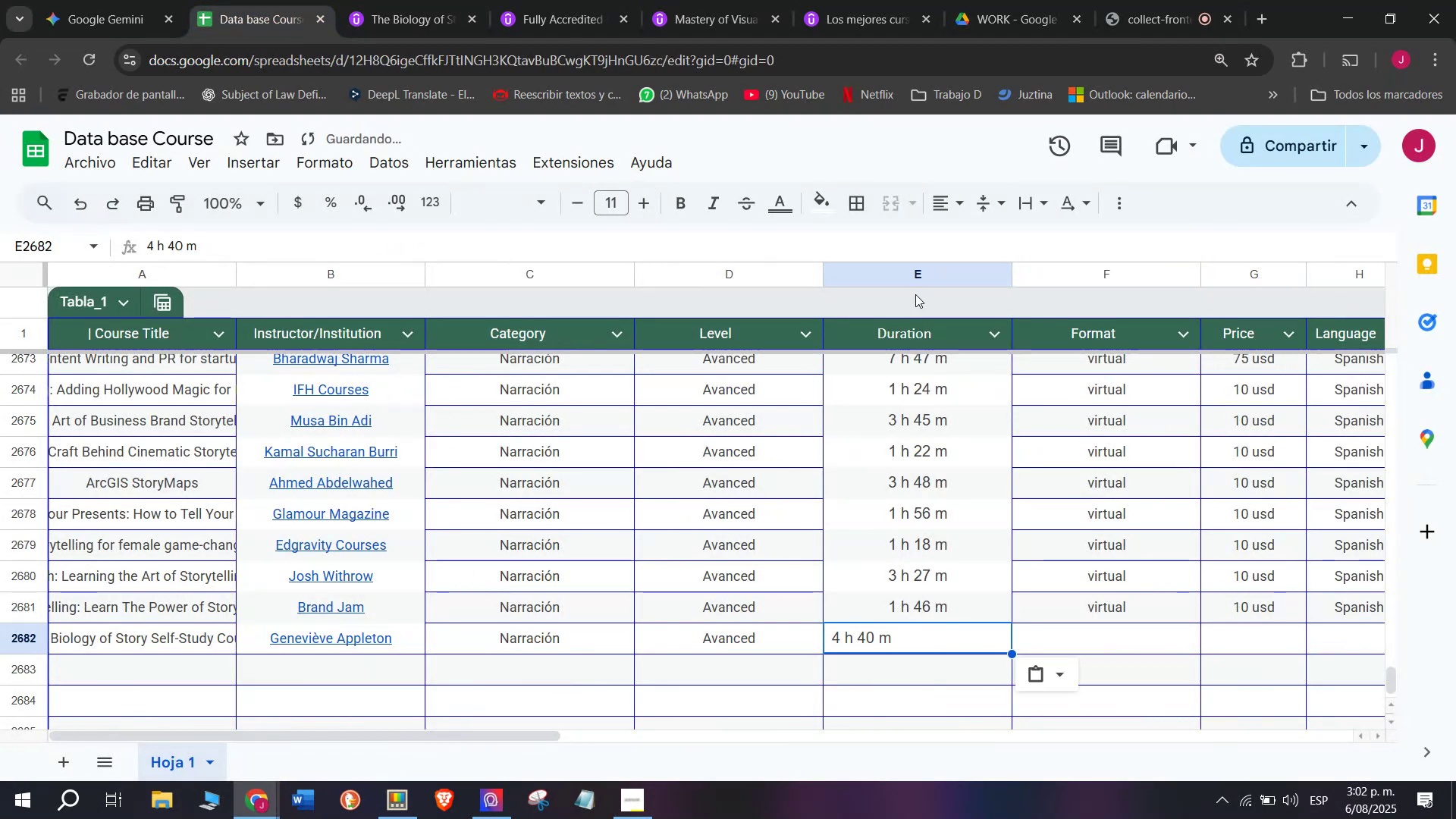 
key(Z)
 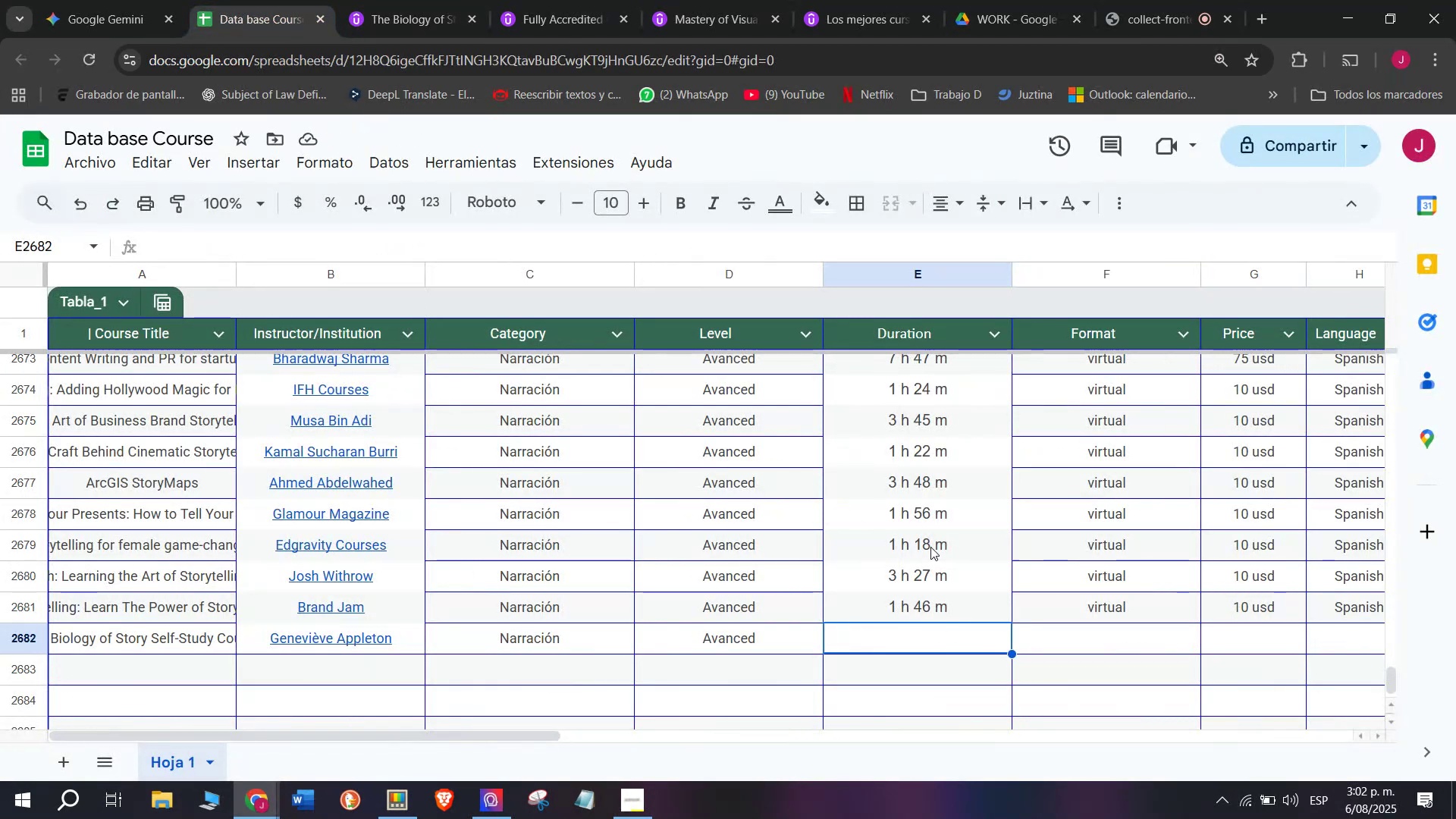 
key(Control+V)
 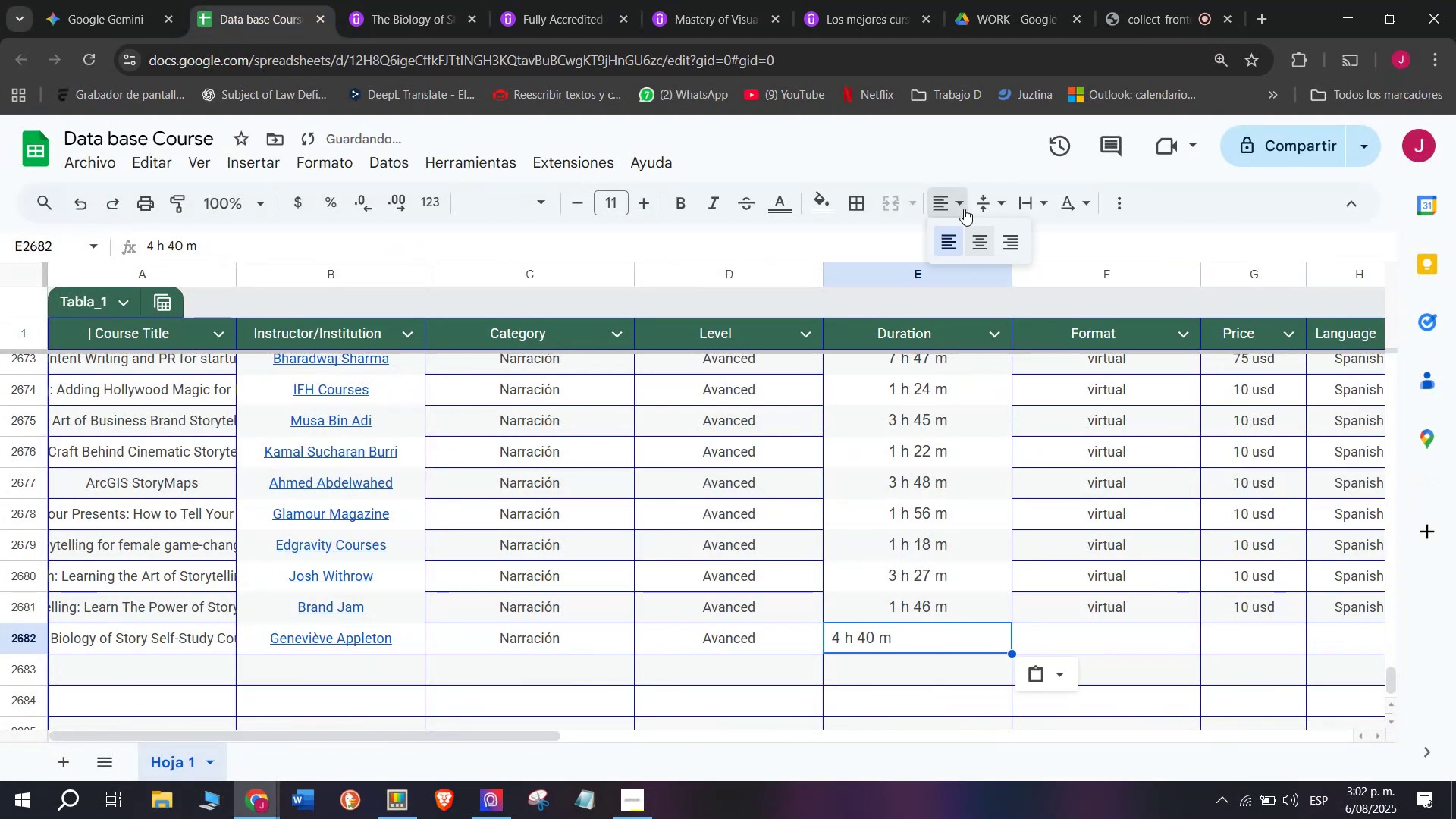 
double_click([989, 235])
 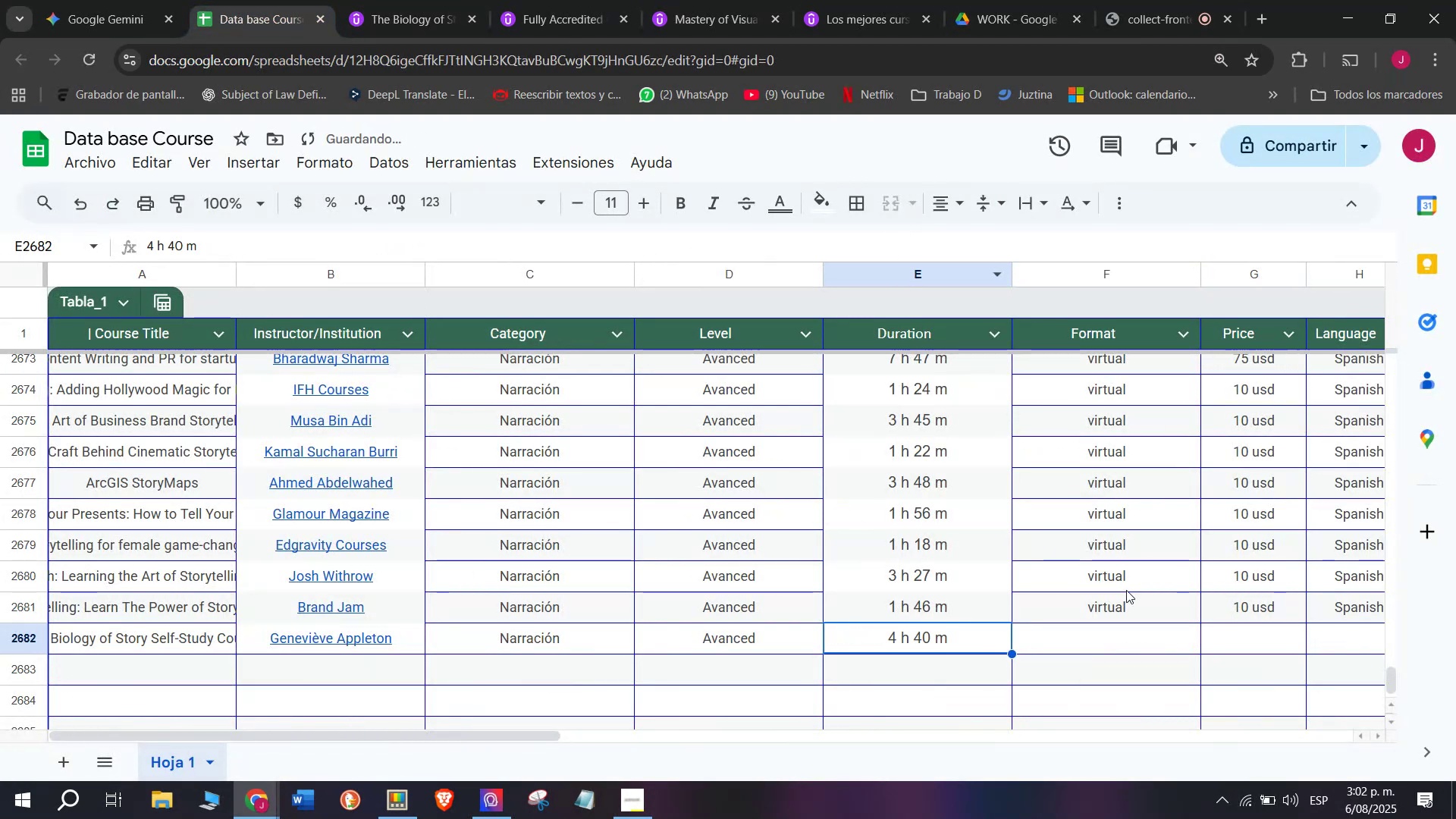 
left_click([1128, 601])
 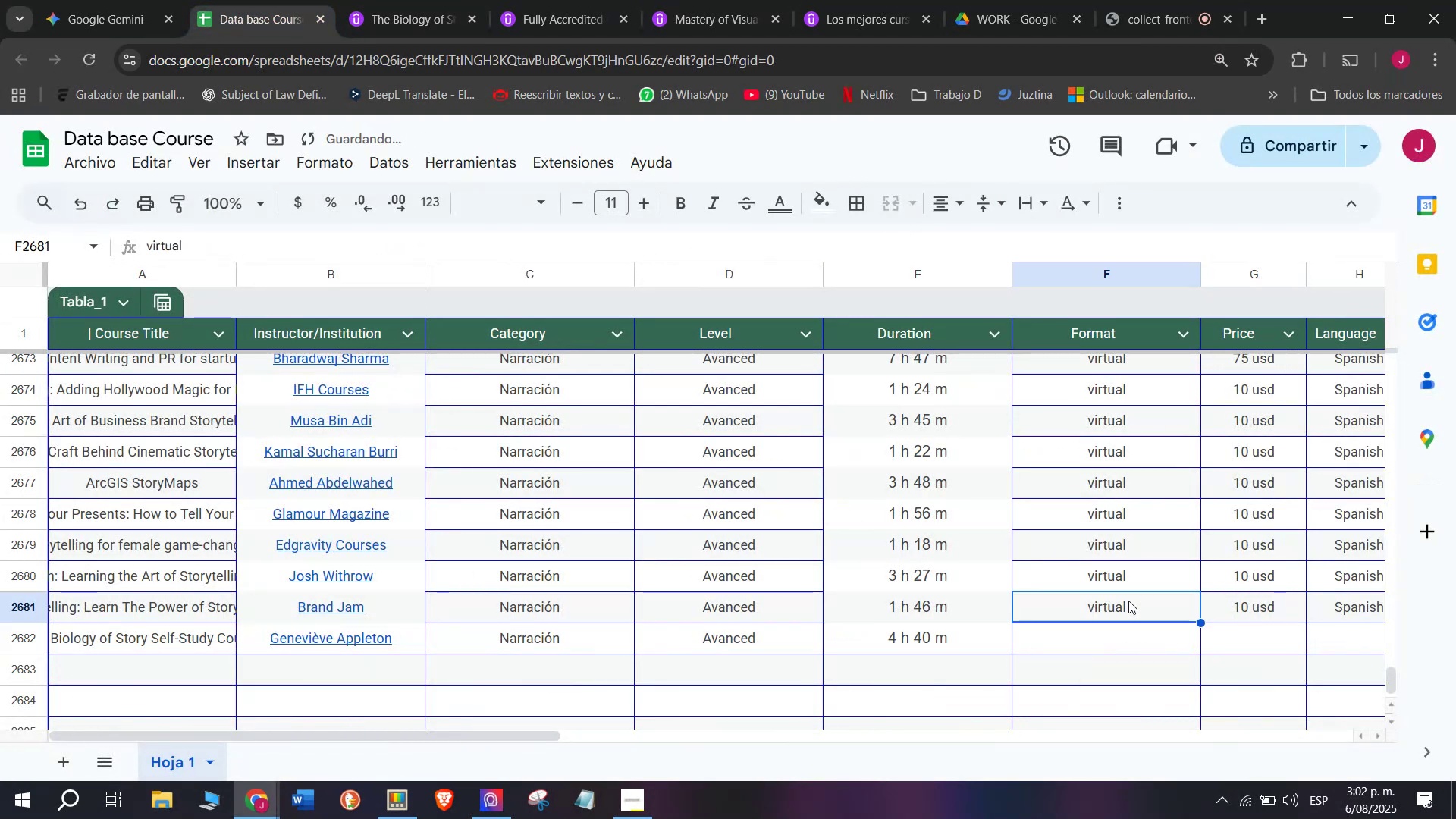 
key(Control+ControlLeft)
 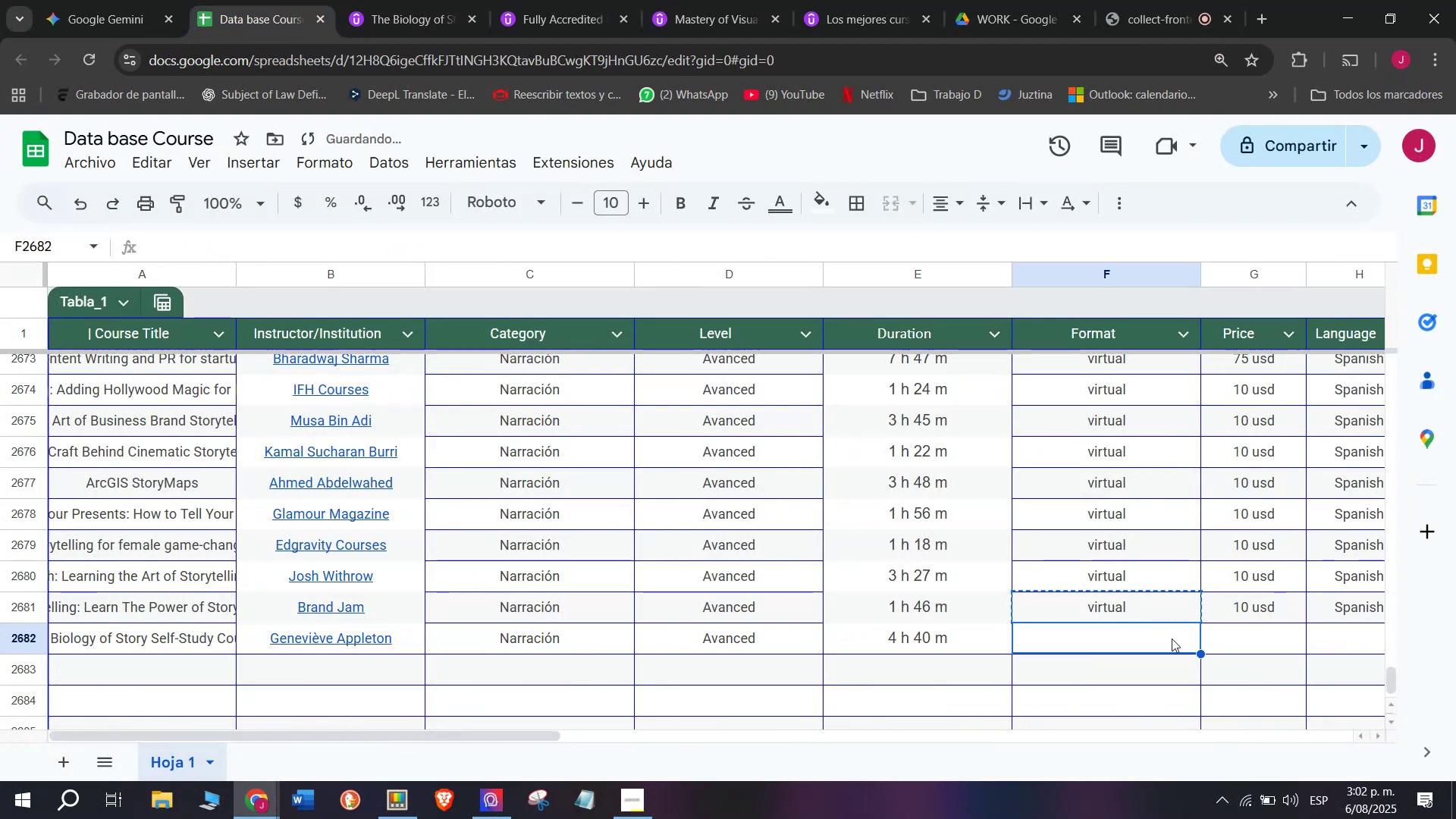 
key(Break)
 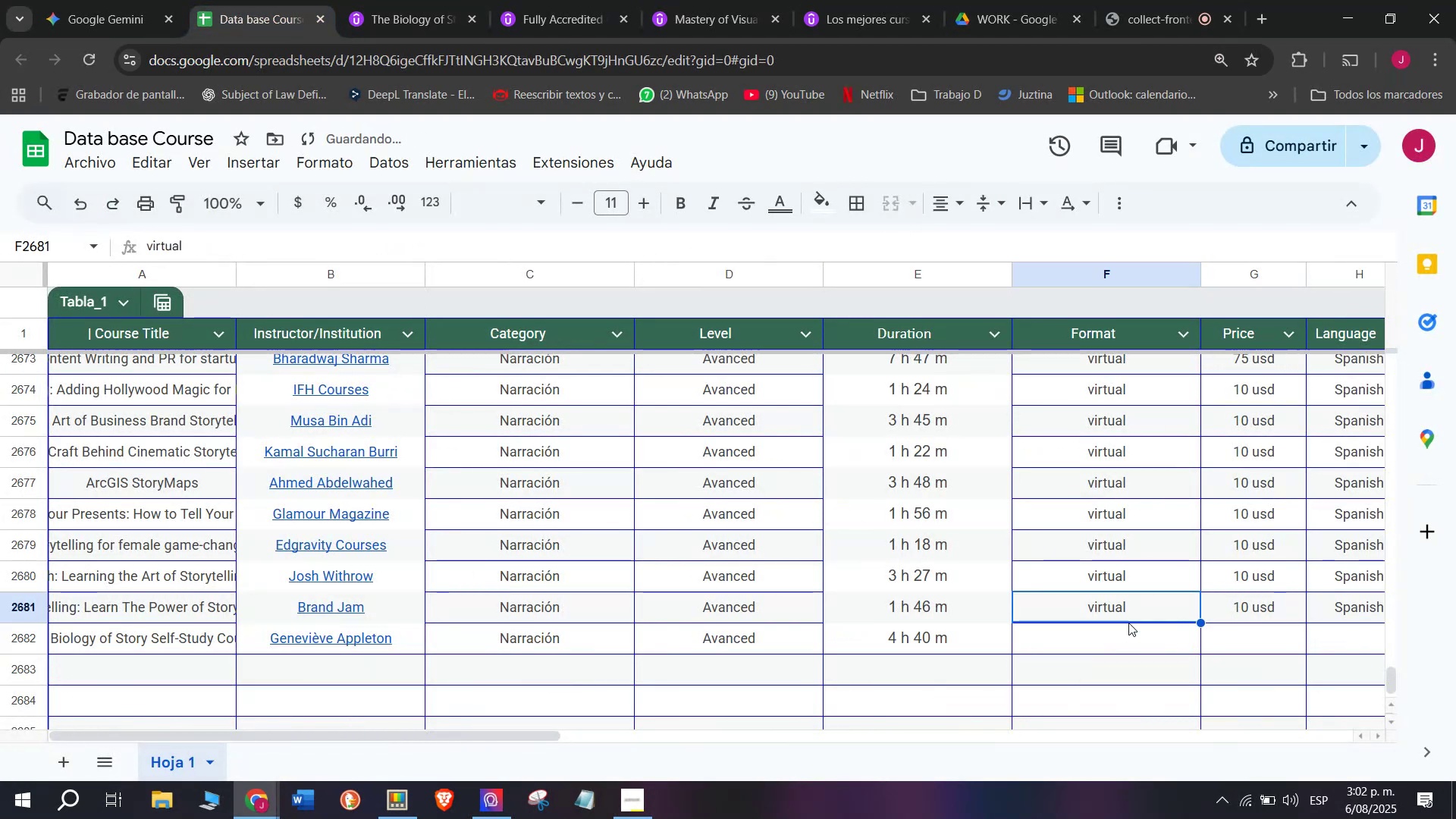 
key(Control+C)
 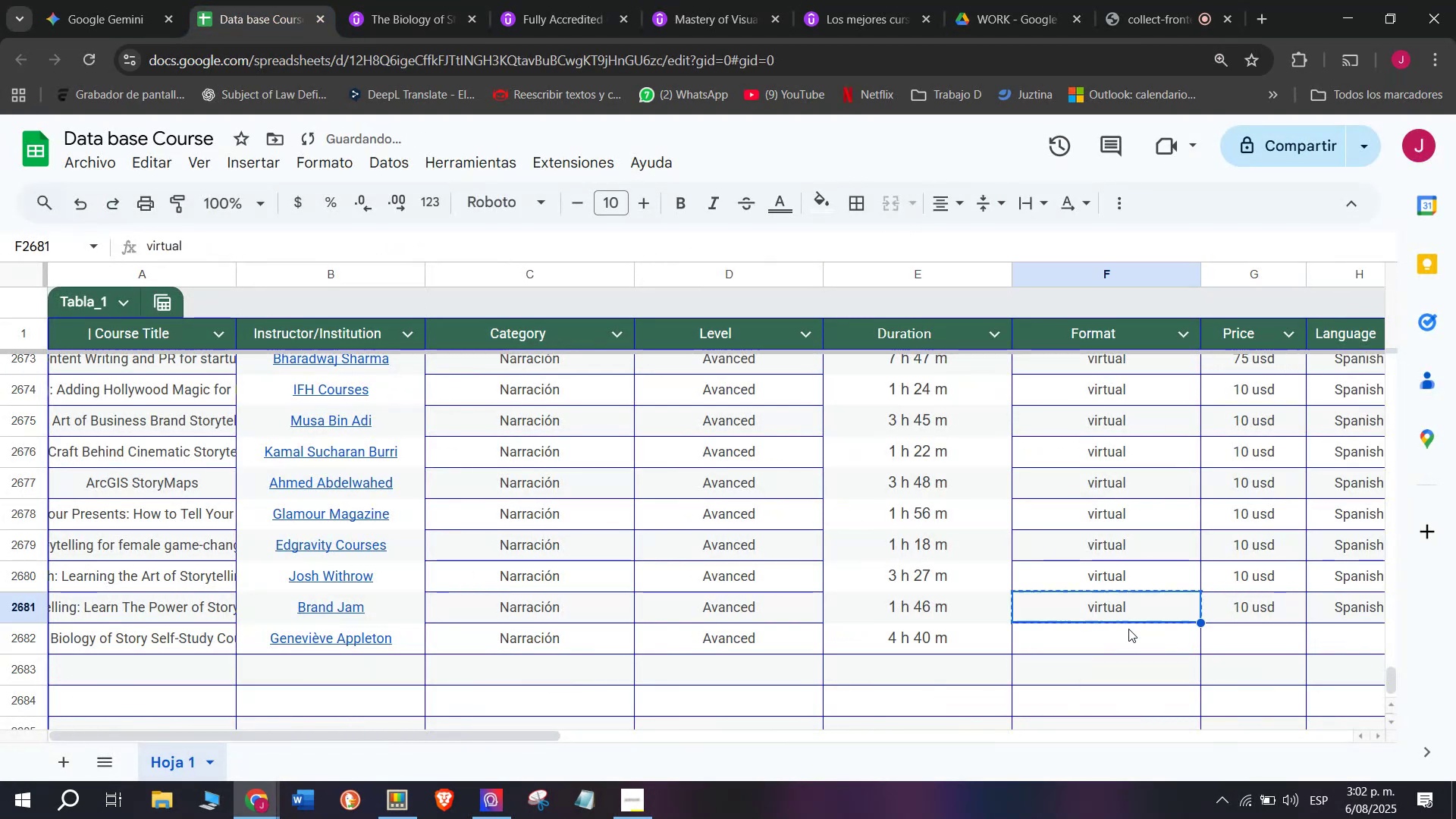 
double_click([1128, 629])
 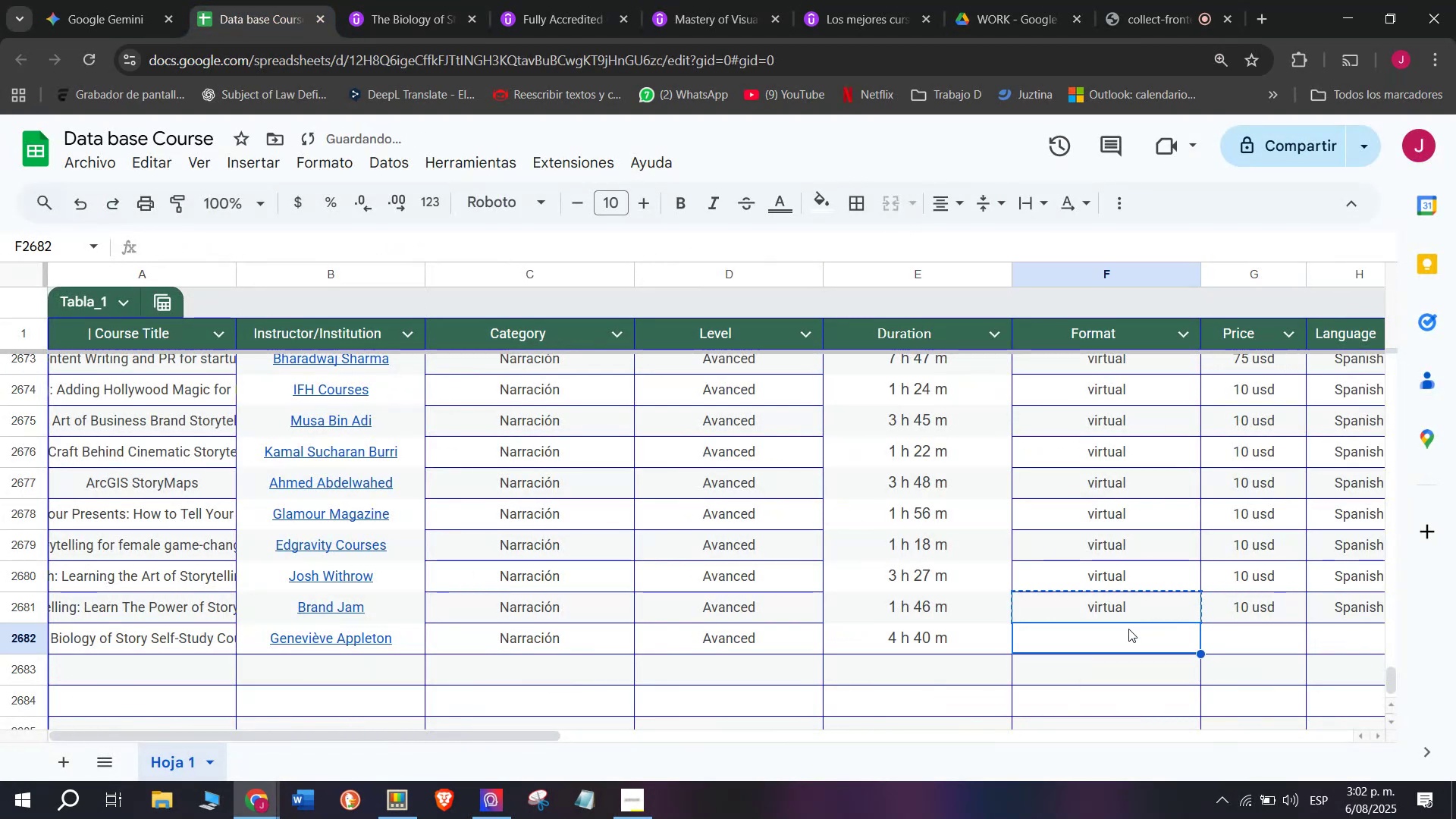 
key(Z)
 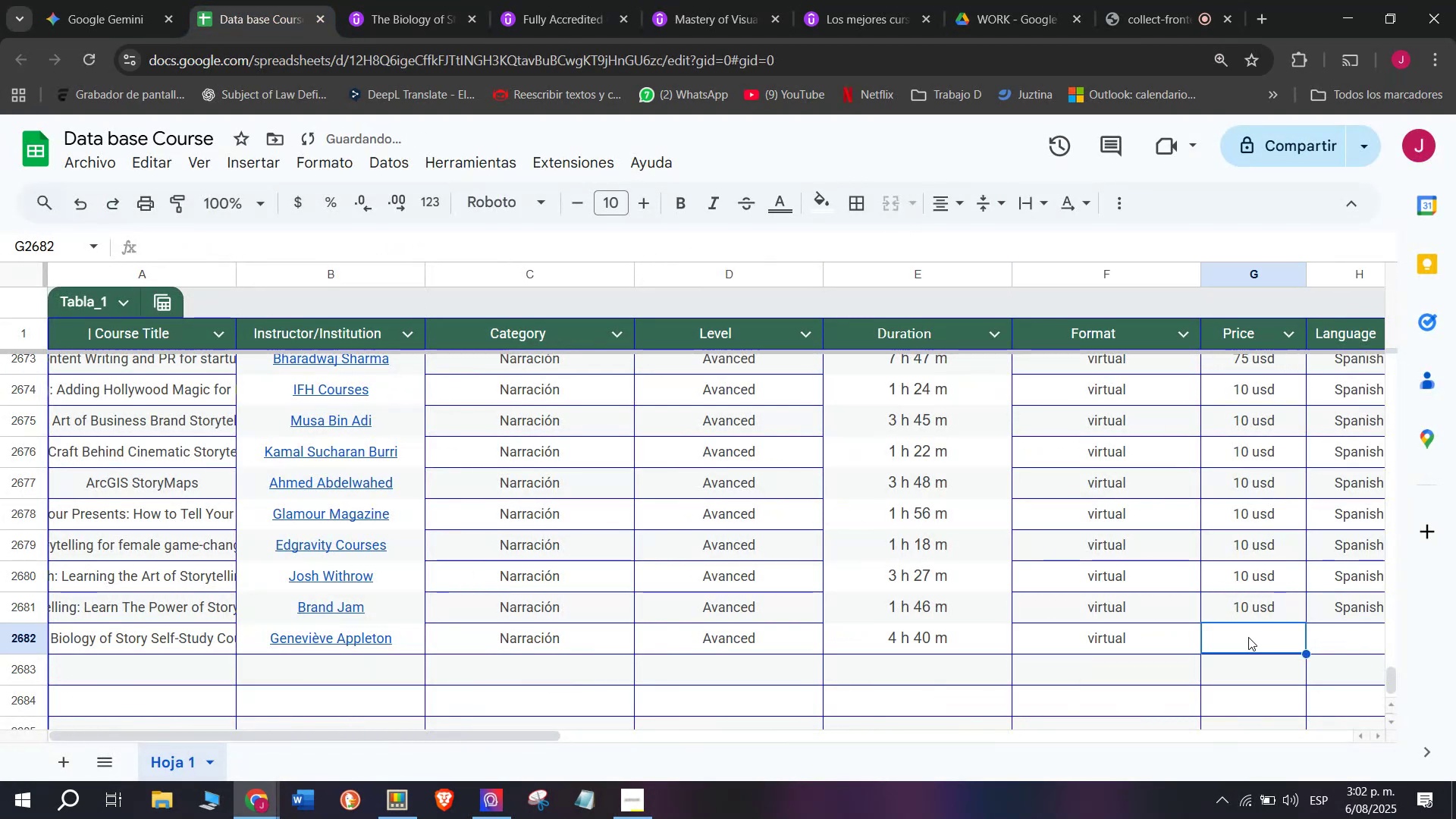 
key(Control+ControlLeft)
 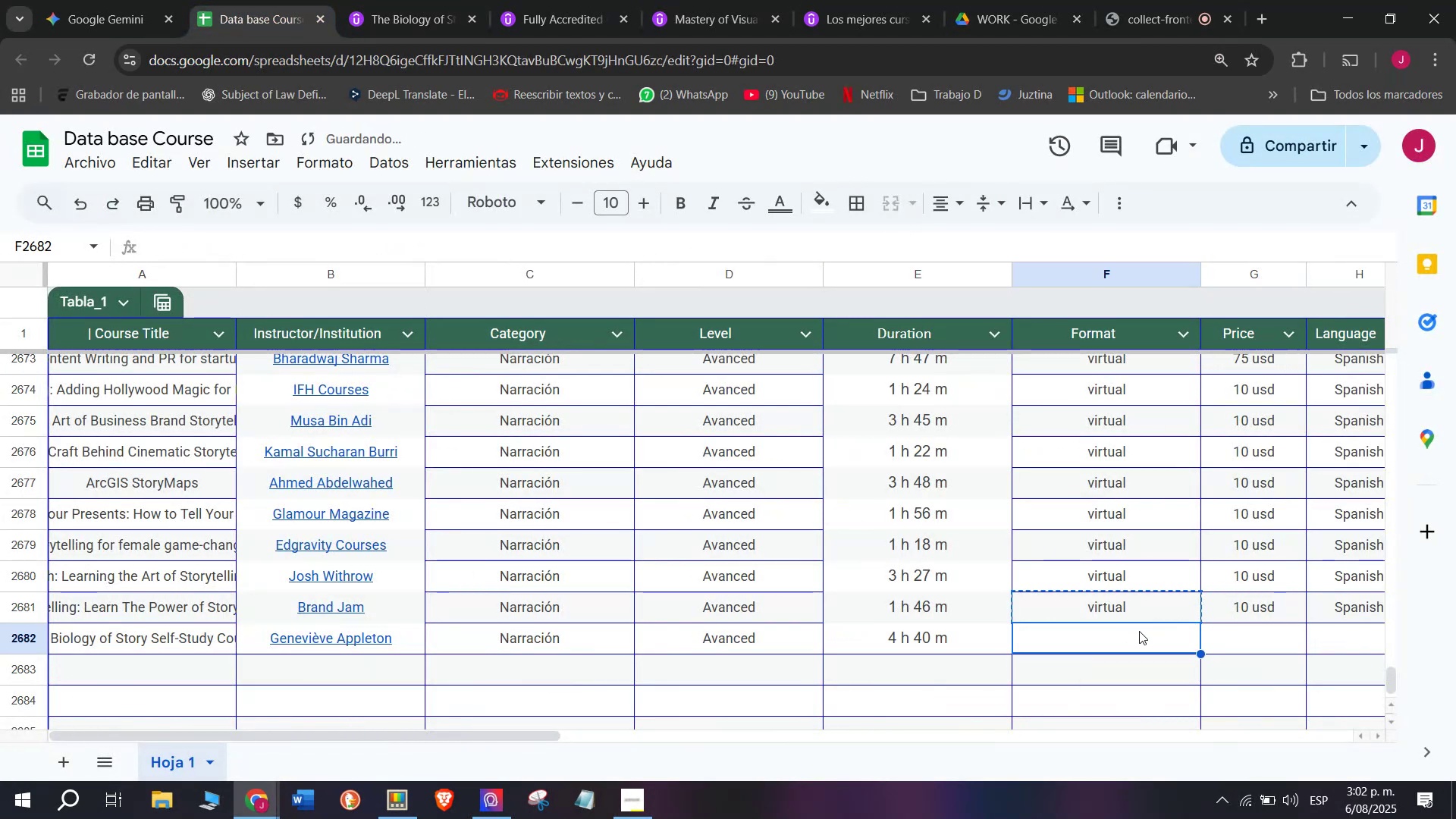 
key(Control+V)
 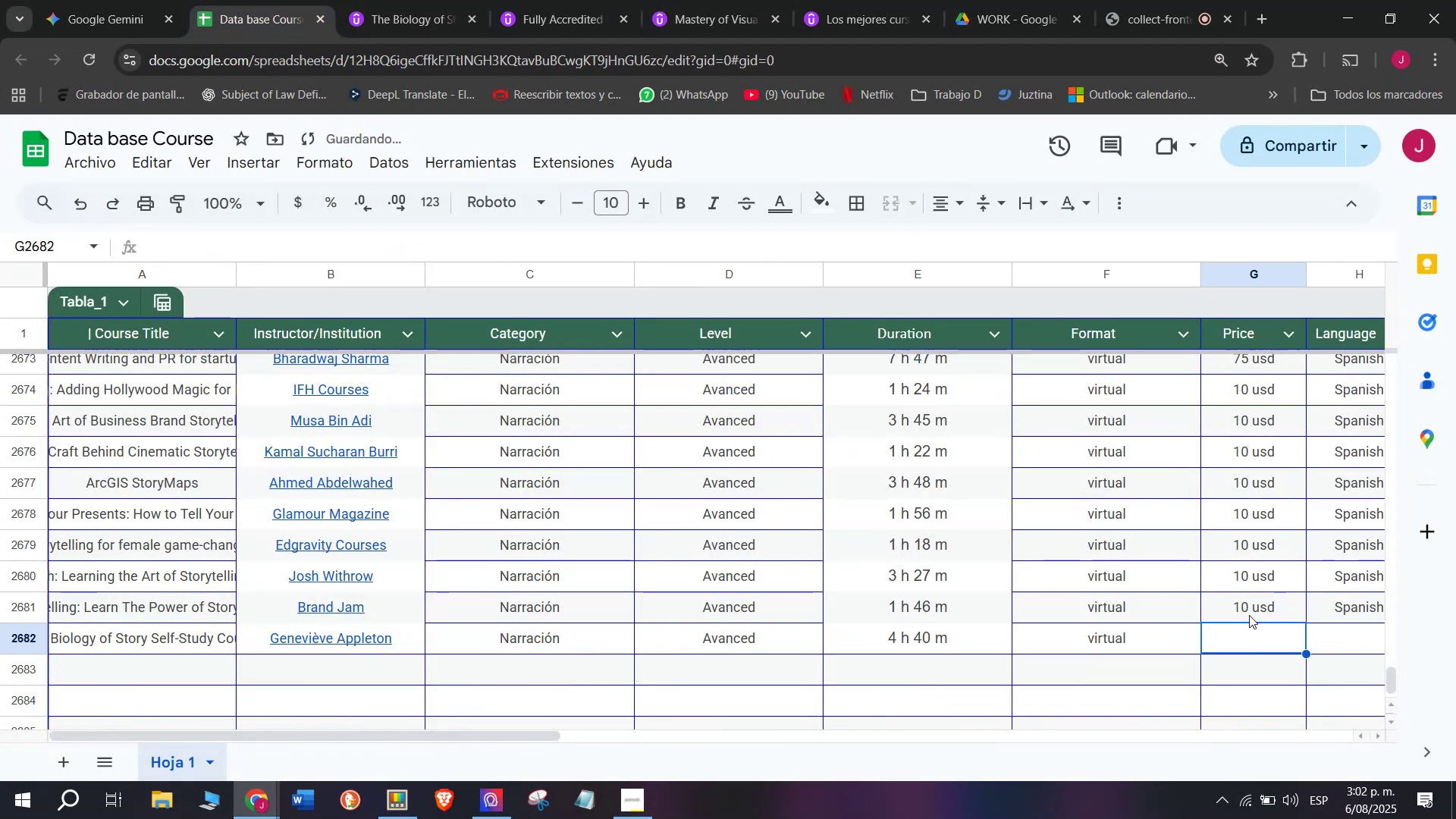 
double_click([1243, 608])
 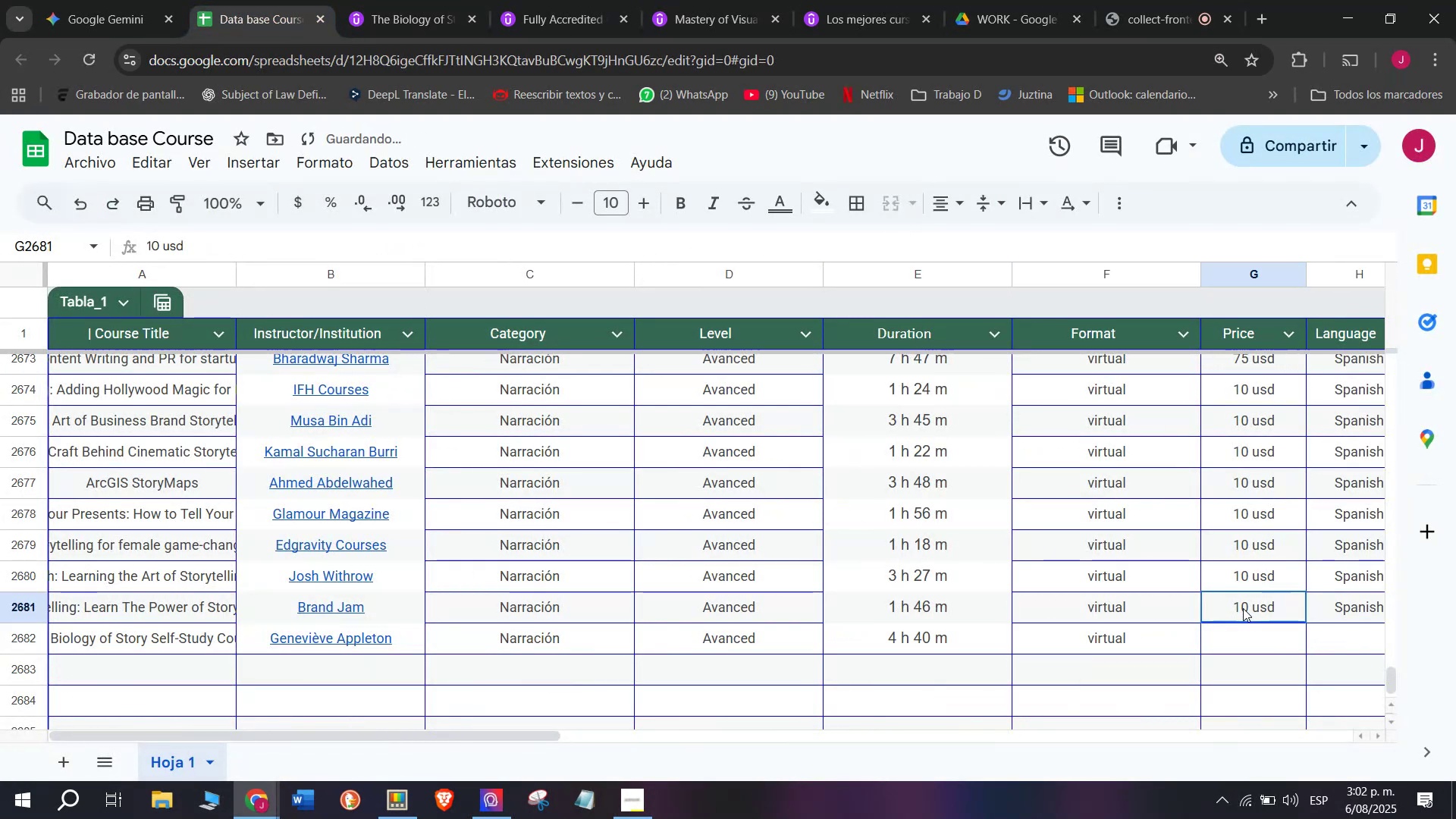 
key(Break)
 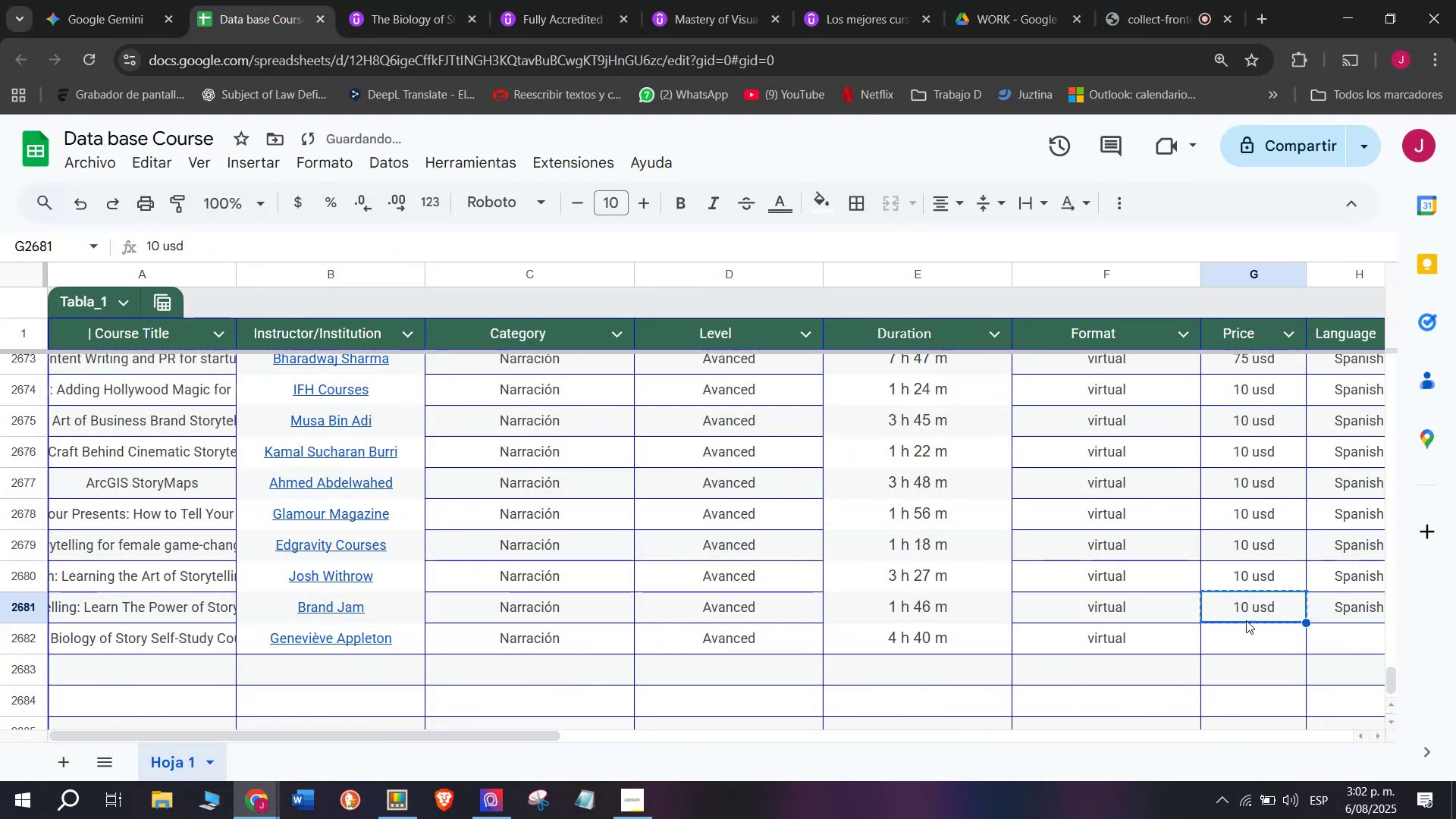 
key(Control+ControlLeft)
 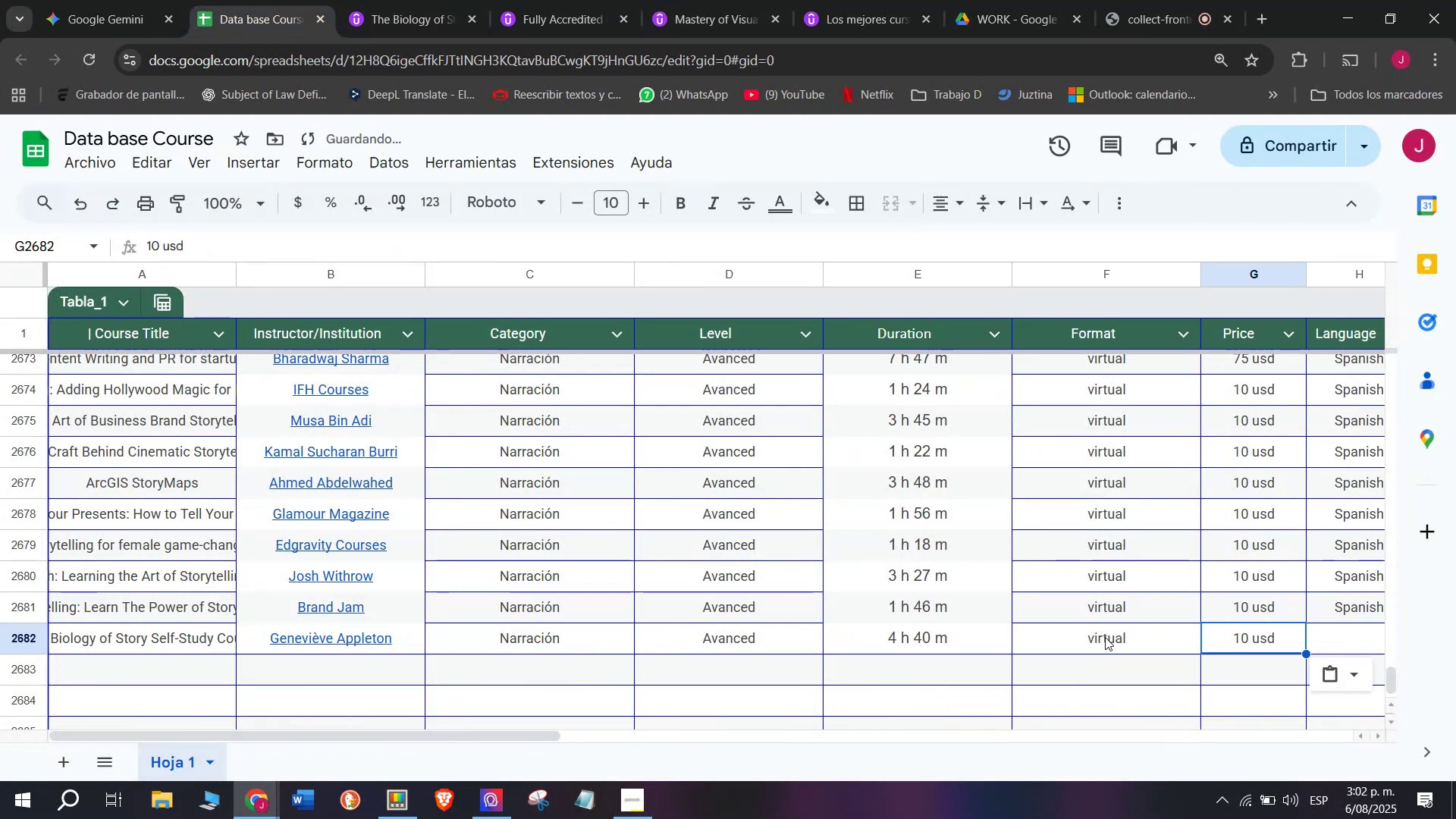 
key(Control+C)
 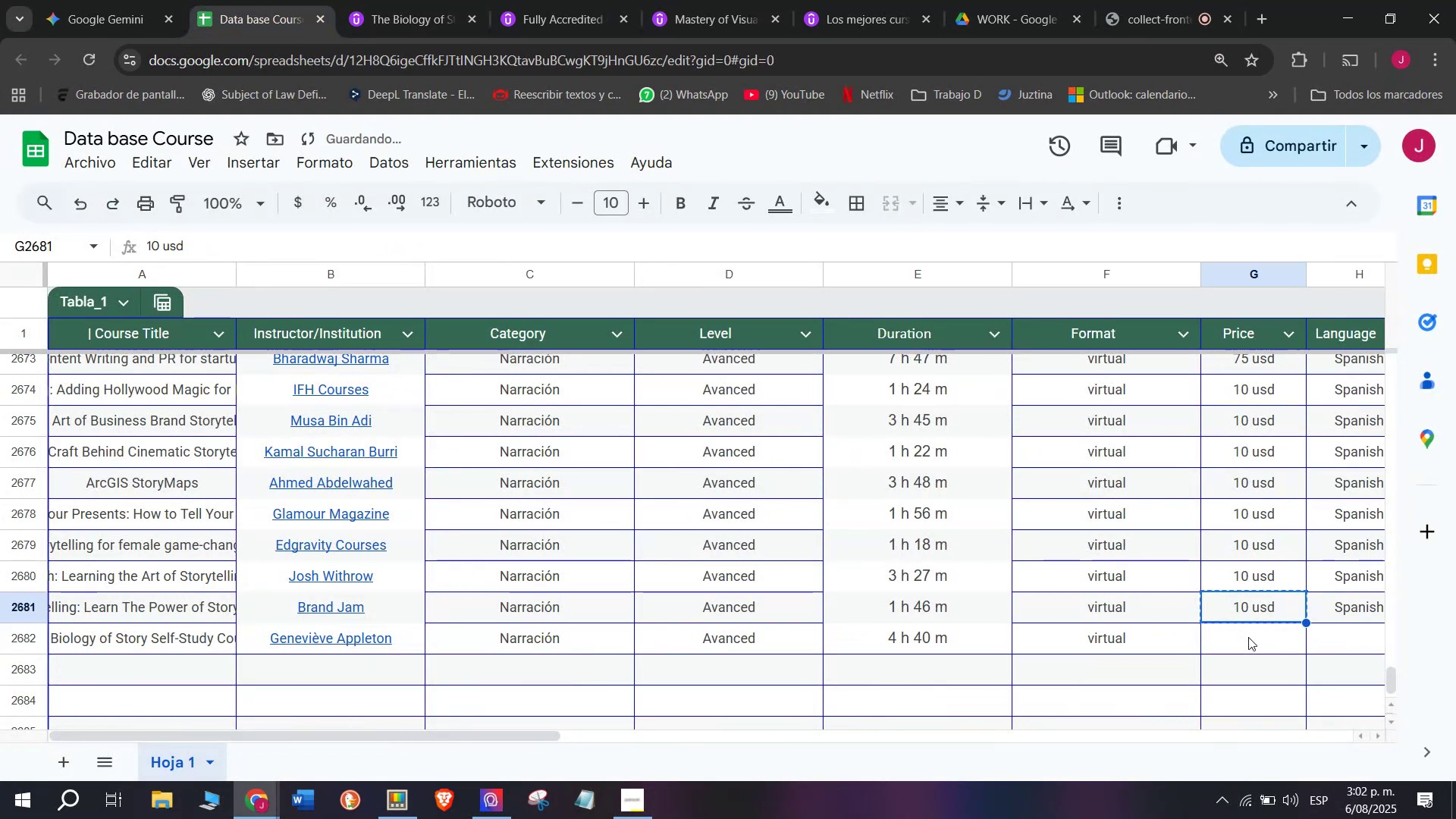 
key(Control+ControlLeft)
 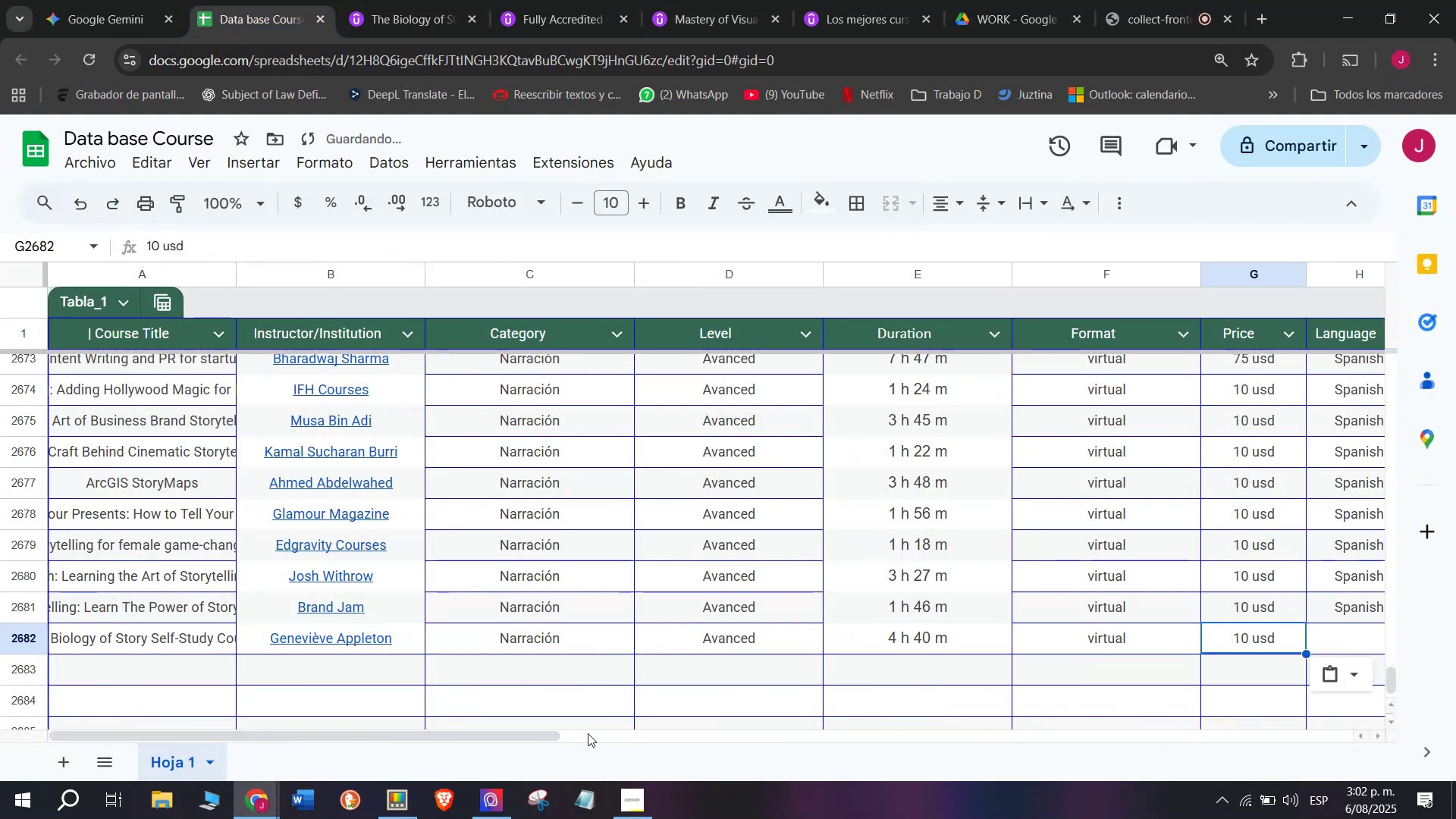 
key(Z)
 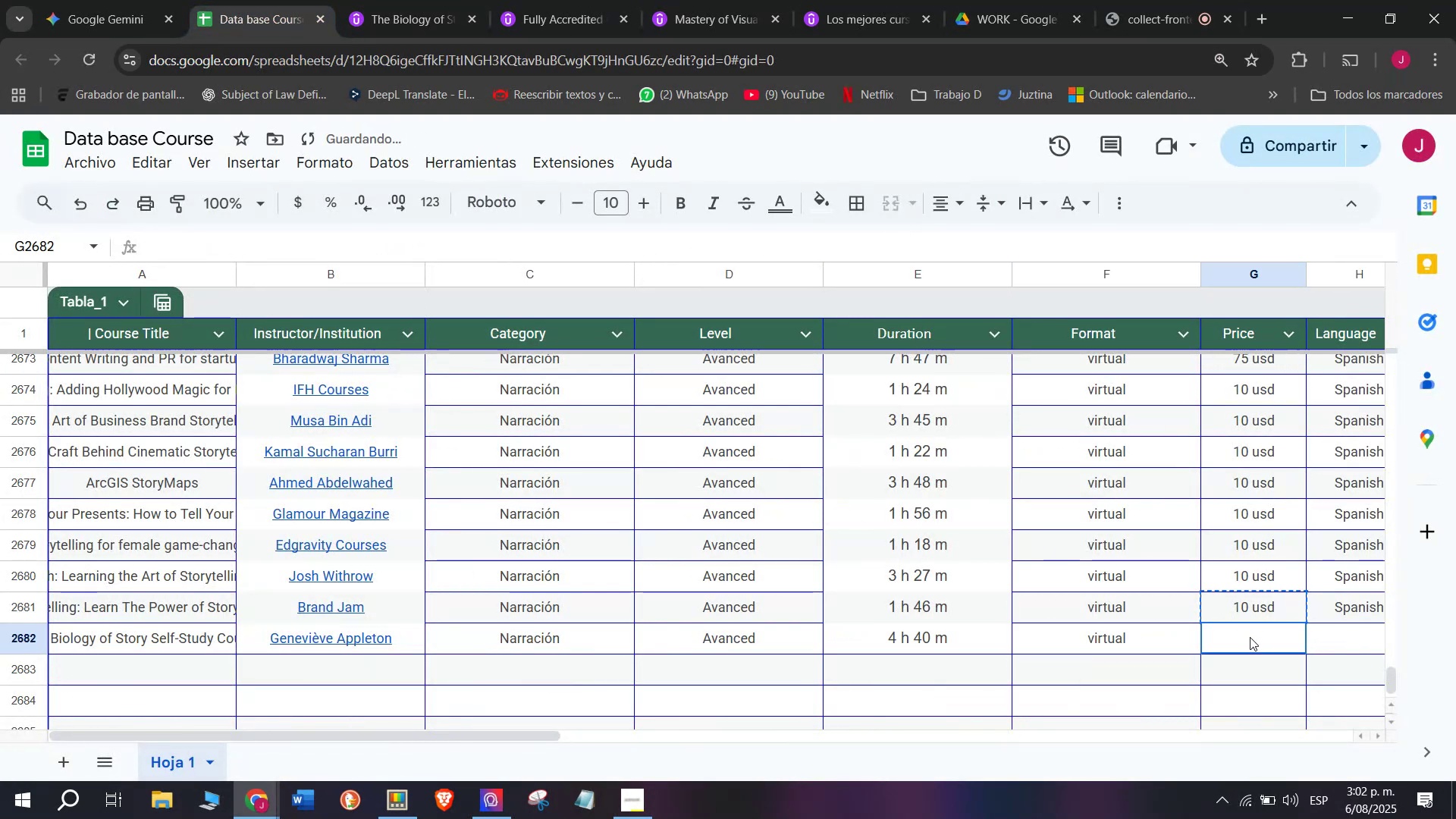 
key(Control+V)
 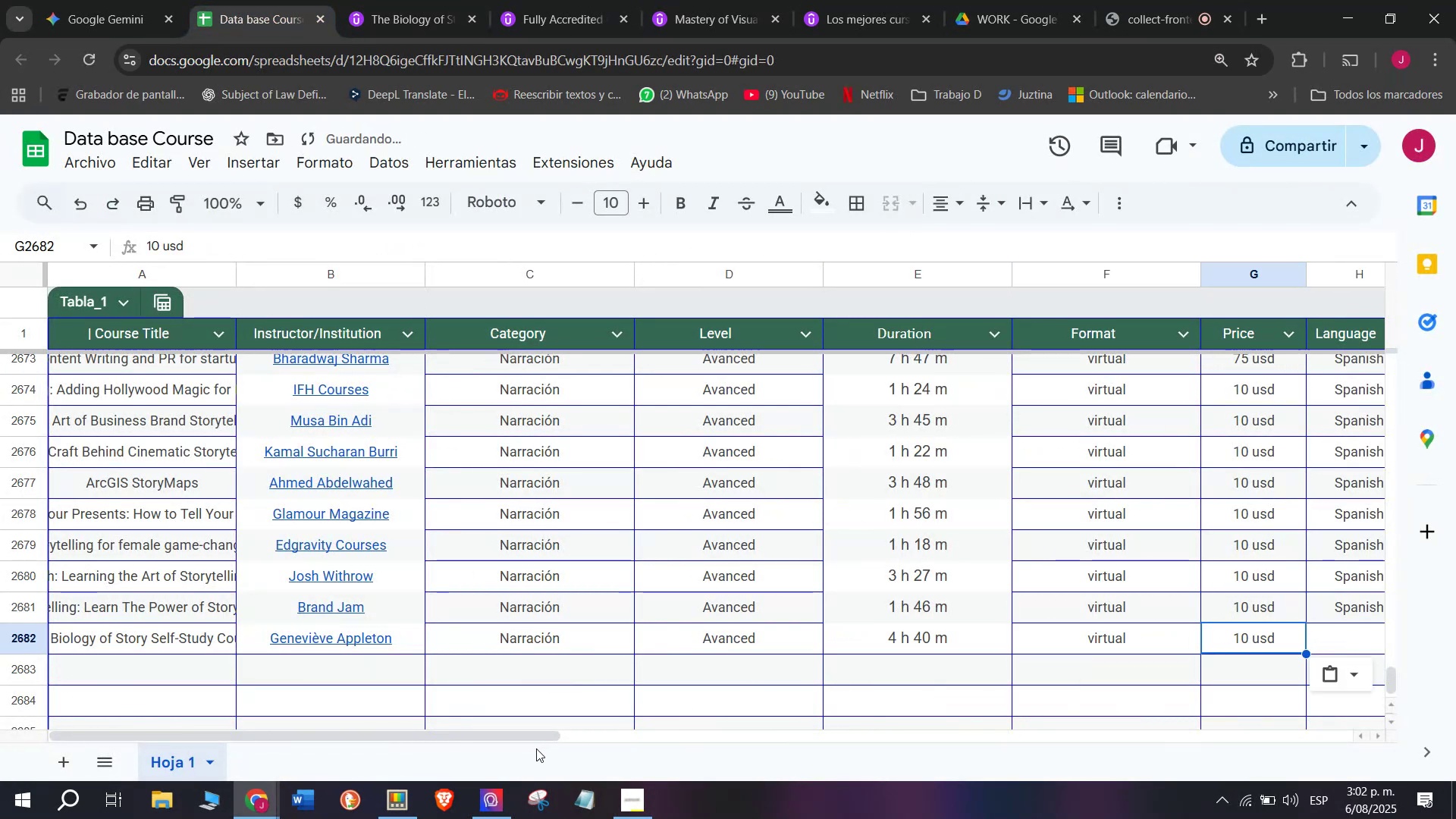 
left_click_drag(start_coordinate=[529, 741], to_coordinate=[626, 753])
 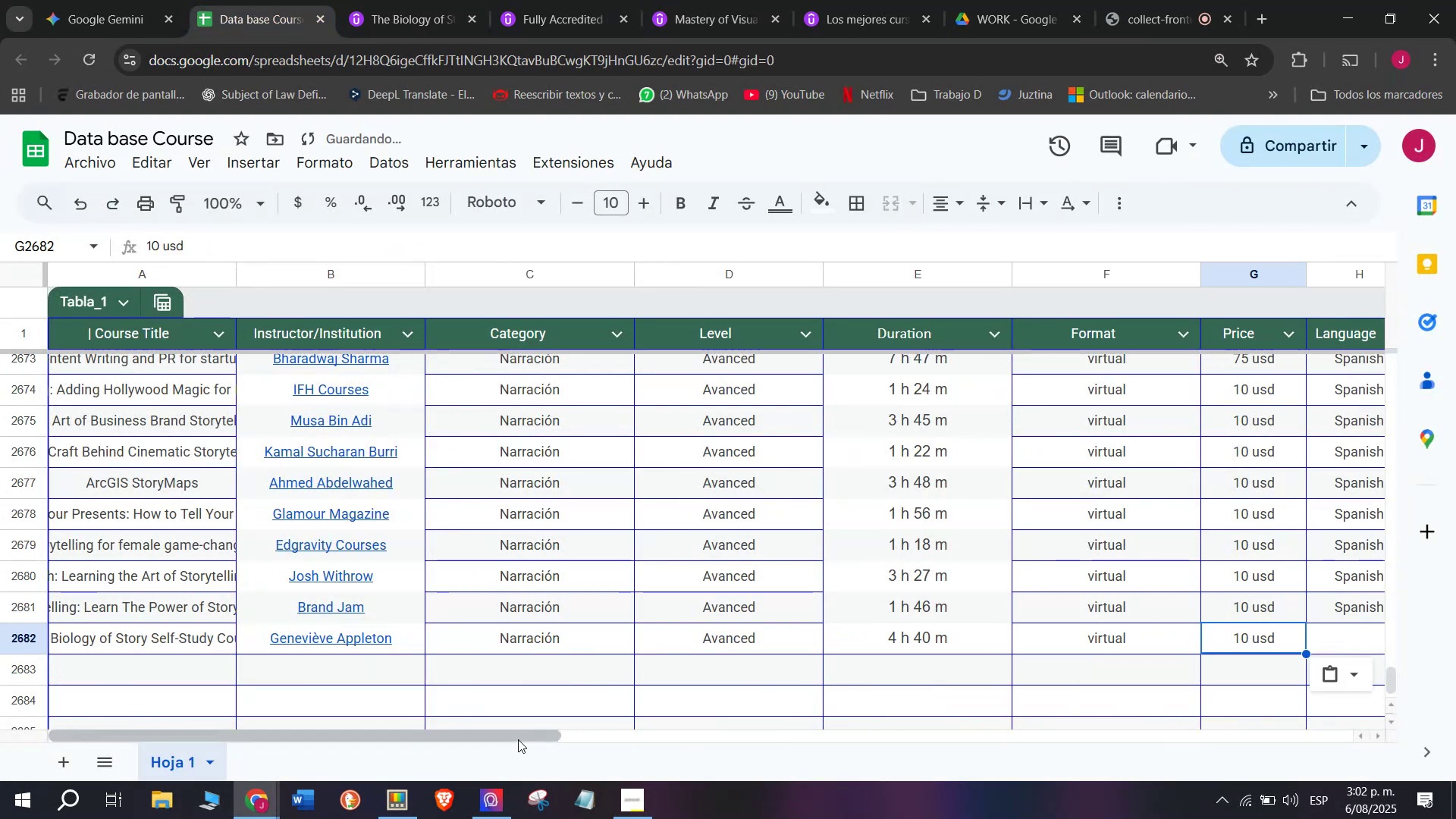 
left_click_drag(start_coordinate=[517, 735], to_coordinate=[761, 755])
 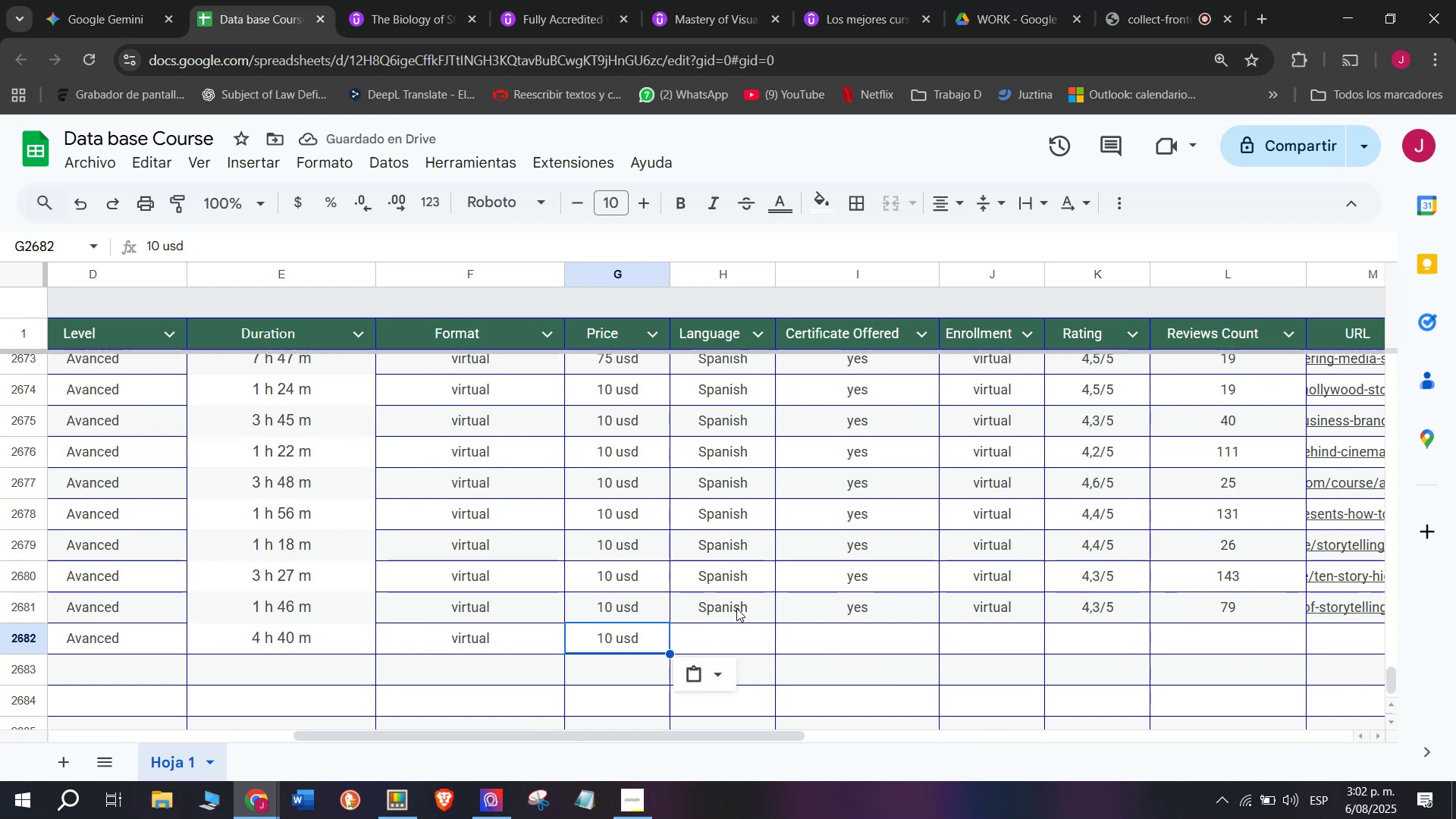 
left_click([735, 602])
 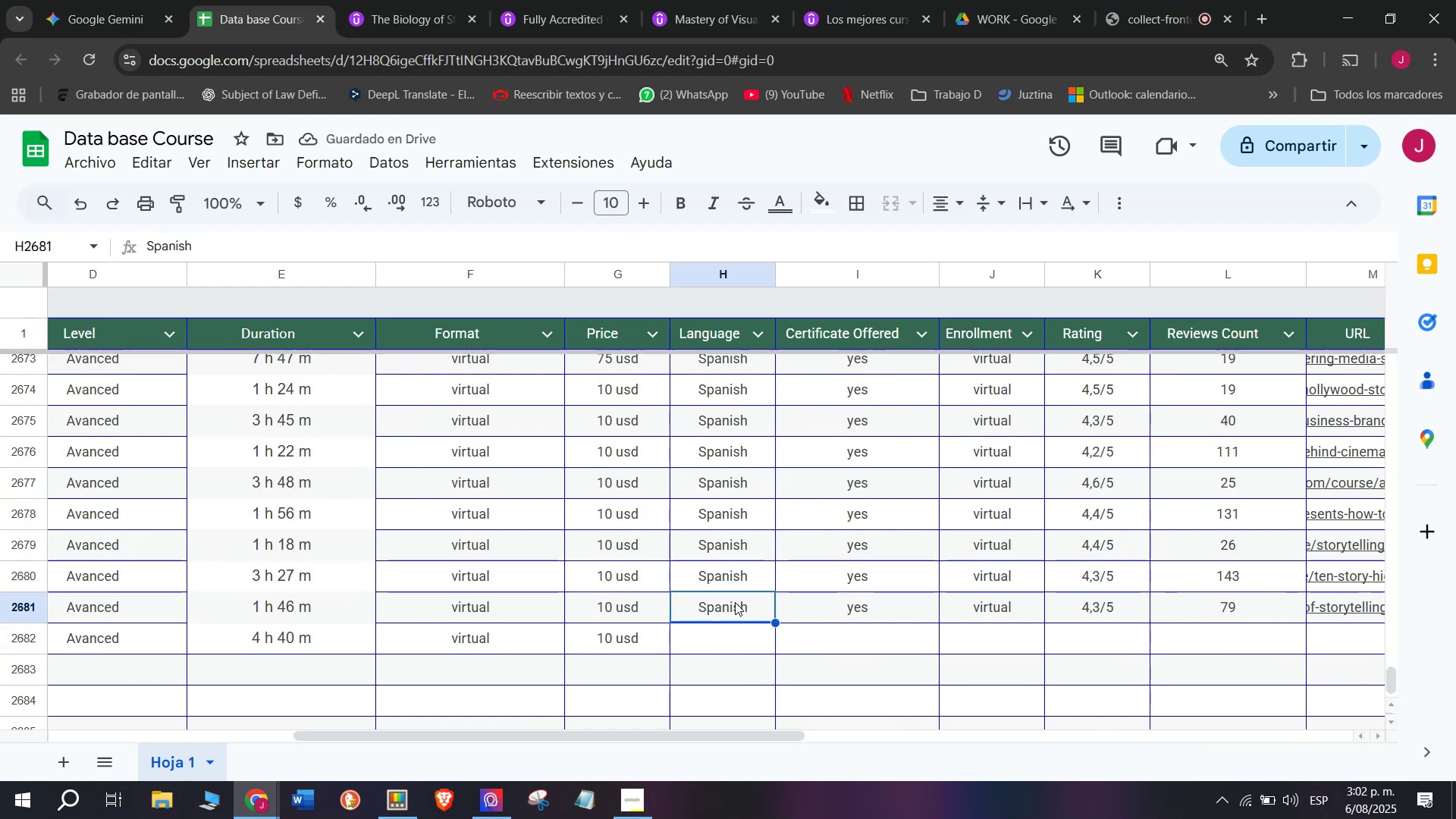 
key(Break)
 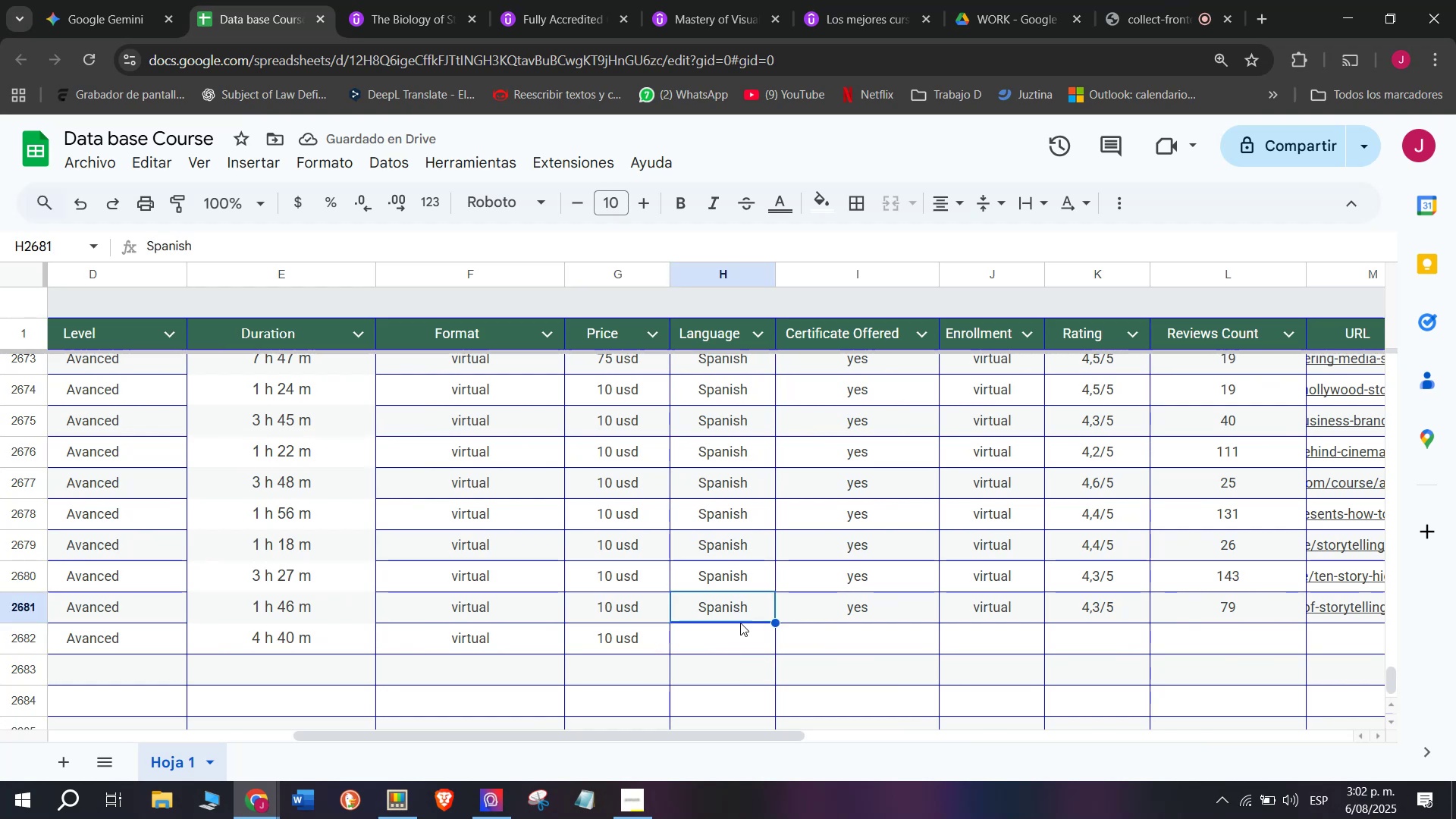 
key(Control+ControlLeft)
 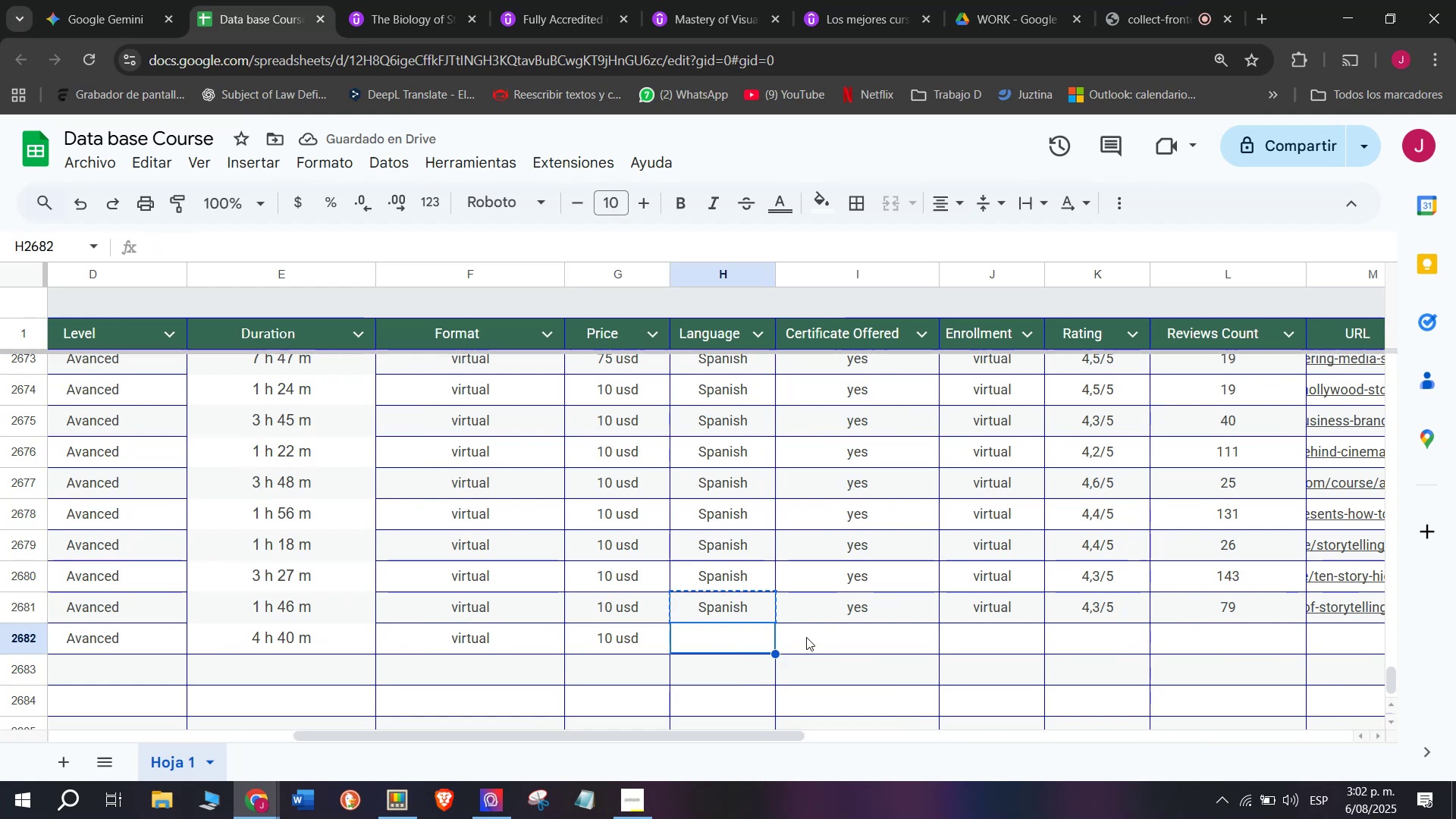 
key(Control+C)
 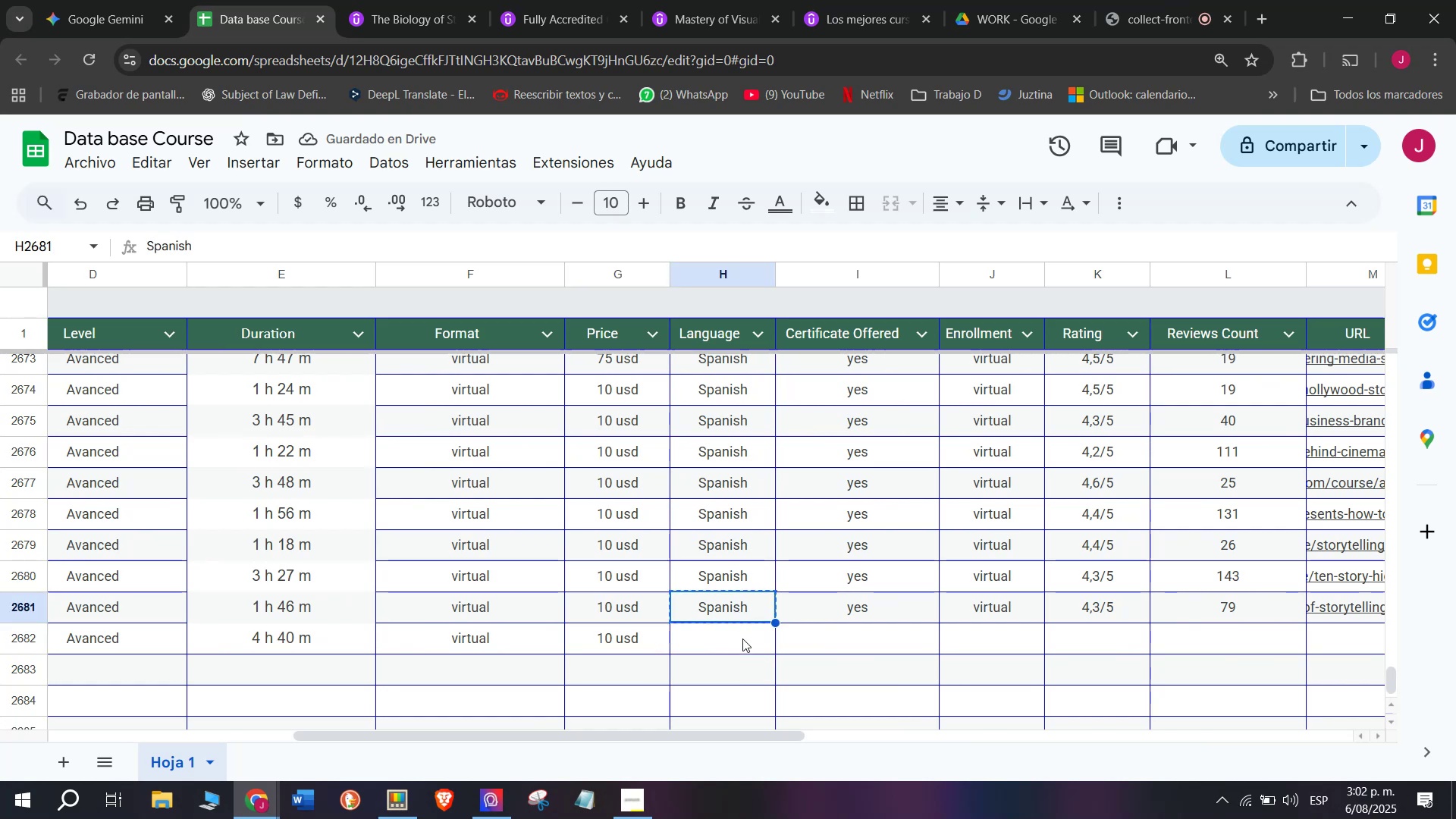 
double_click([742, 639])
 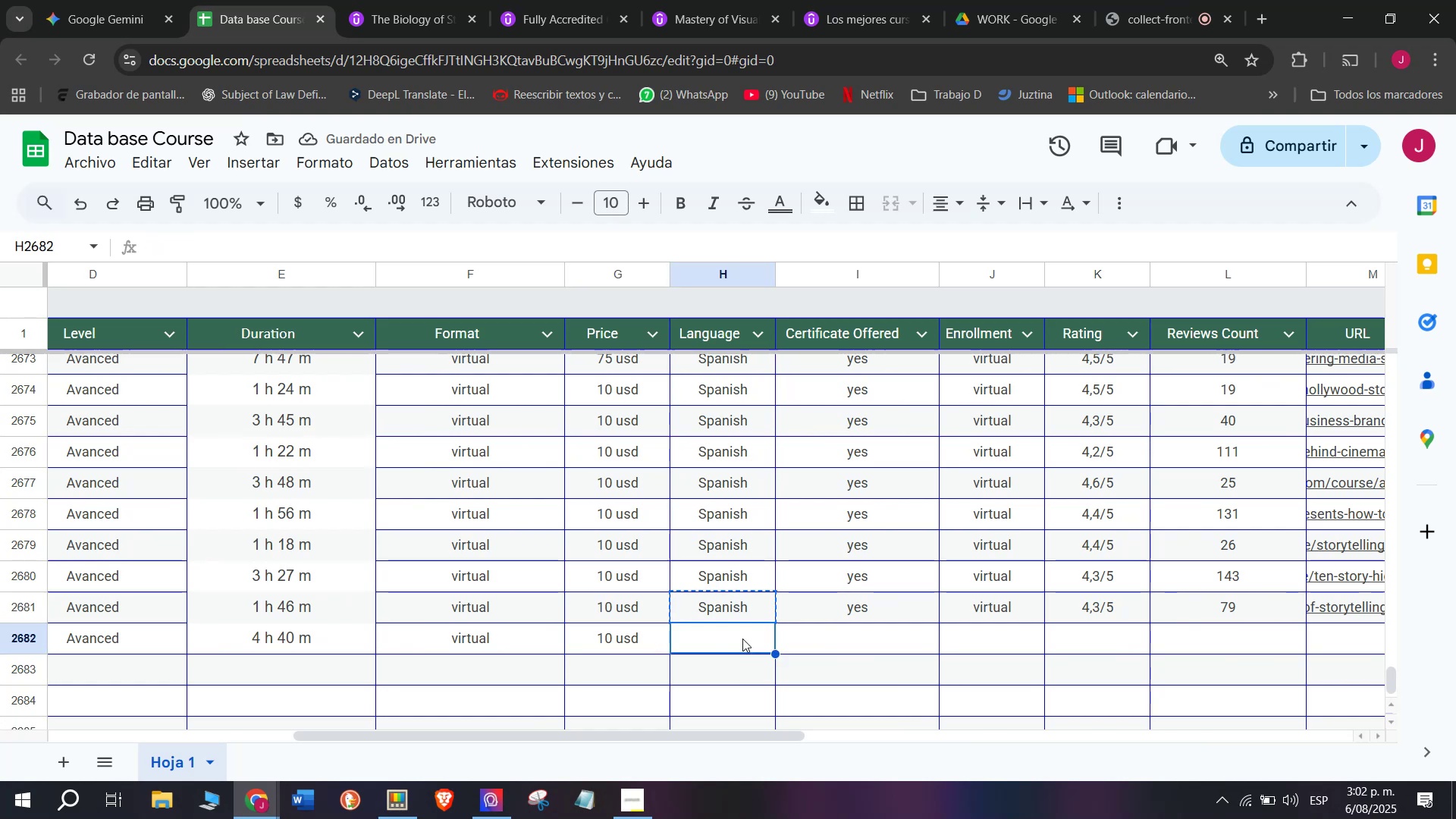 
key(Control+ControlLeft)
 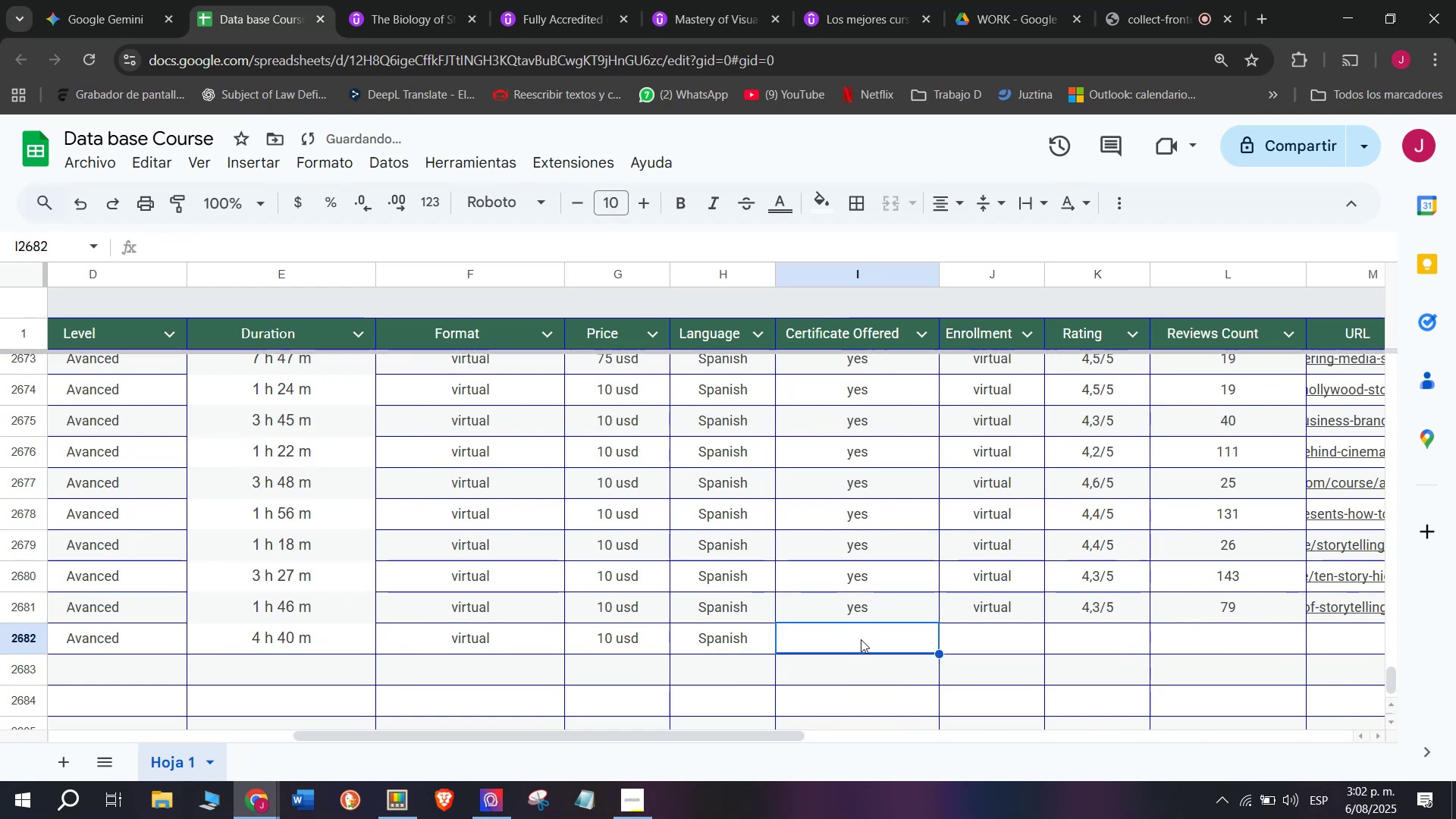 
key(Z)
 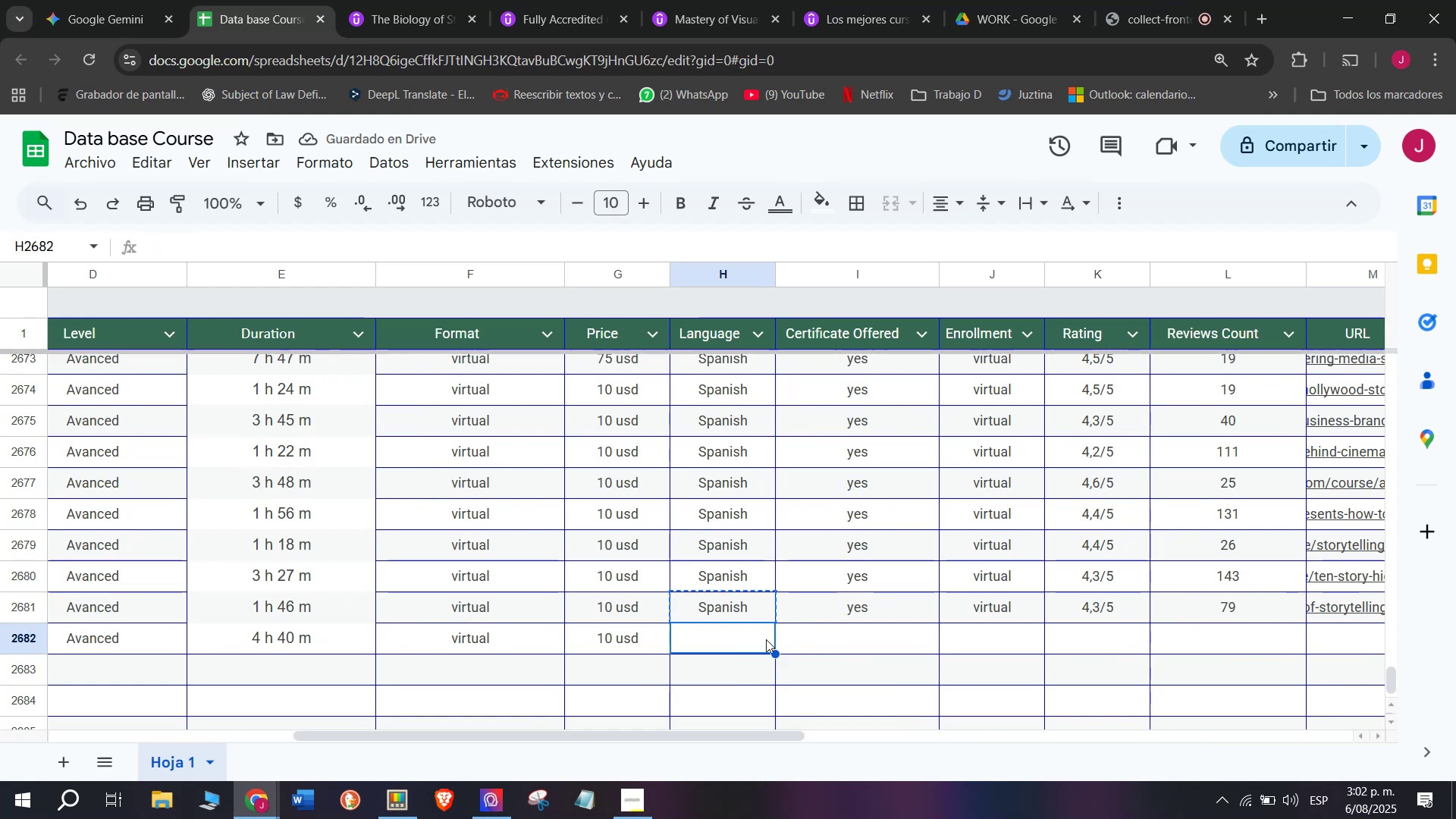 
key(Control+V)
 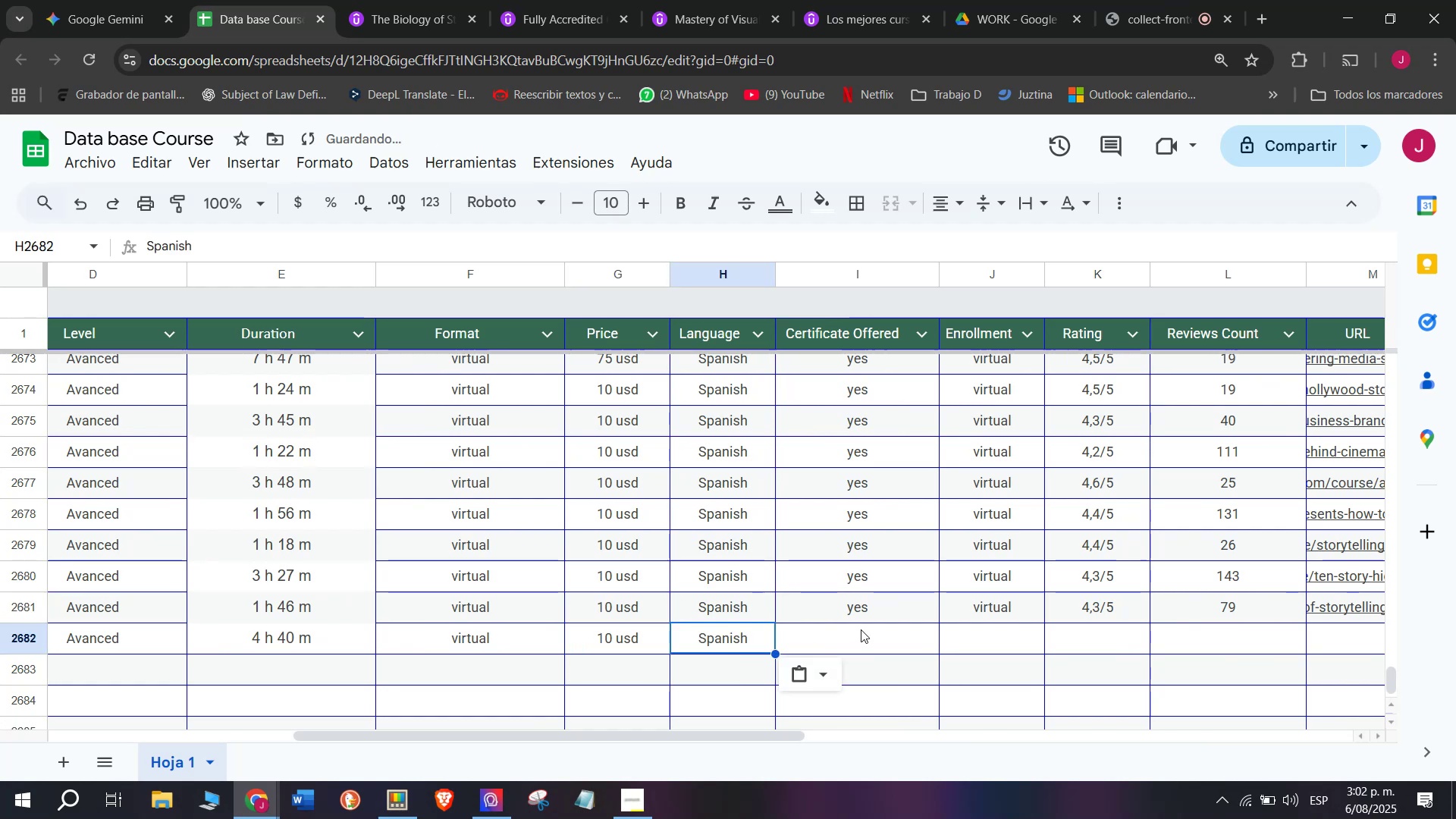 
triple_click([861, 629])
 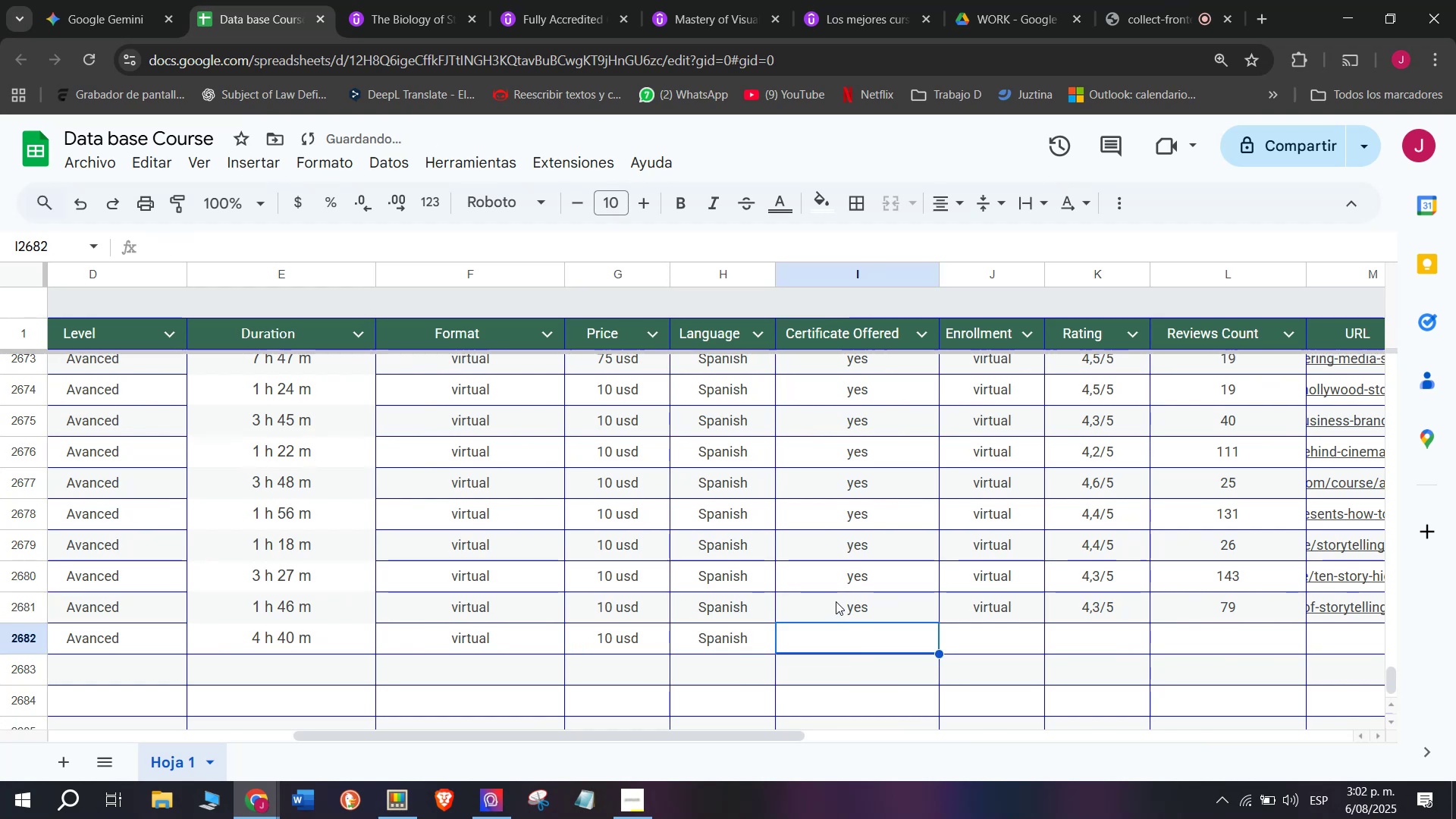 
left_click([836, 601])
 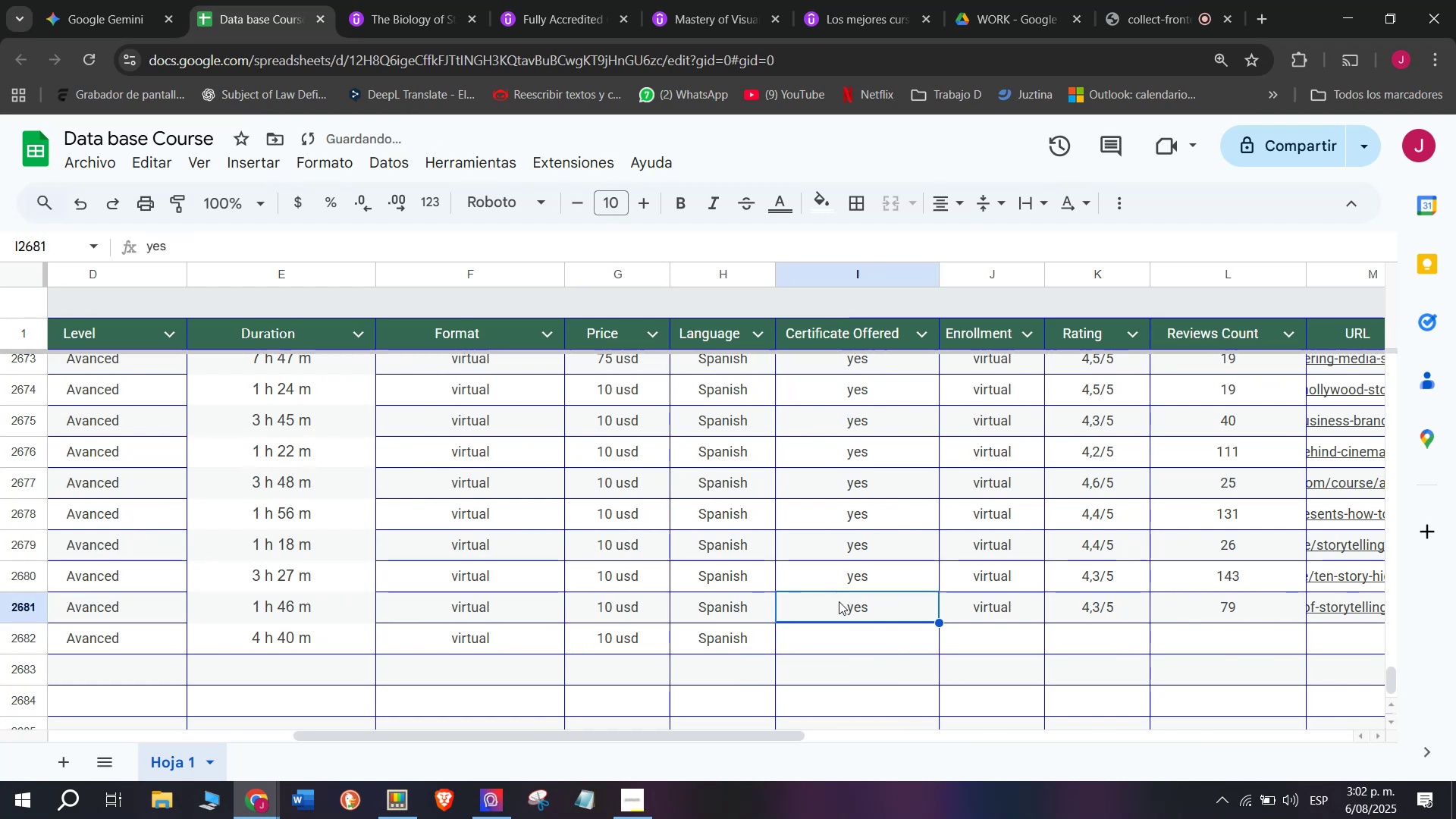 
key(Break)
 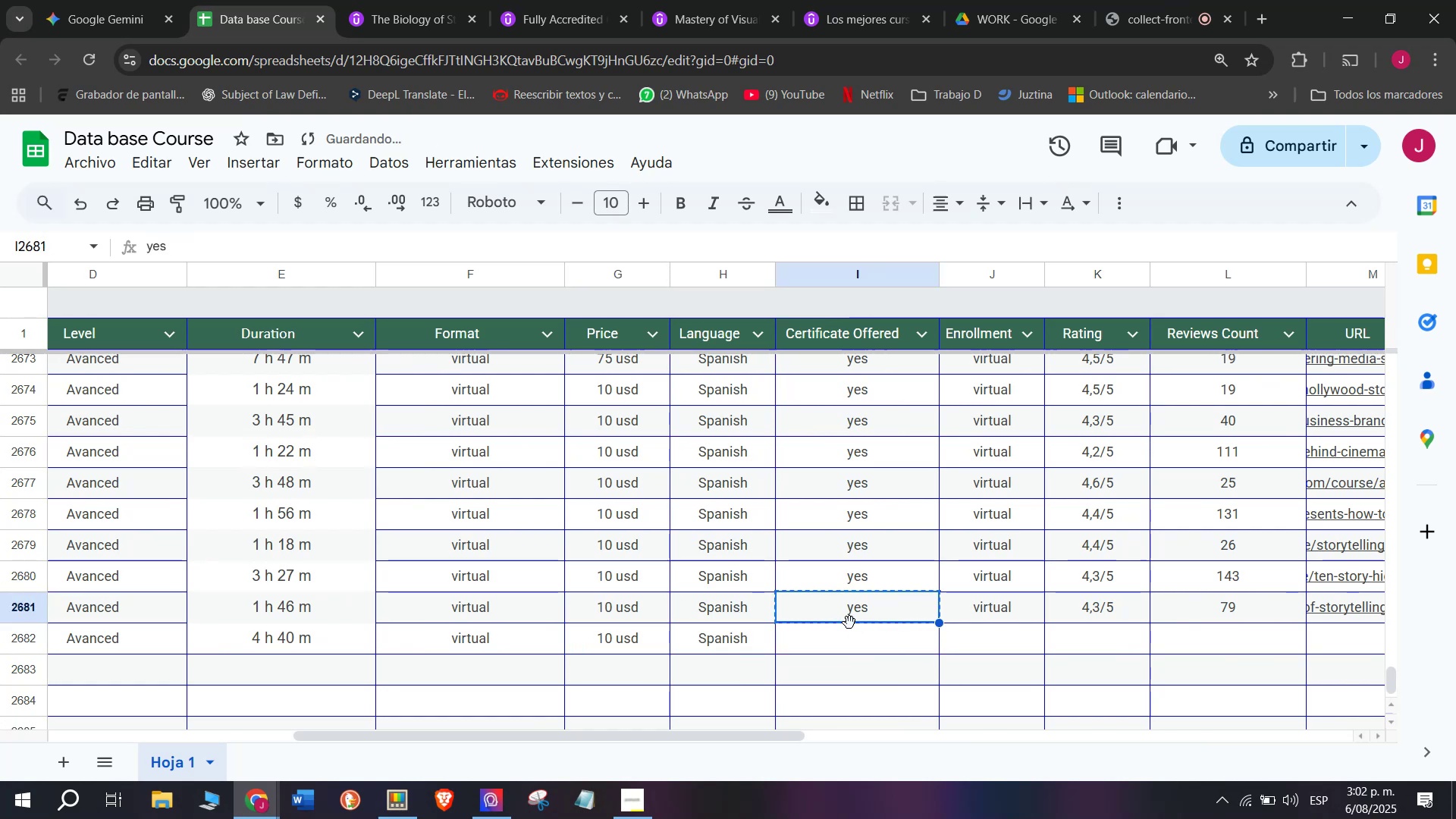 
key(Control+C)
 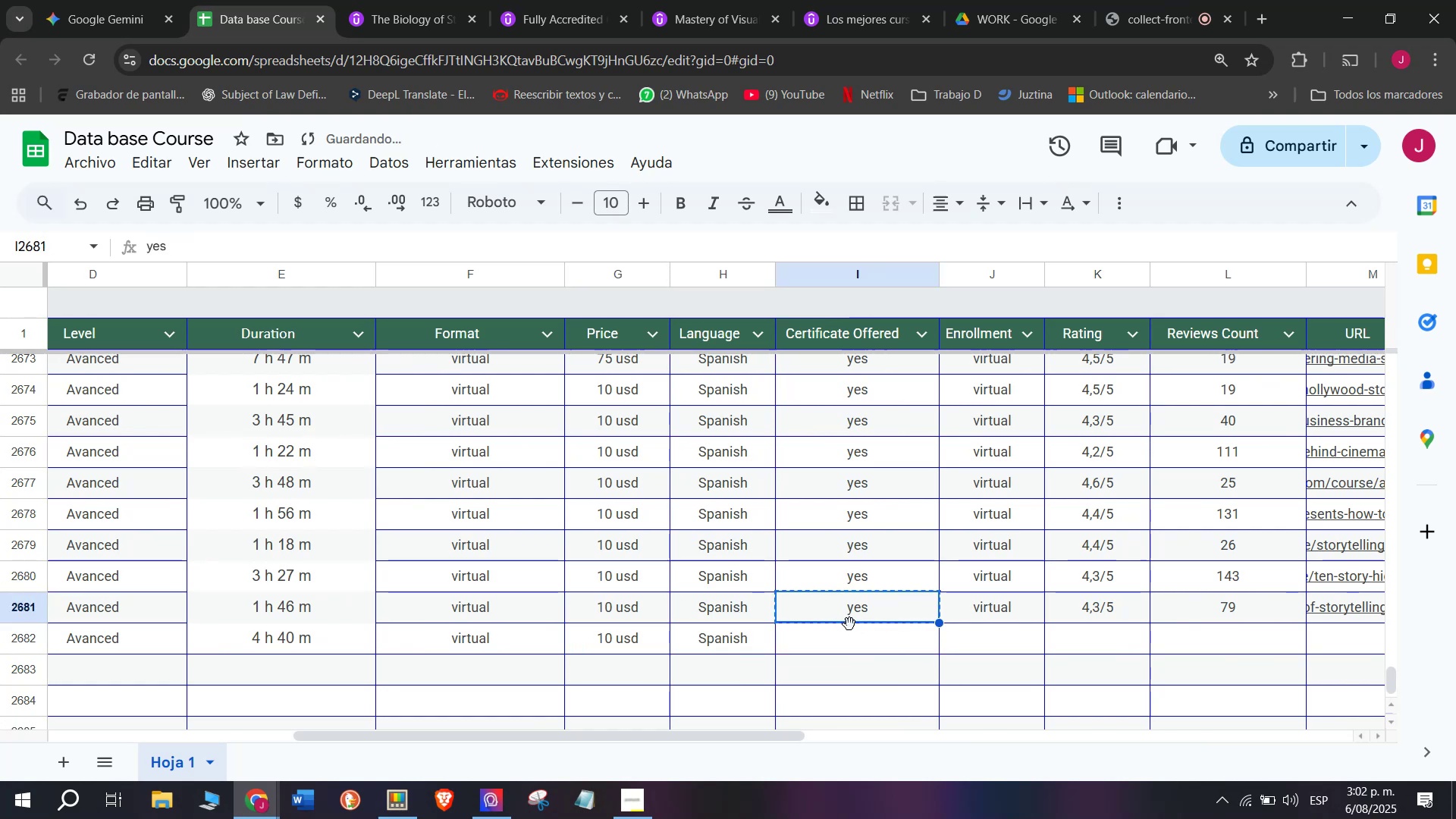 
key(Control+ControlLeft)
 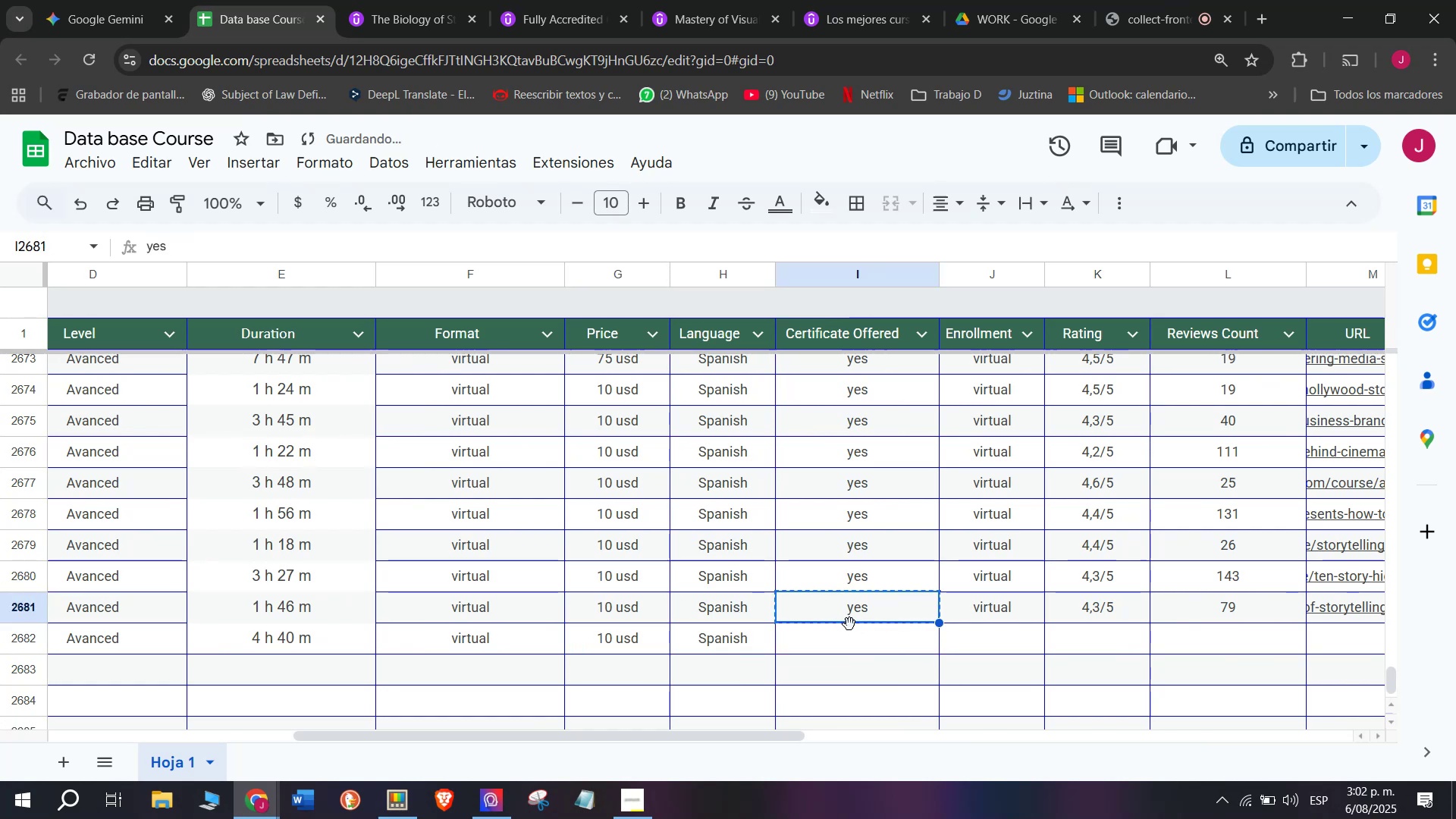 
double_click([849, 623])
 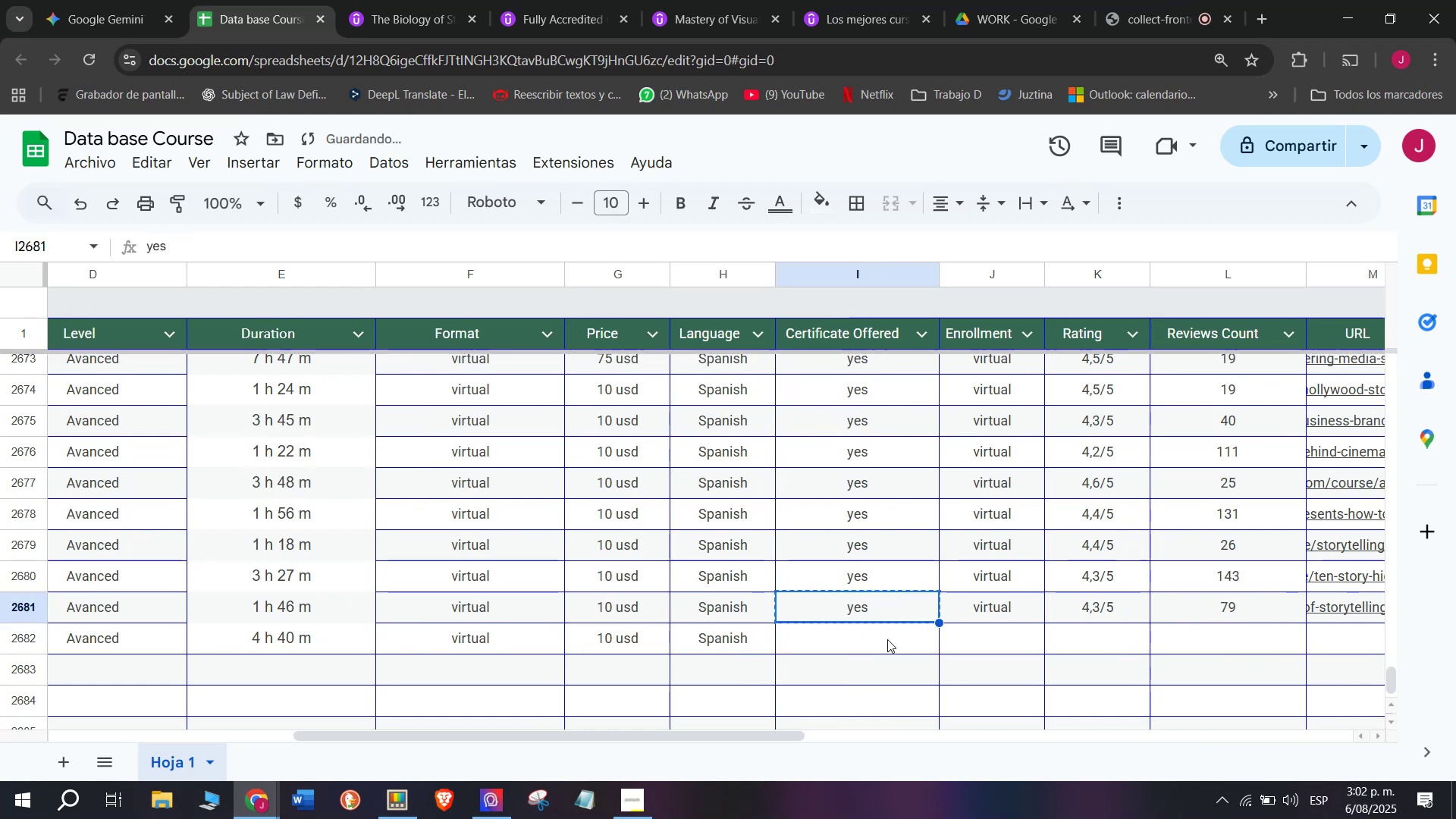 
left_click([887, 639])
 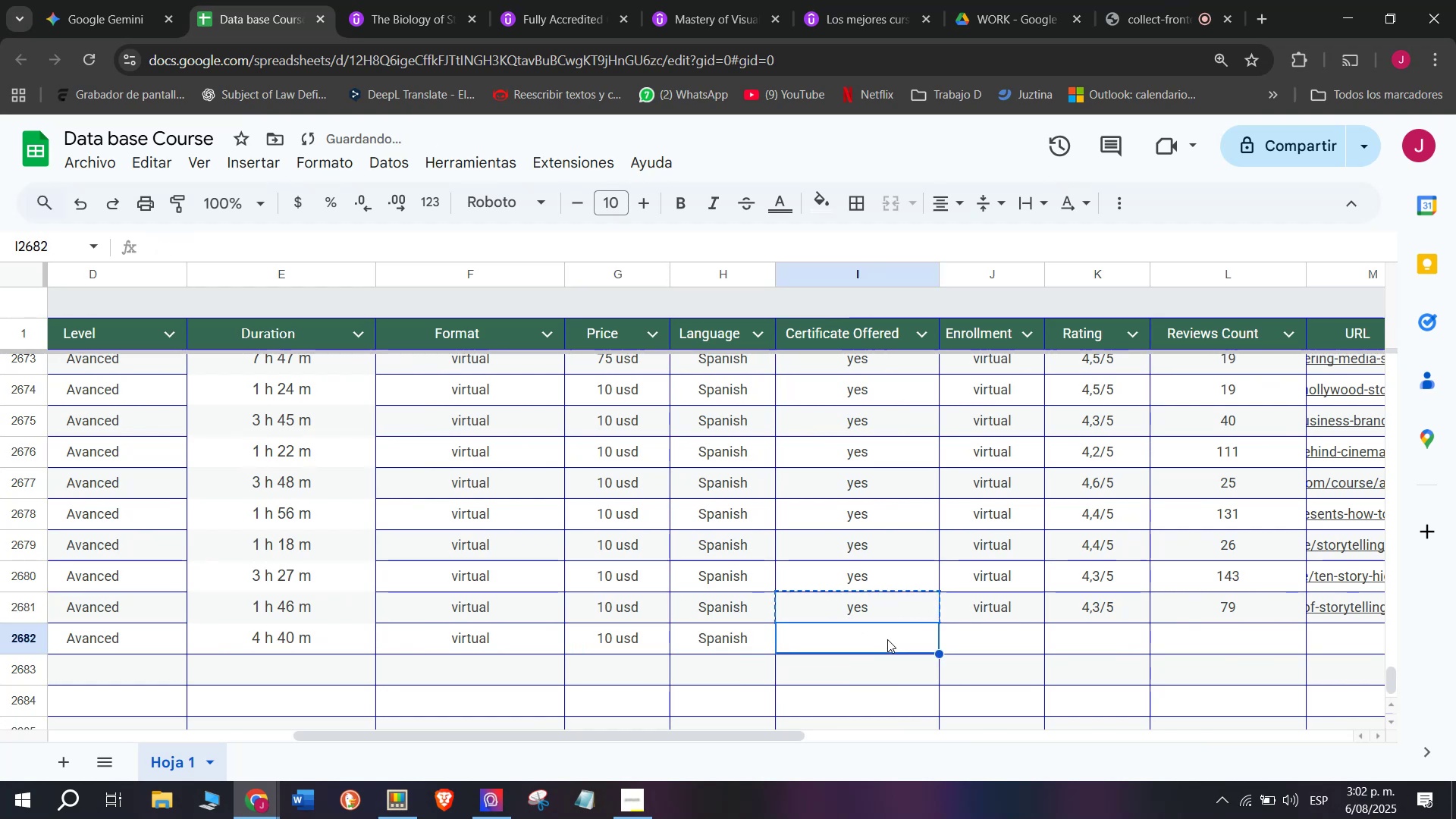 
key(Z)
 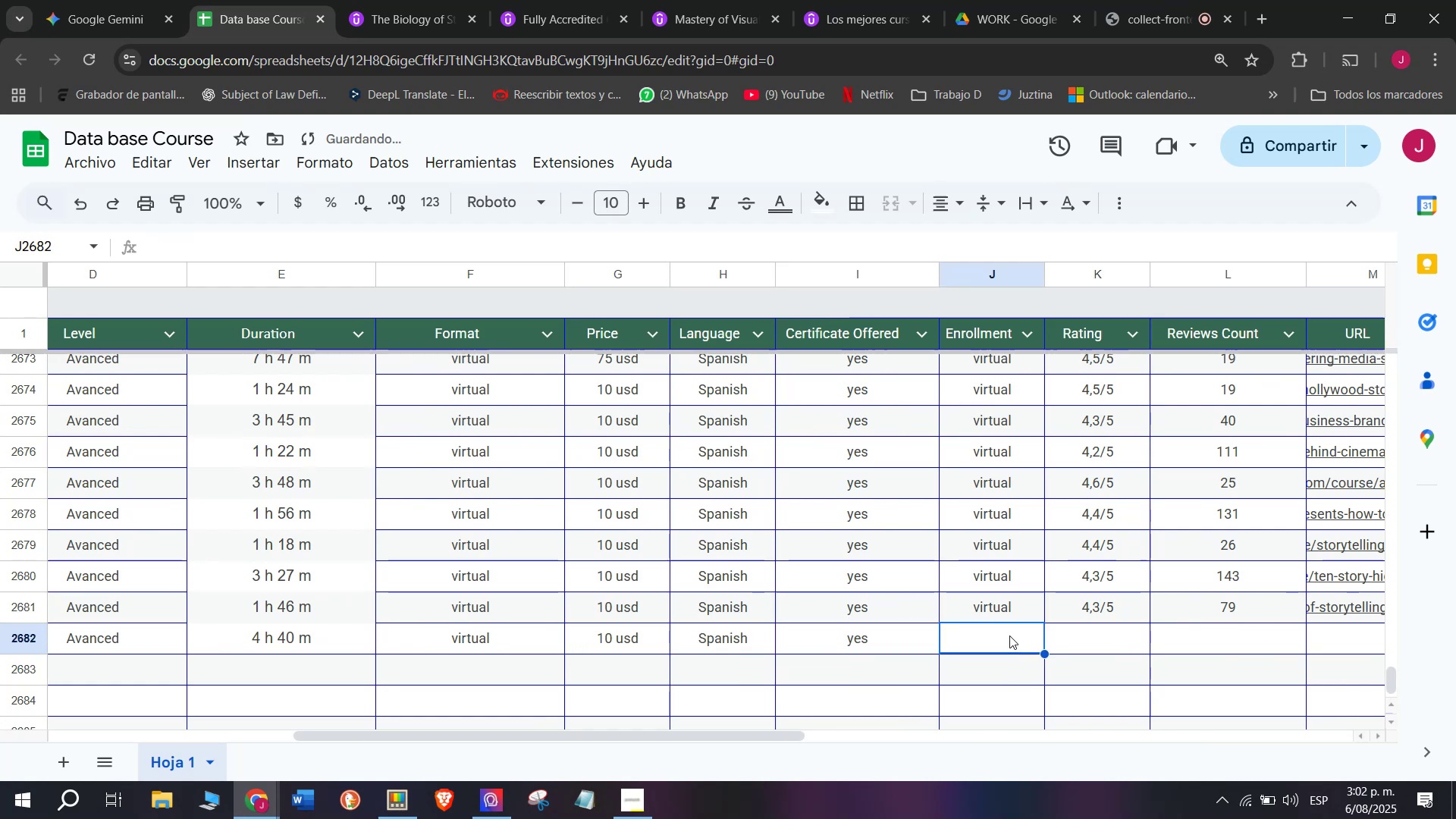 
key(Control+ControlLeft)
 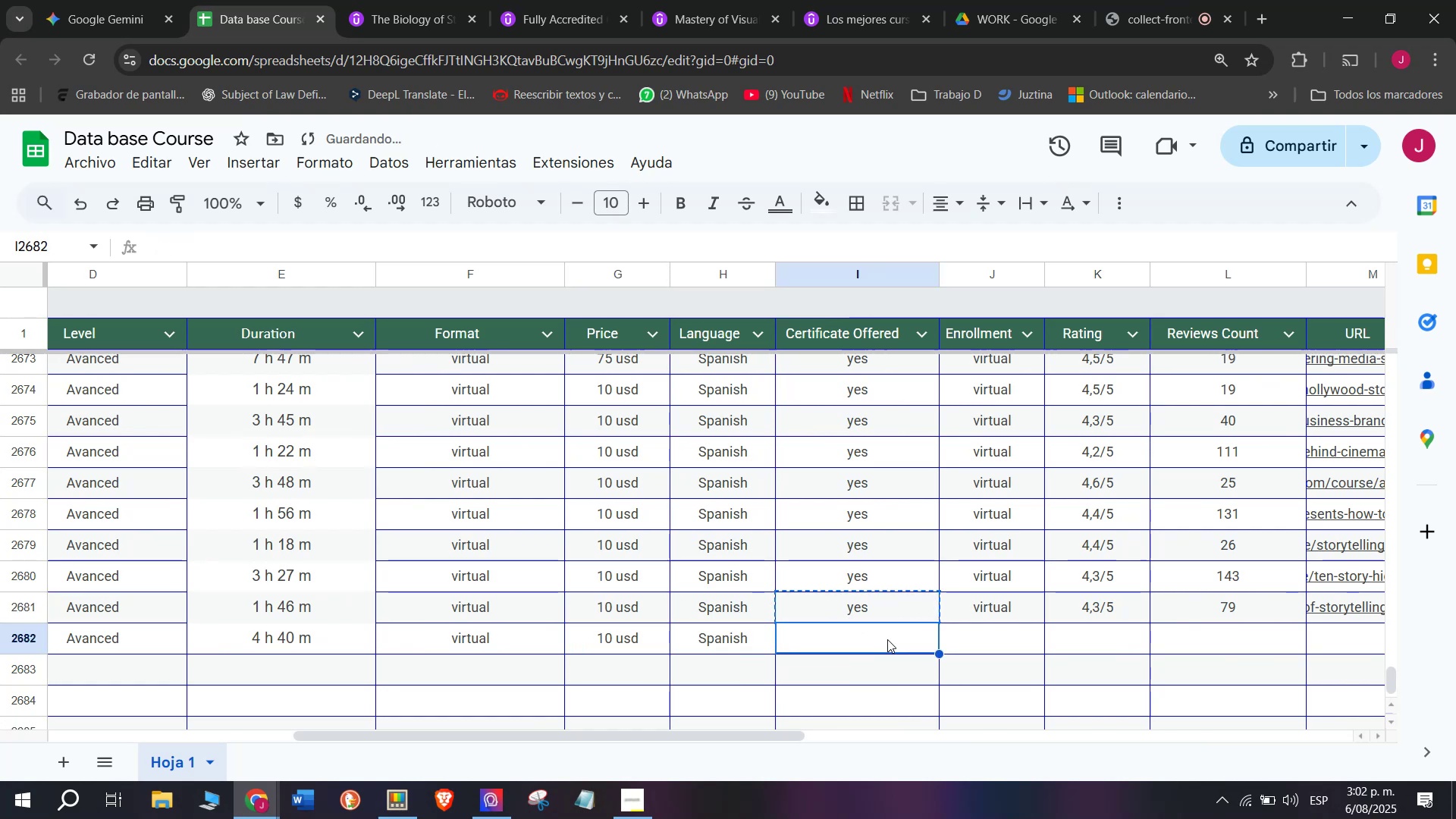 
key(Control+V)
 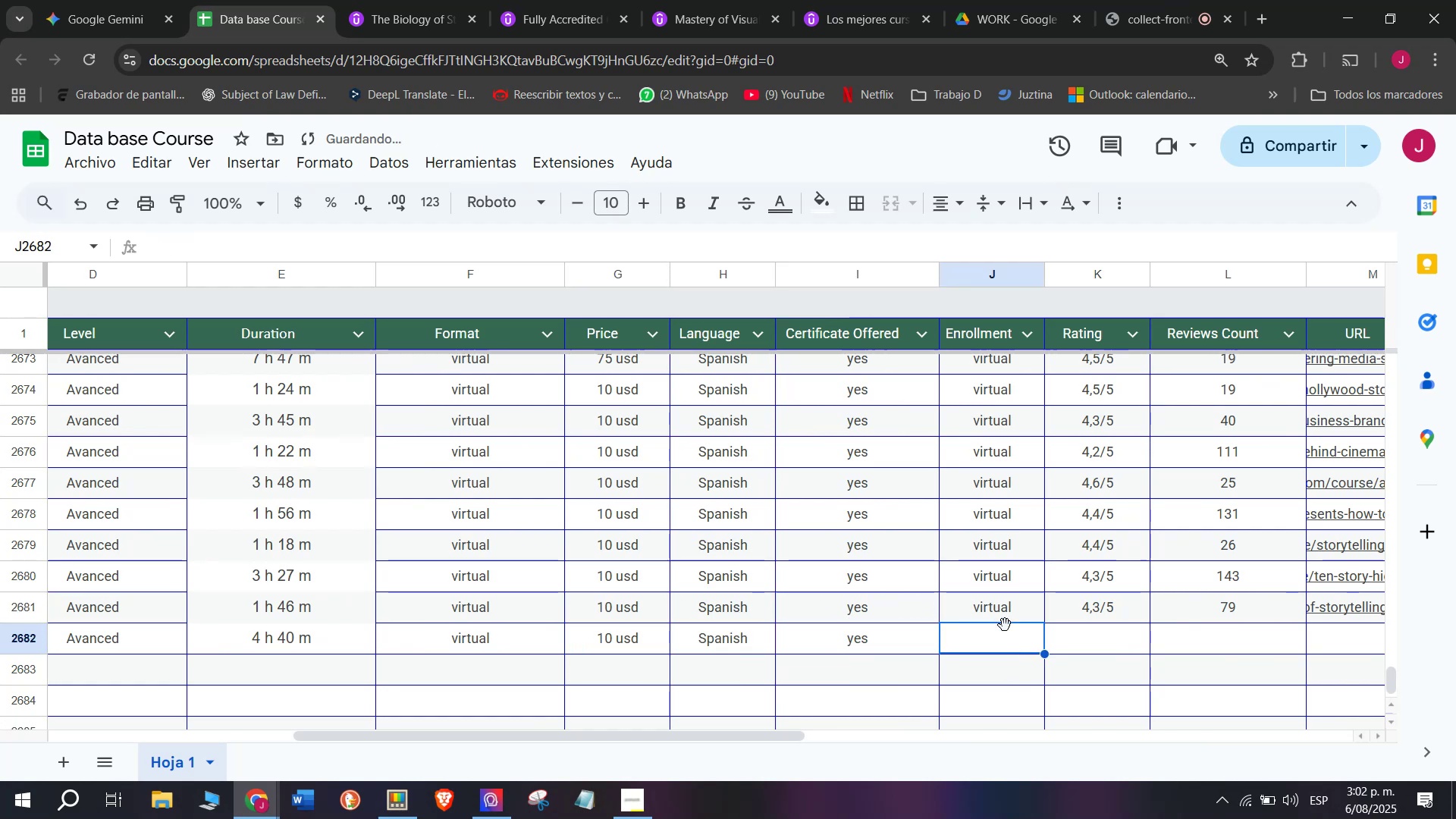 
double_click([1000, 608])
 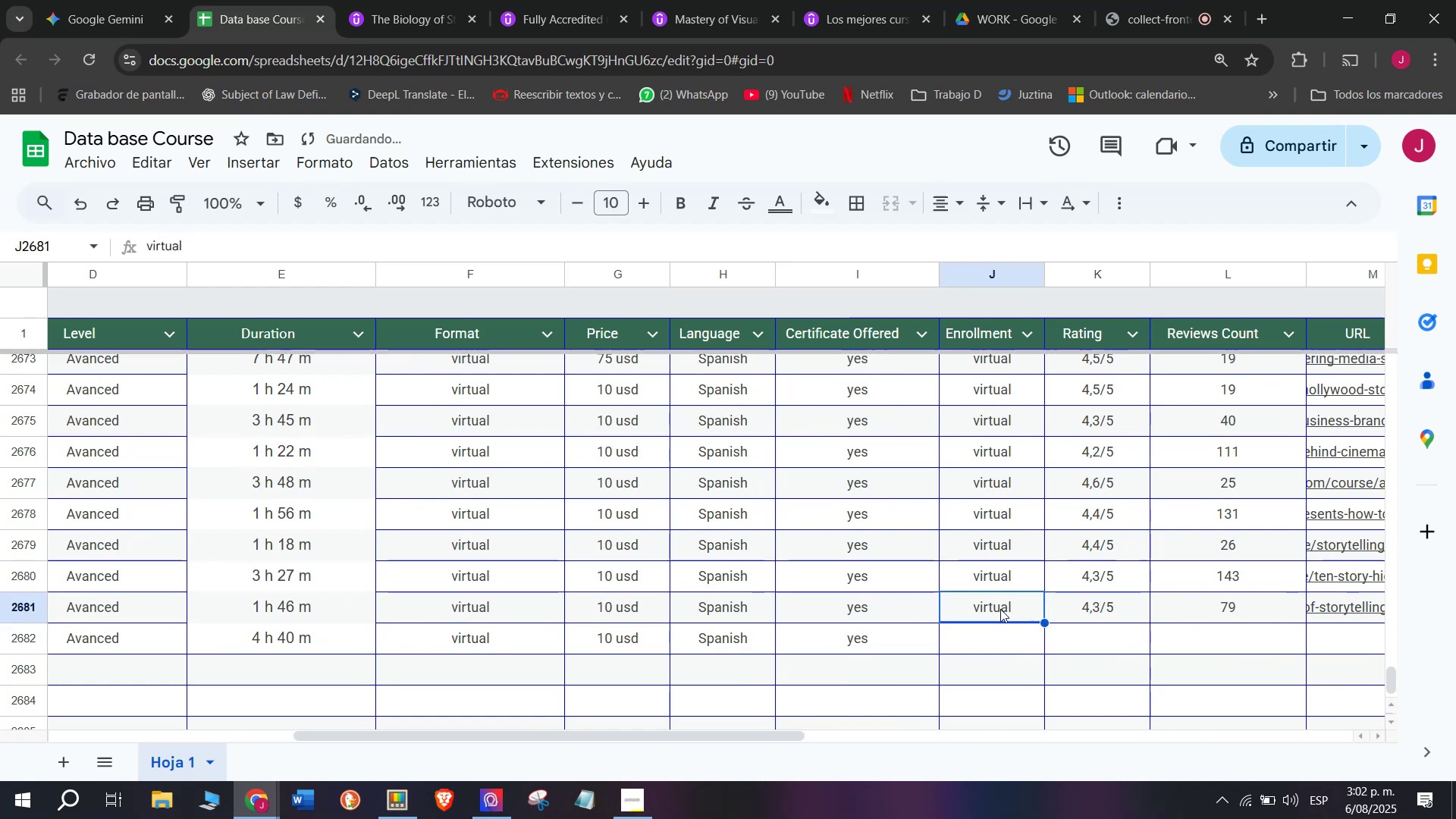 
key(Control+ControlLeft)
 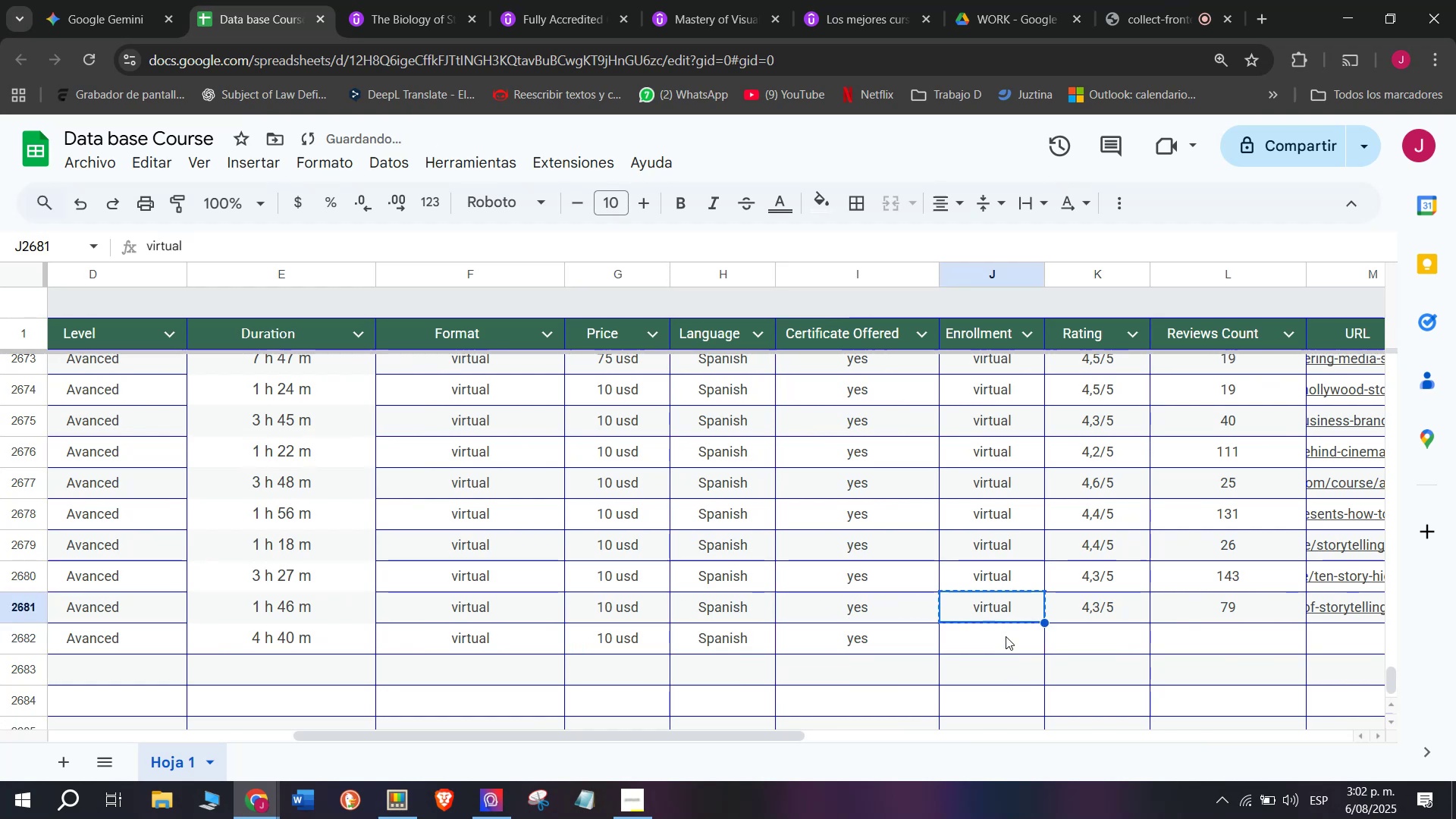 
key(Break)
 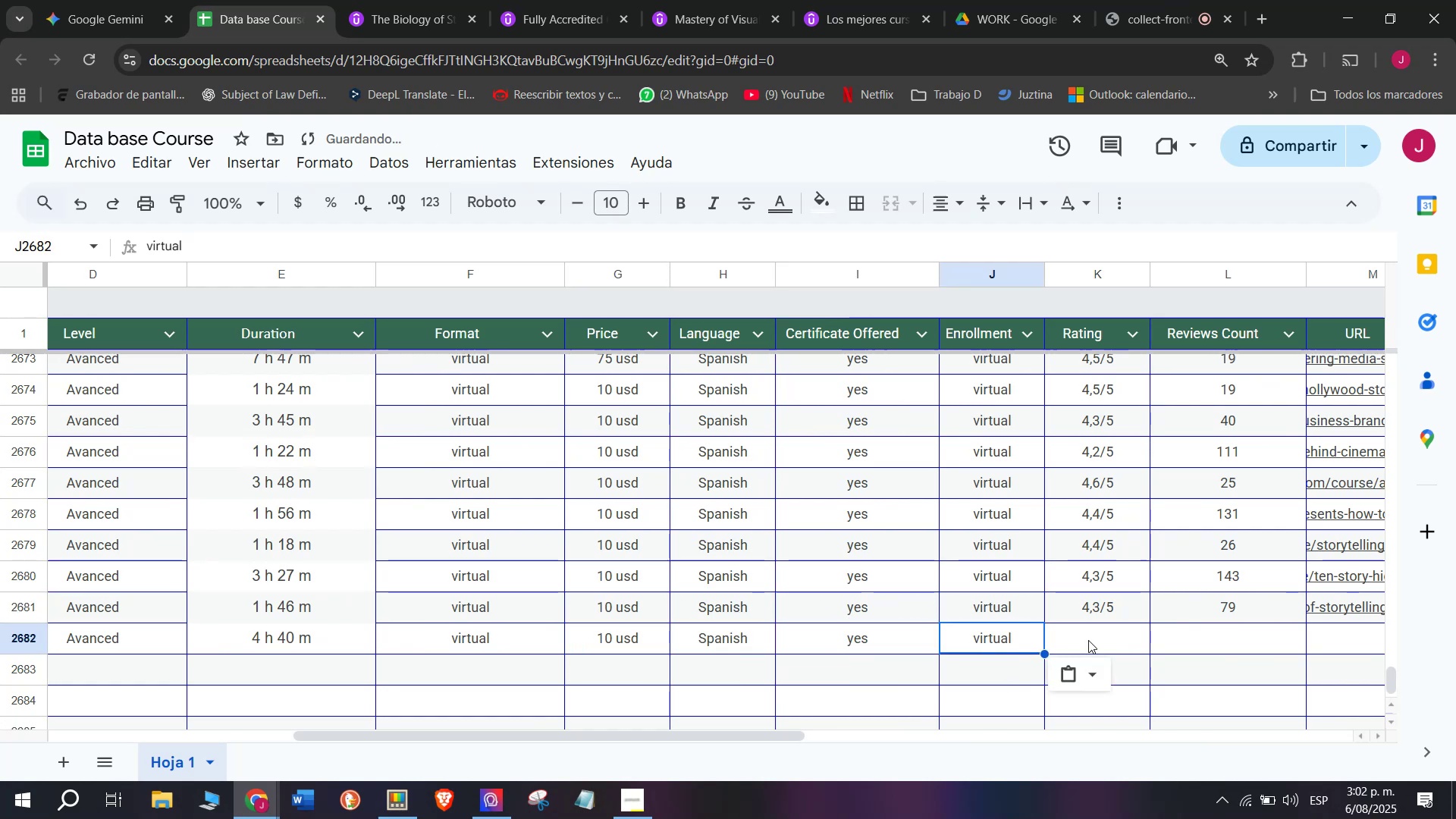 
key(Control+C)
 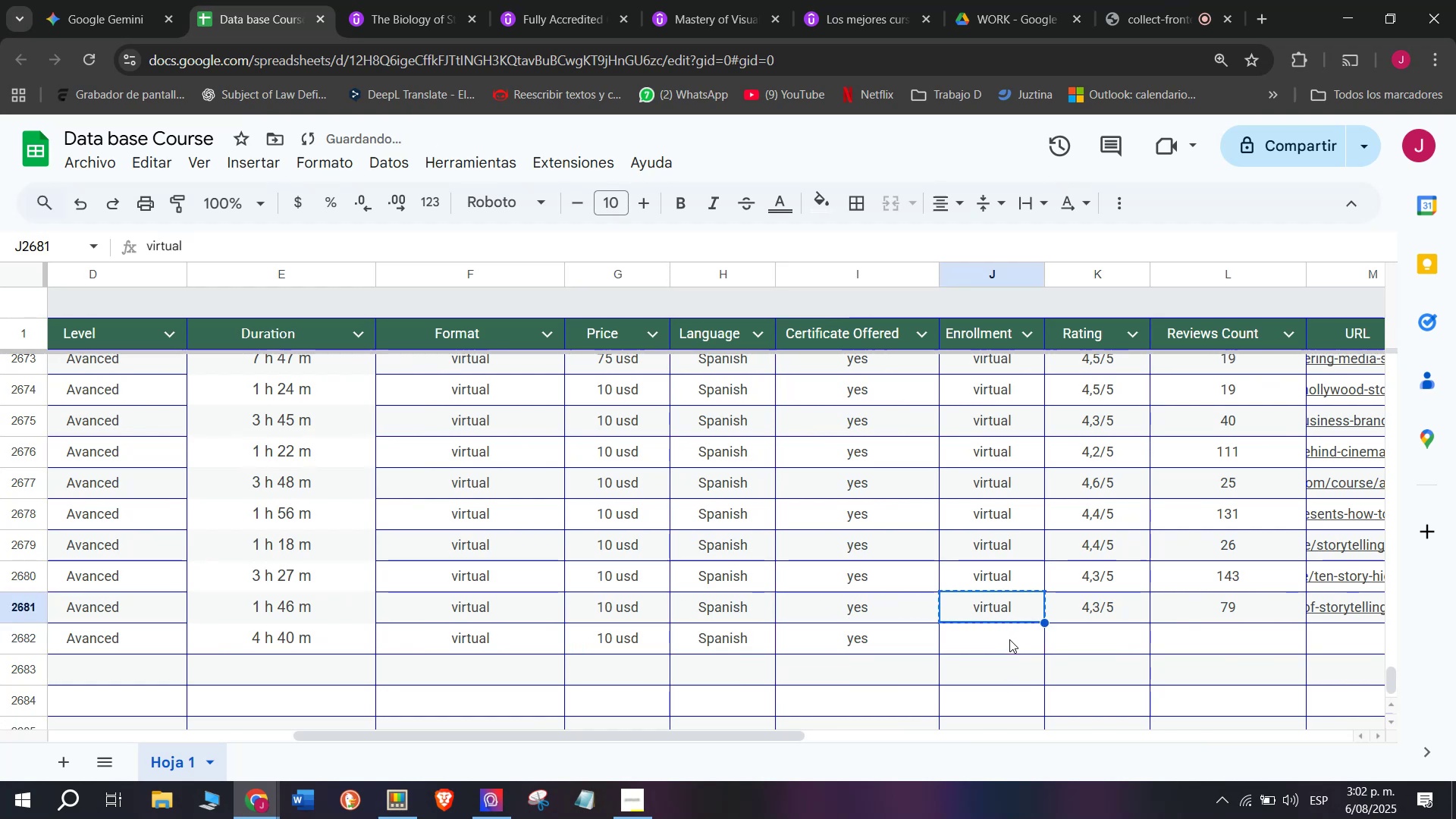 
triple_click([1009, 639])
 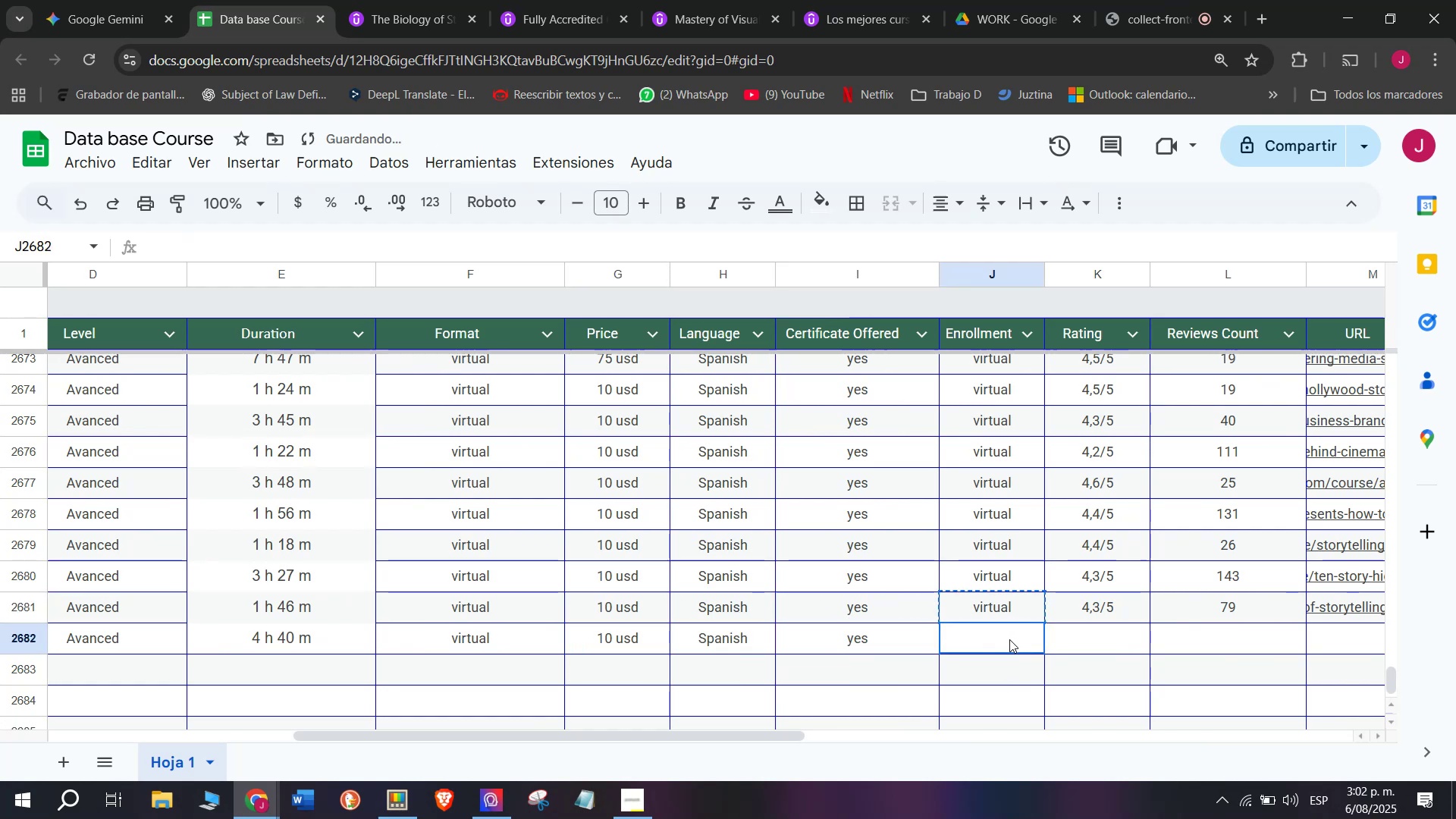 
key(Z)
 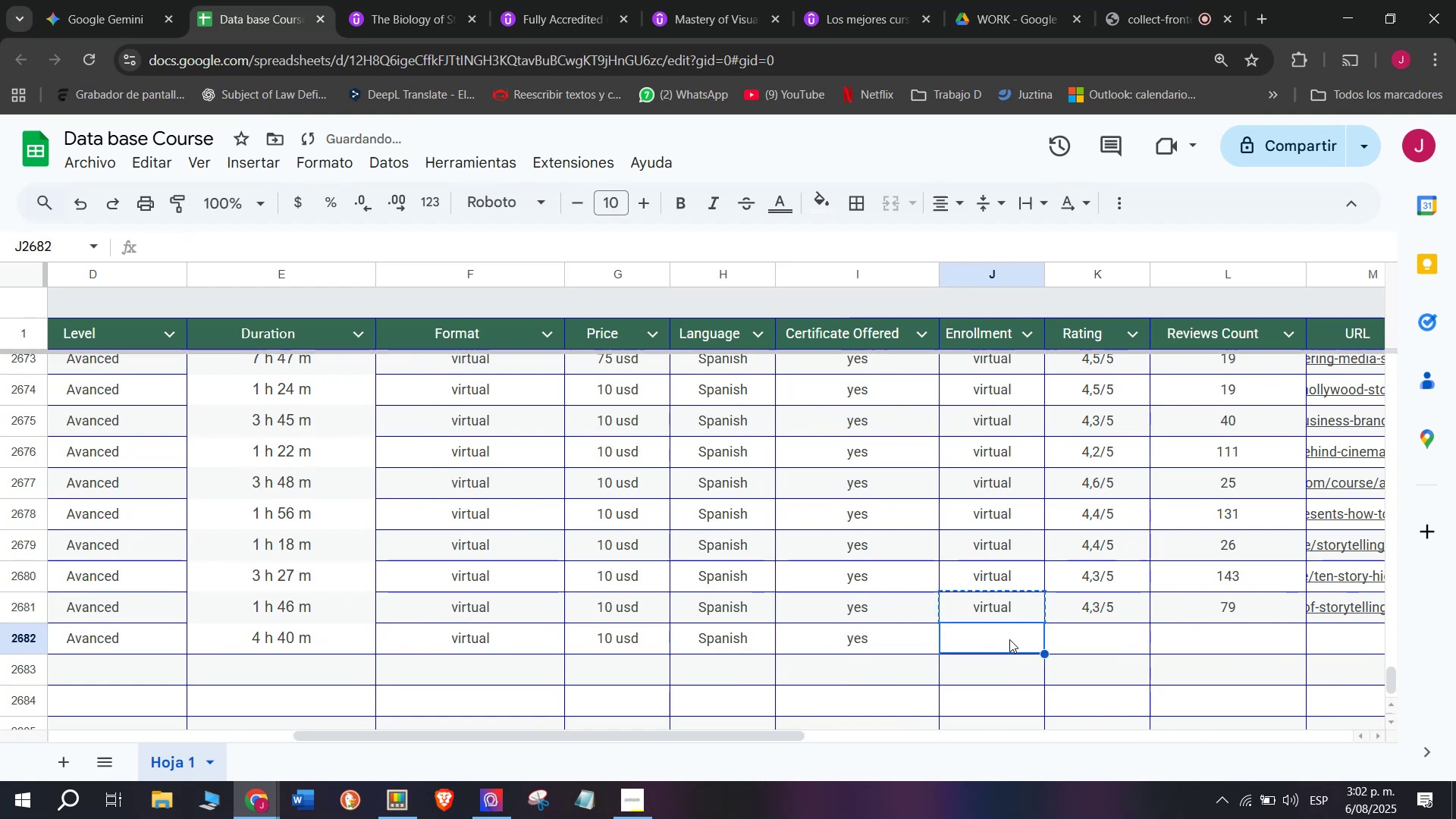 
key(Control+ControlLeft)
 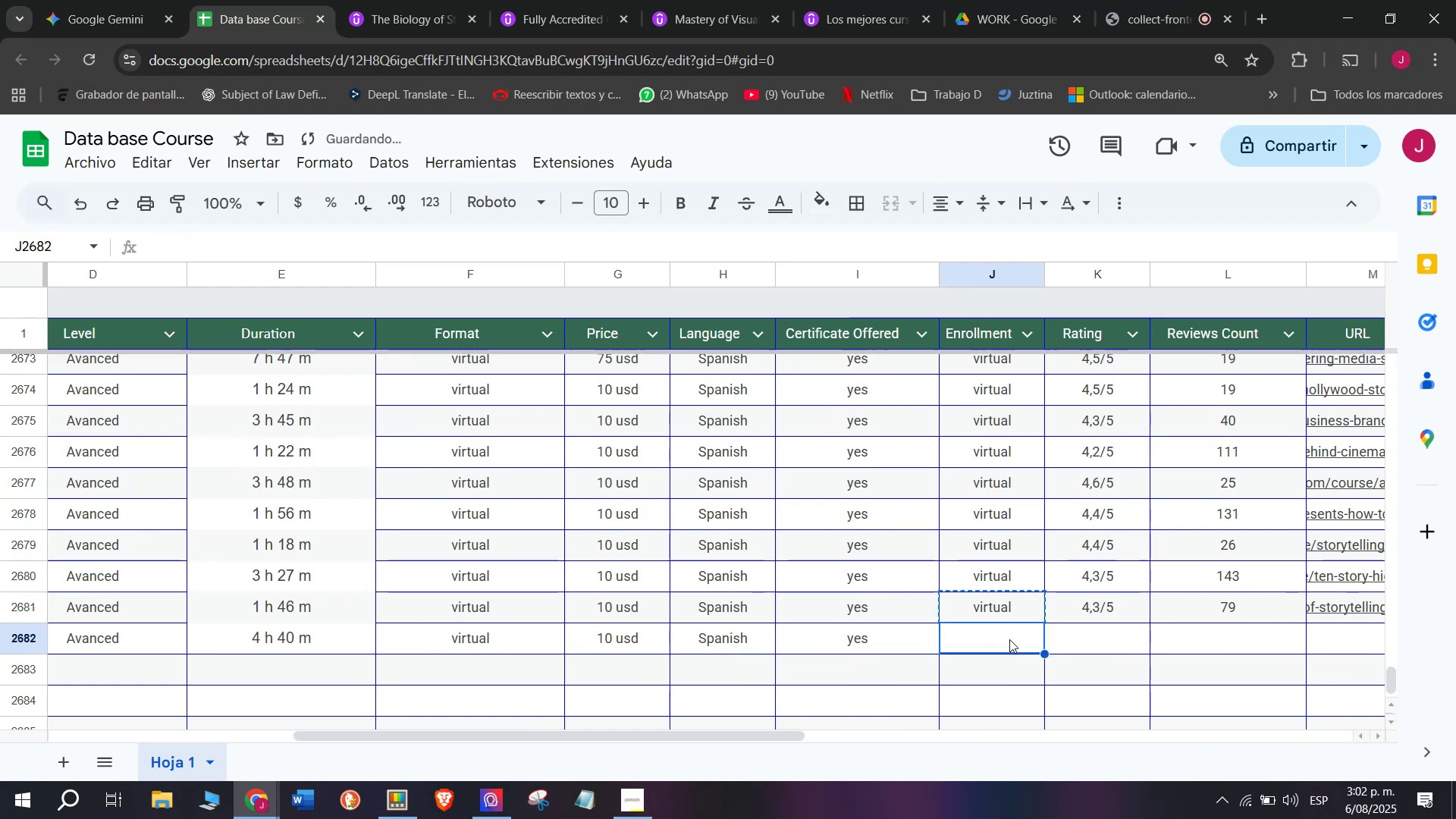 
key(Control+V)
 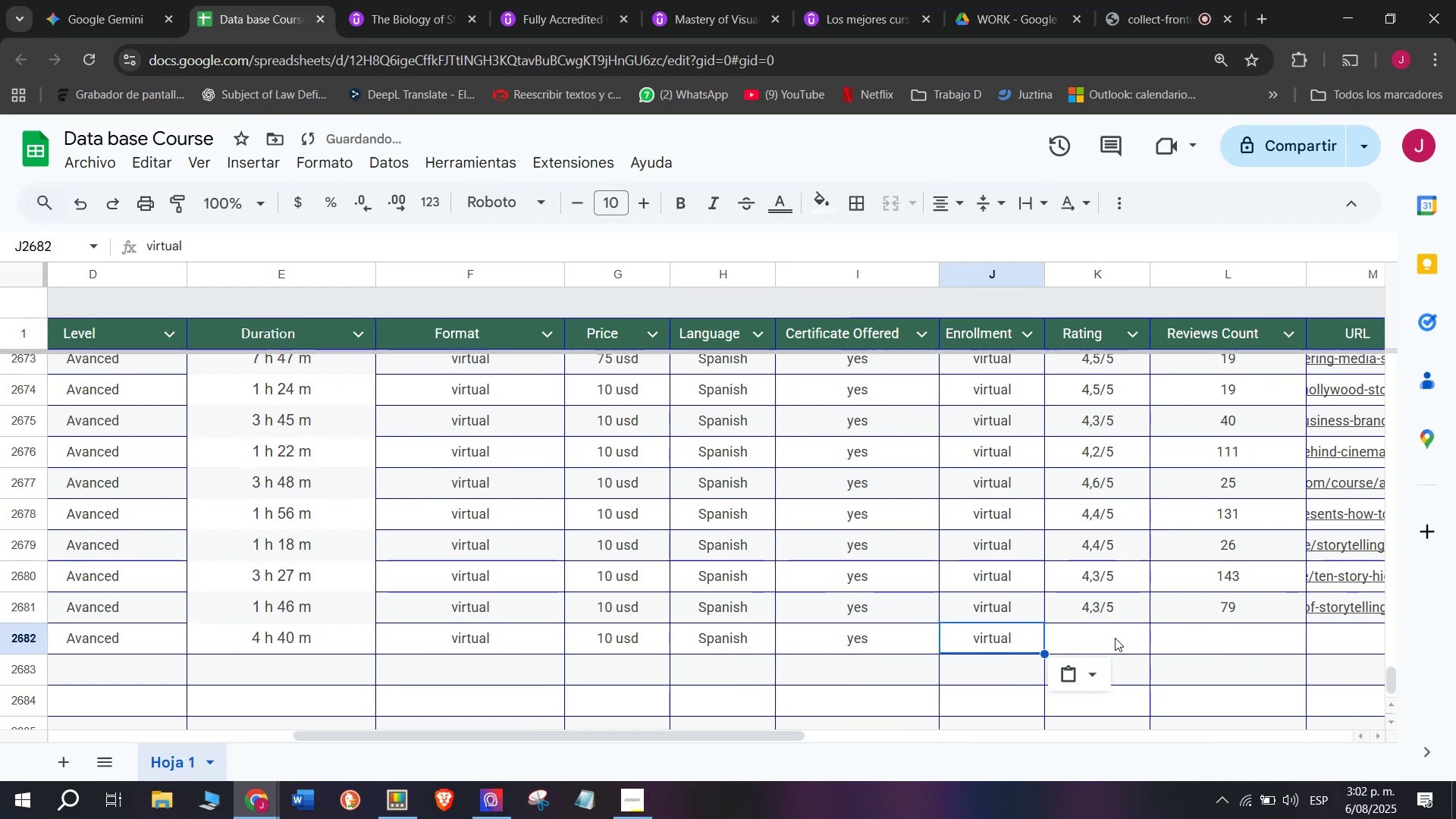 
triple_click([1115, 638])
 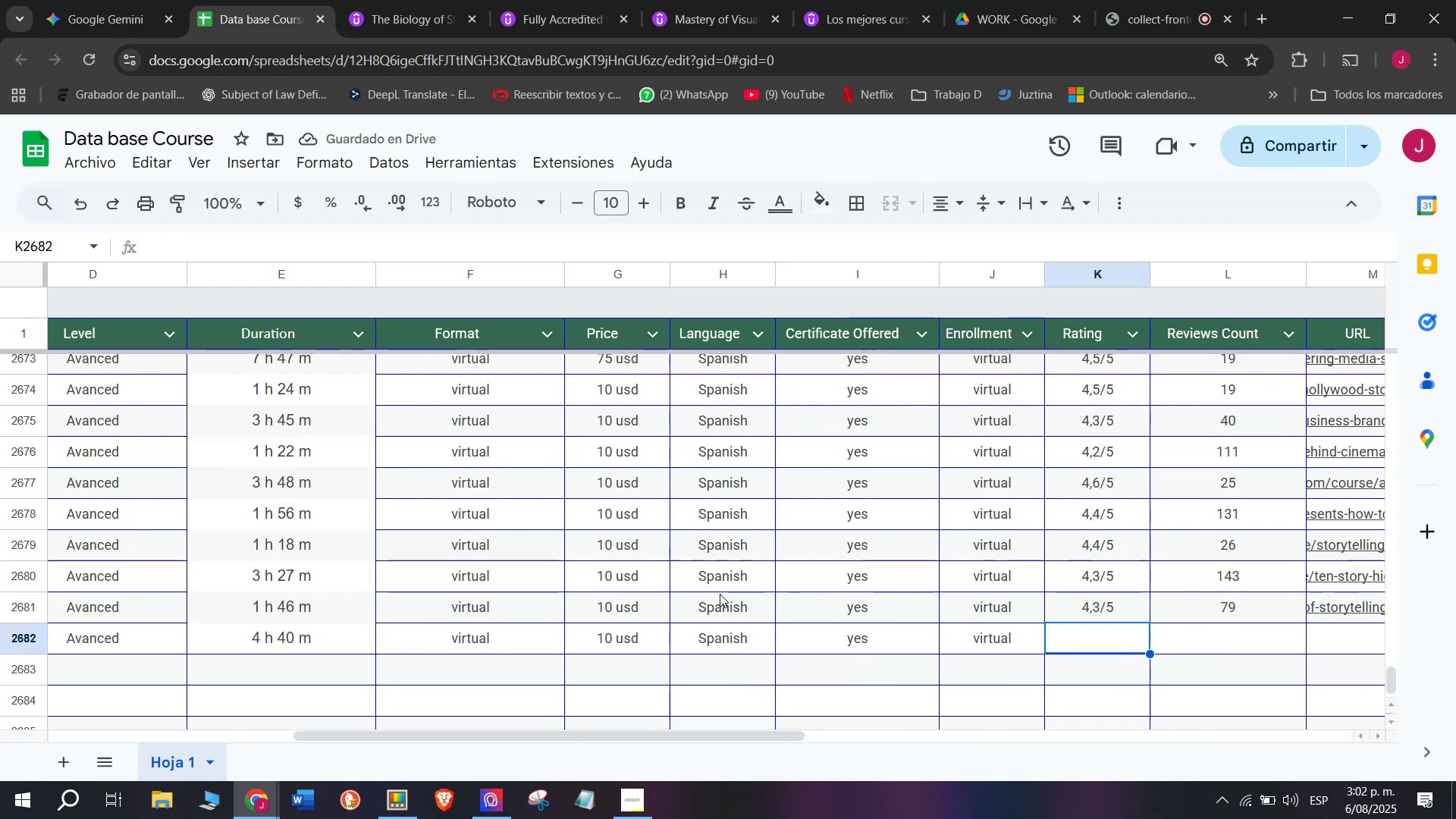 
wait(9.77)
 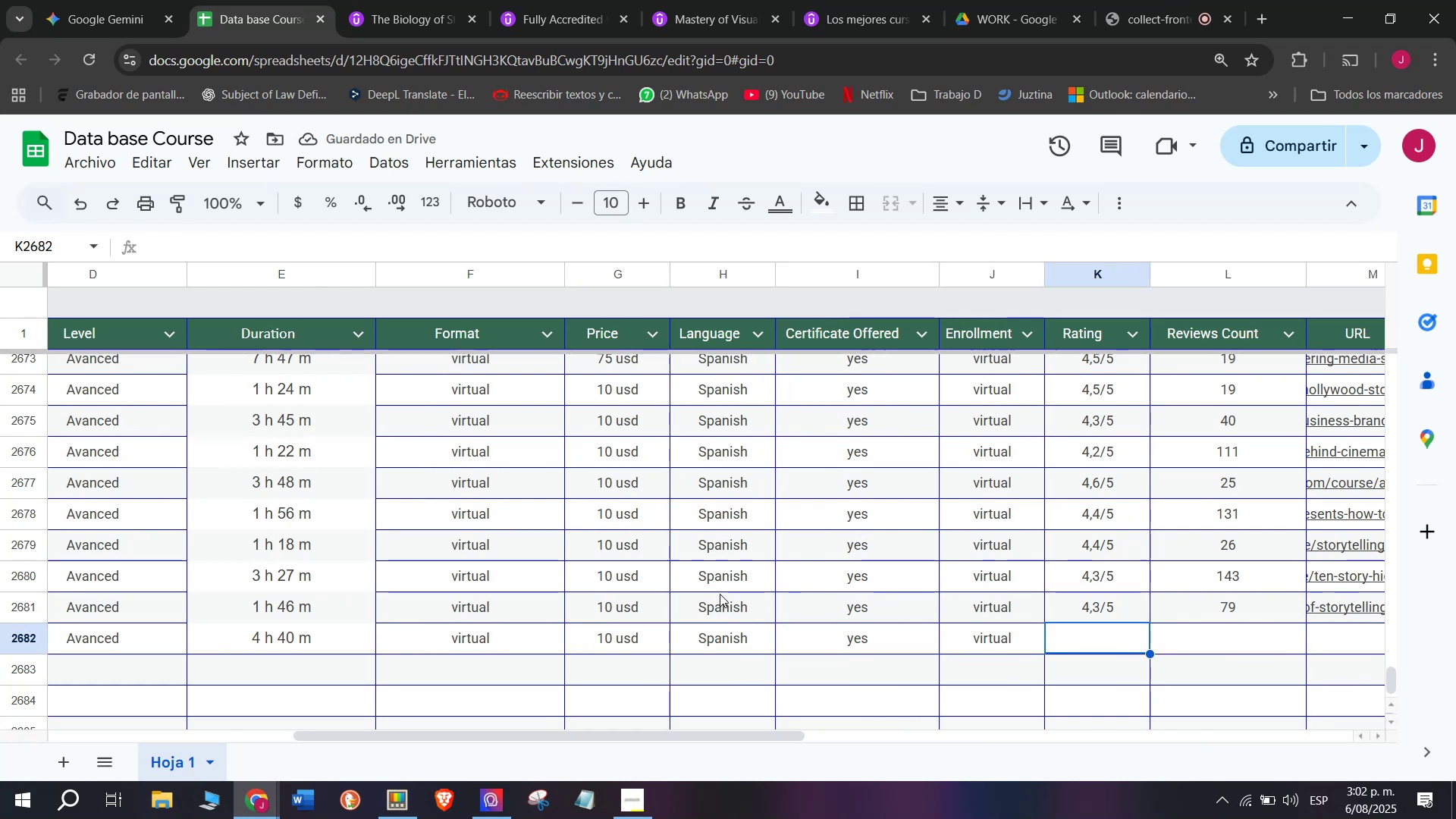 
left_click([417, 0])
 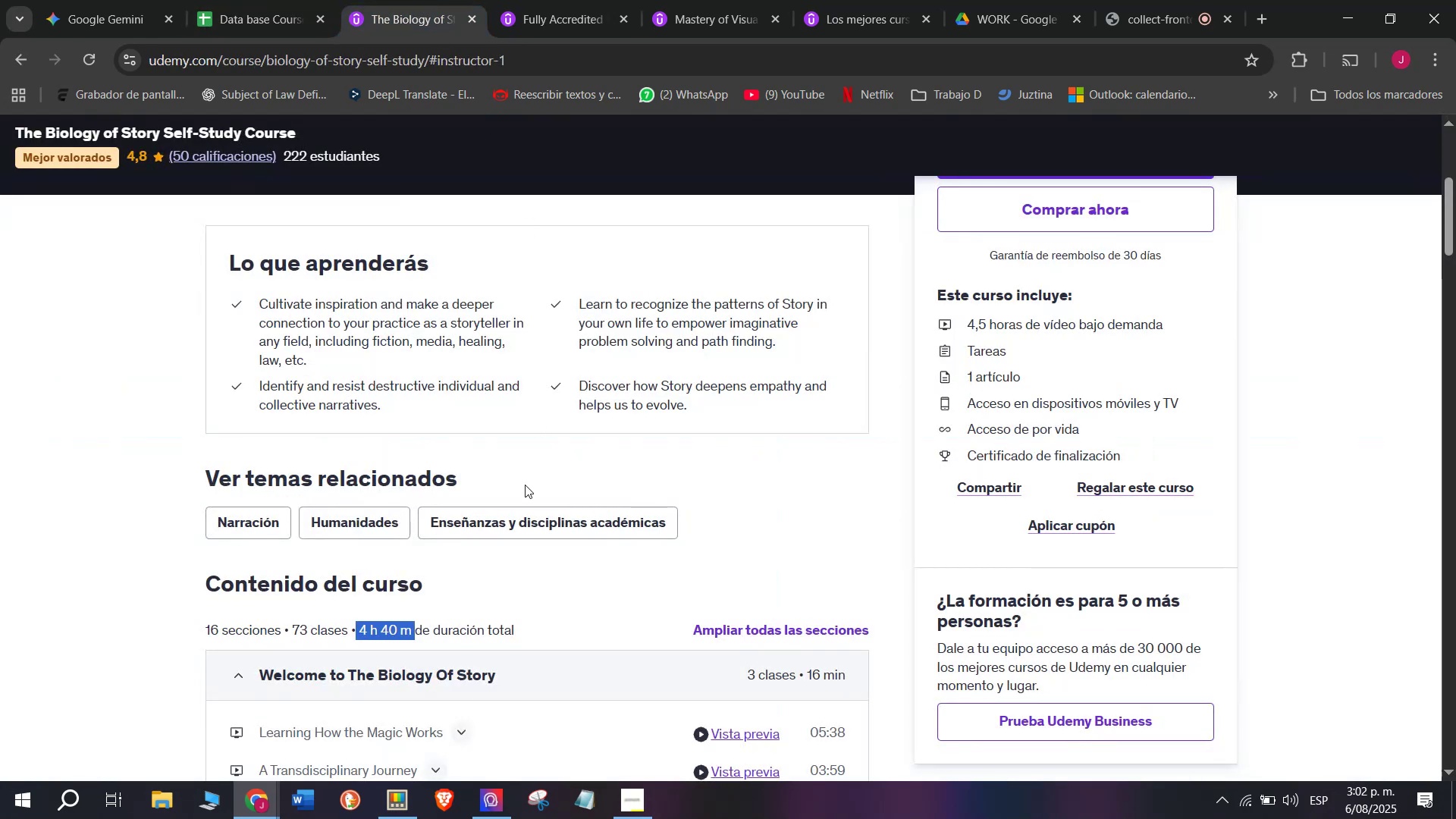 
scroll: coordinate [528, 493], scroll_direction: up, amount: 3.0
 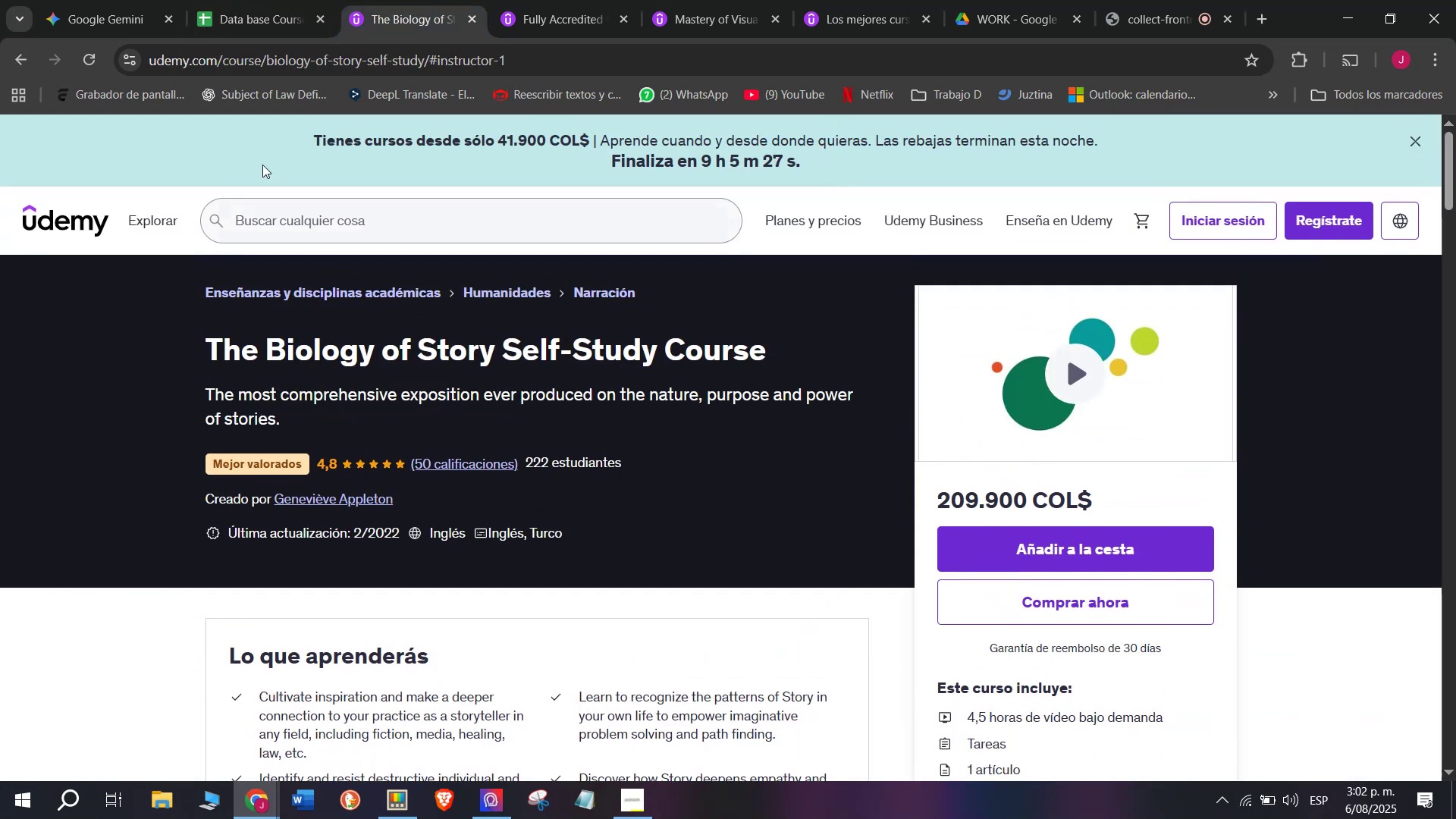 
left_click([206, 0])
 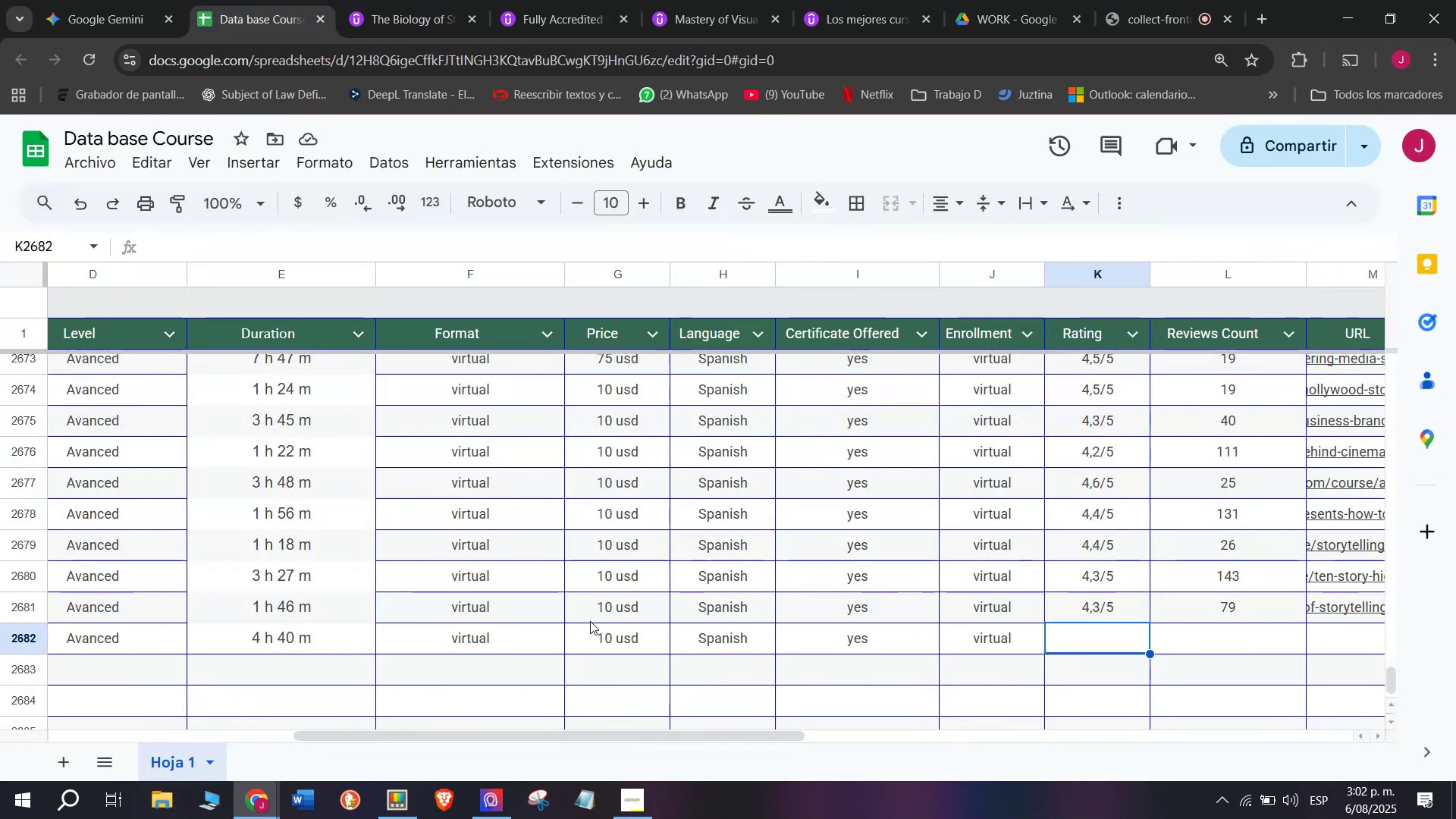 
double_click([608, 630])
 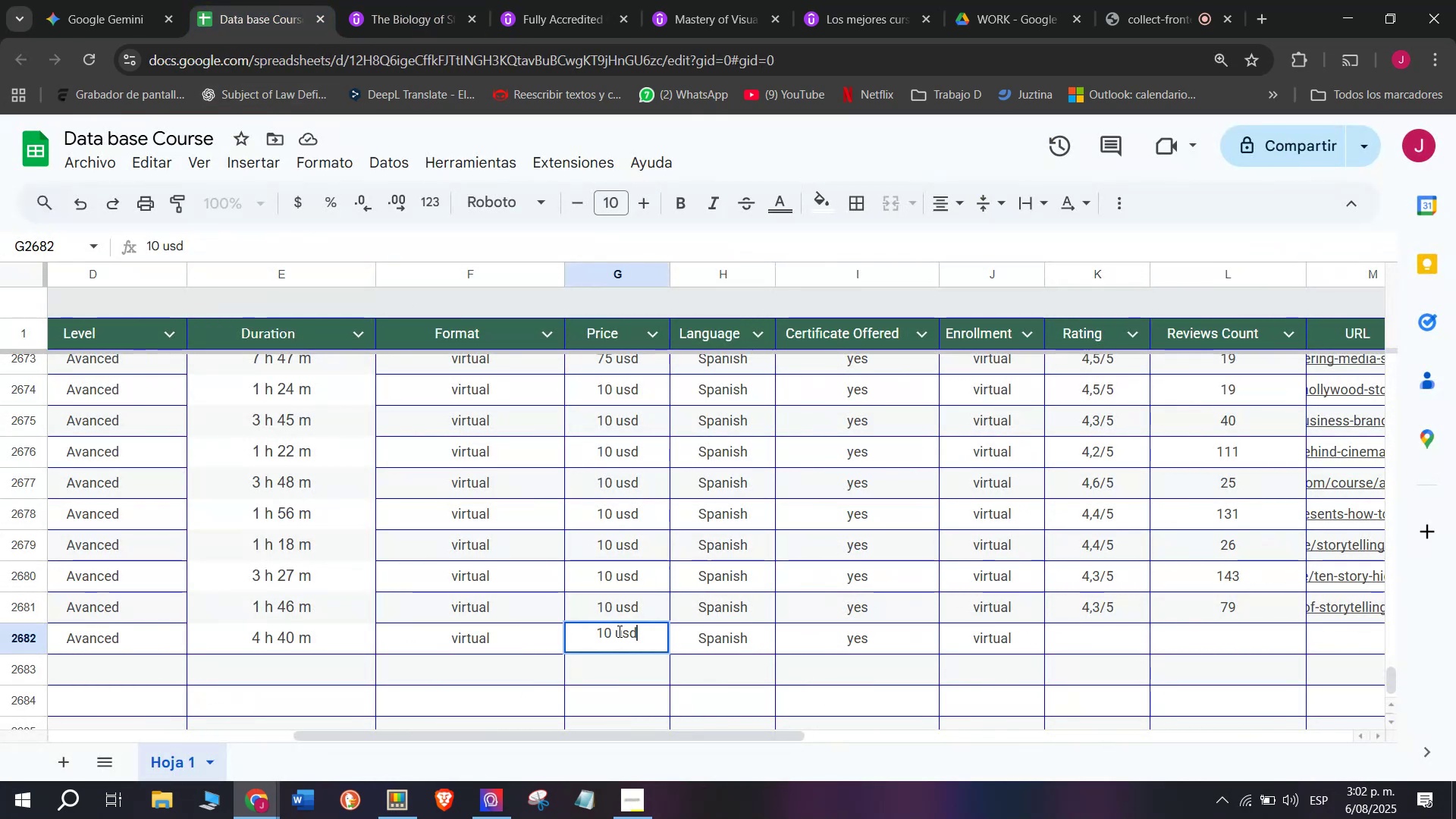 
left_click([618, 631])
 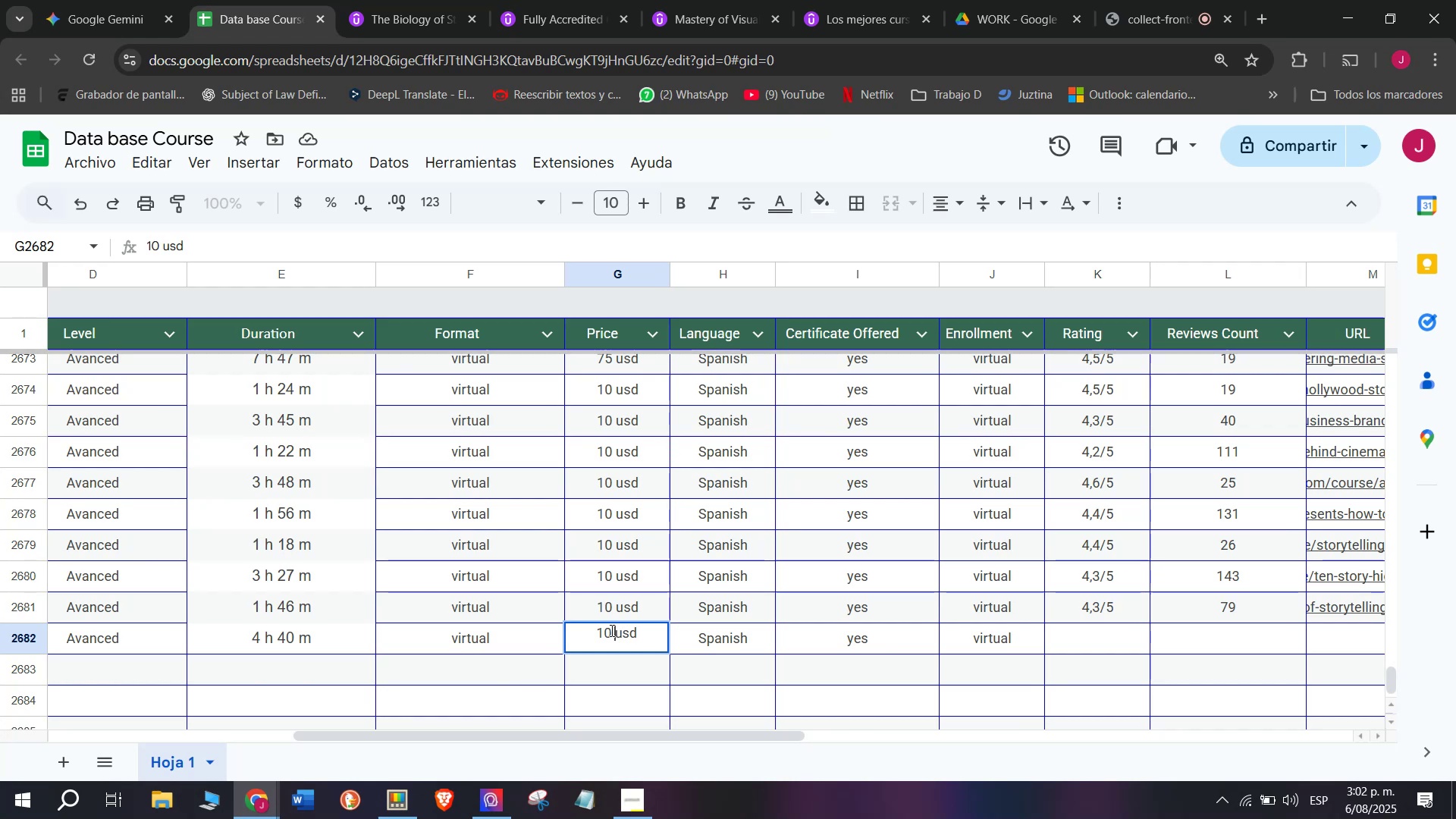 
left_click([610, 630])
 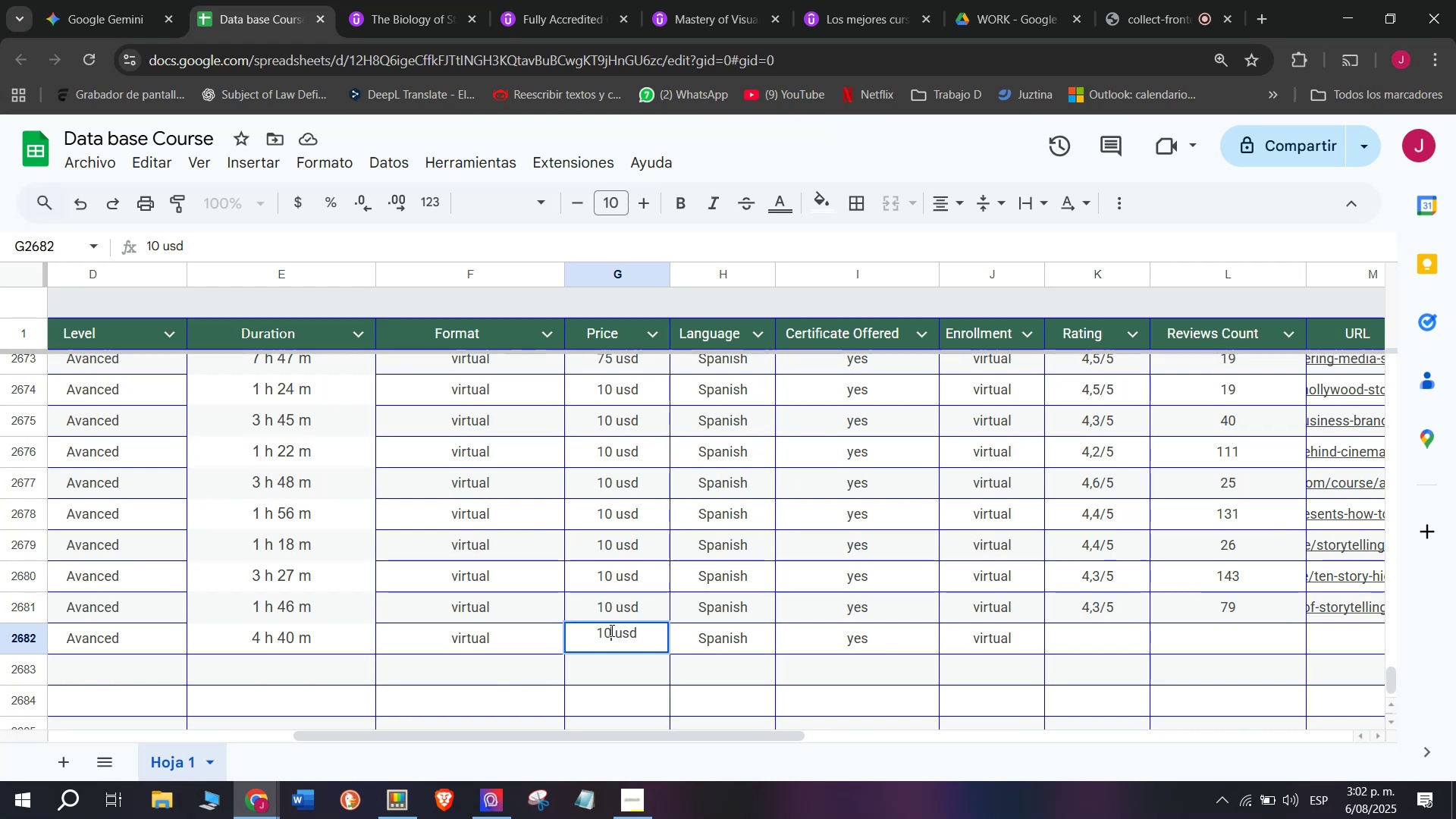 
type(q)
key(Backspace)
type(q)
key(Backspace)
type(50)
 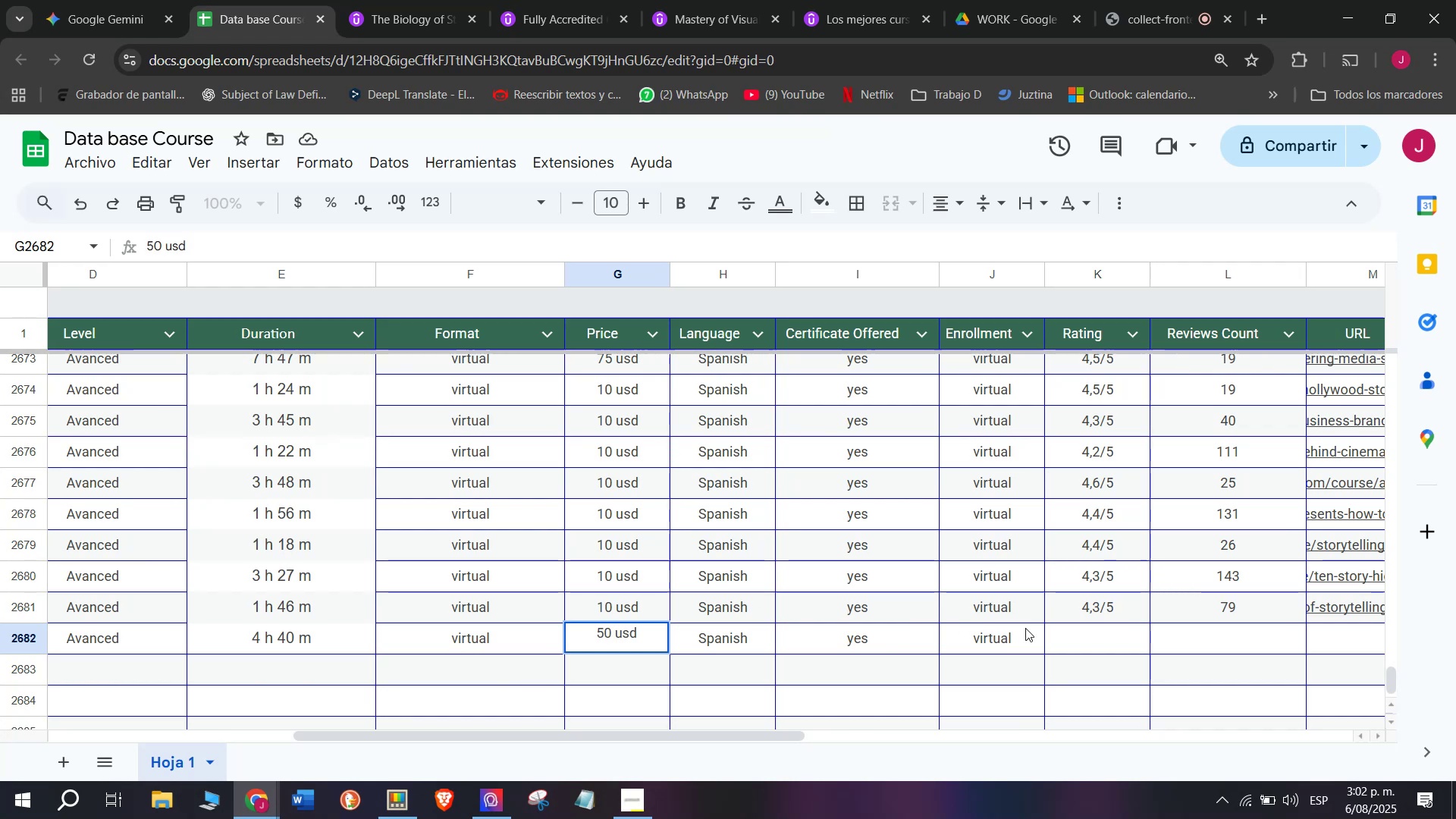 
left_click([1072, 640])
 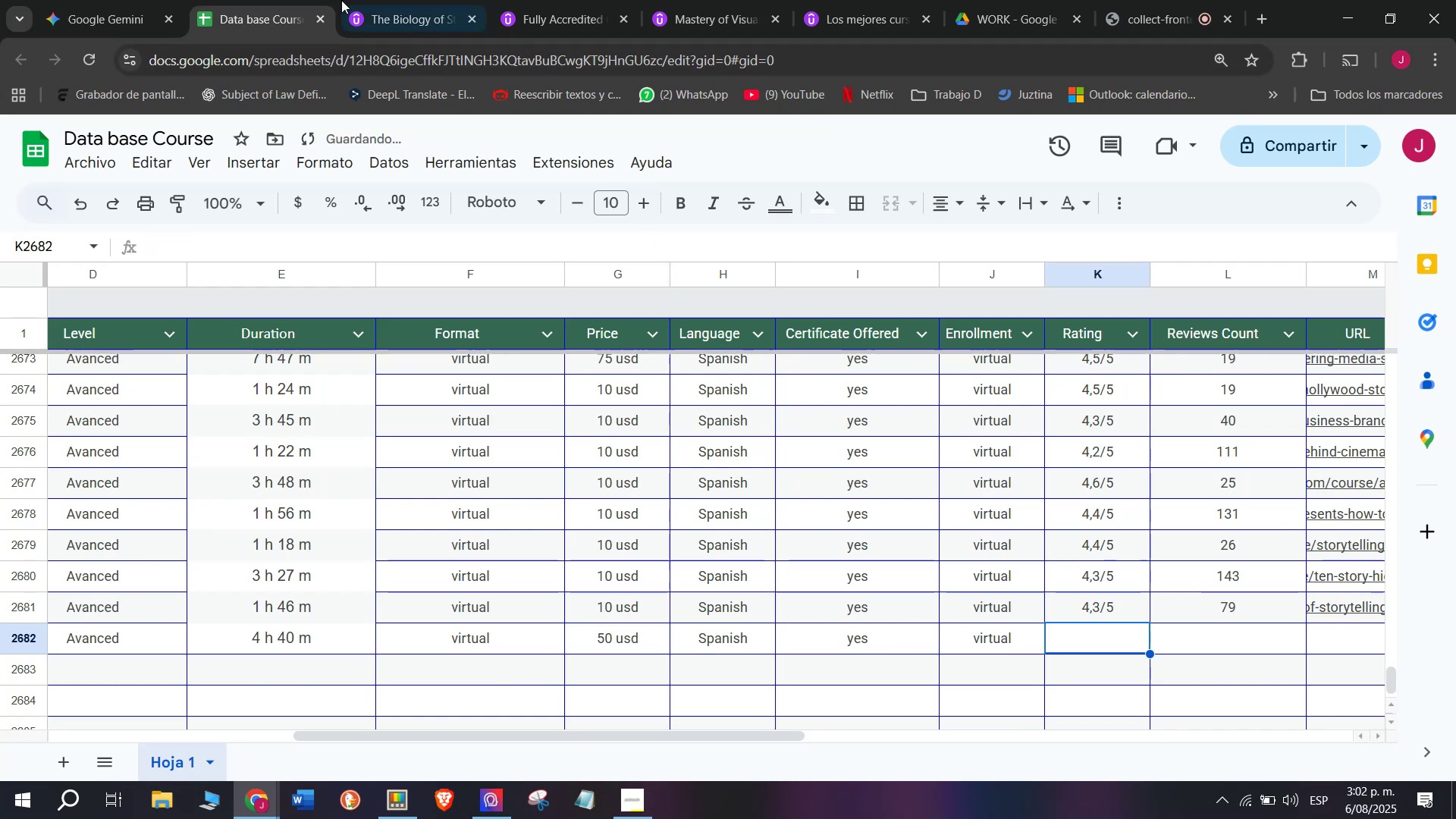 
left_click([349, 0])
 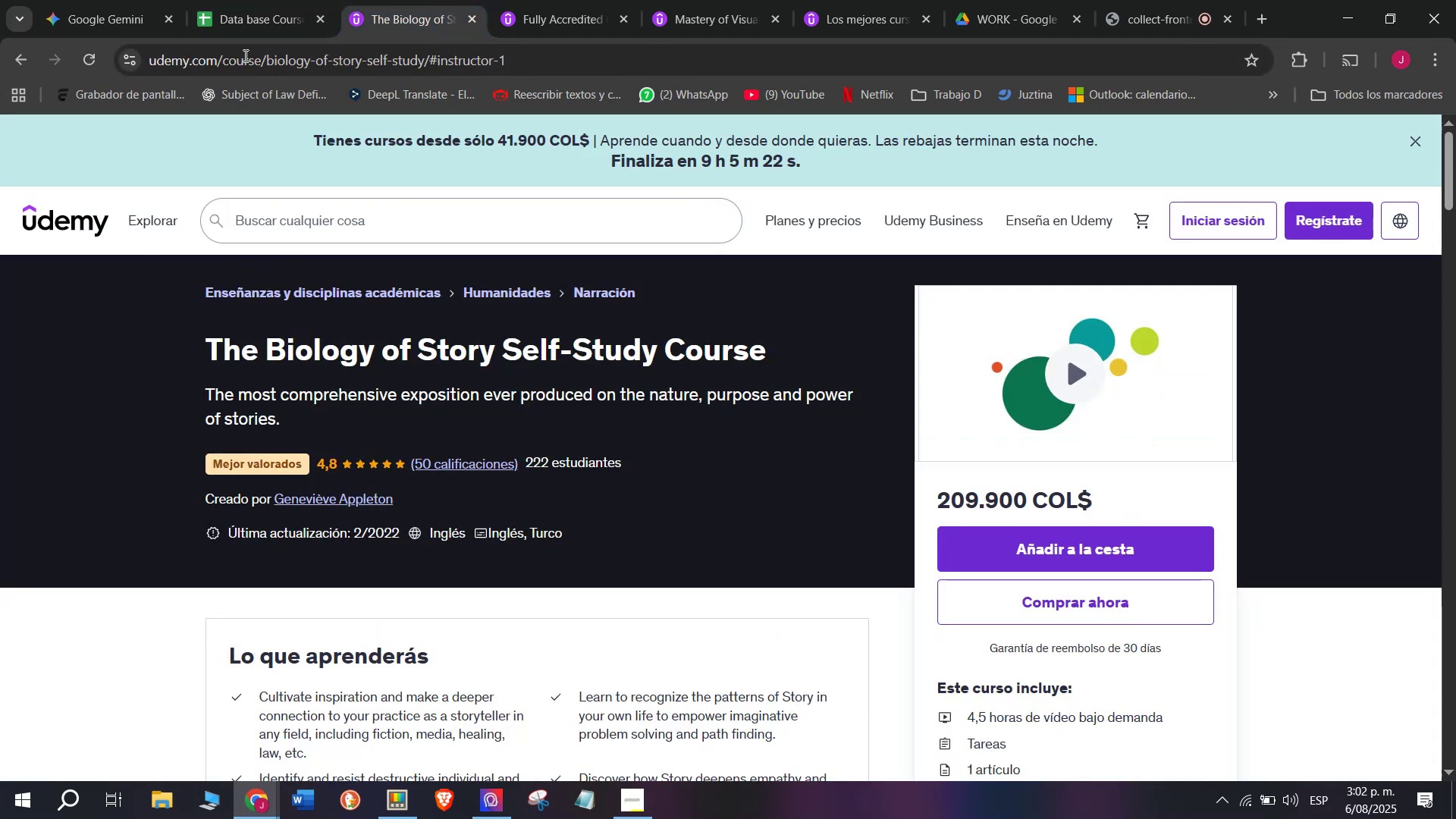 
left_click([233, 0])
 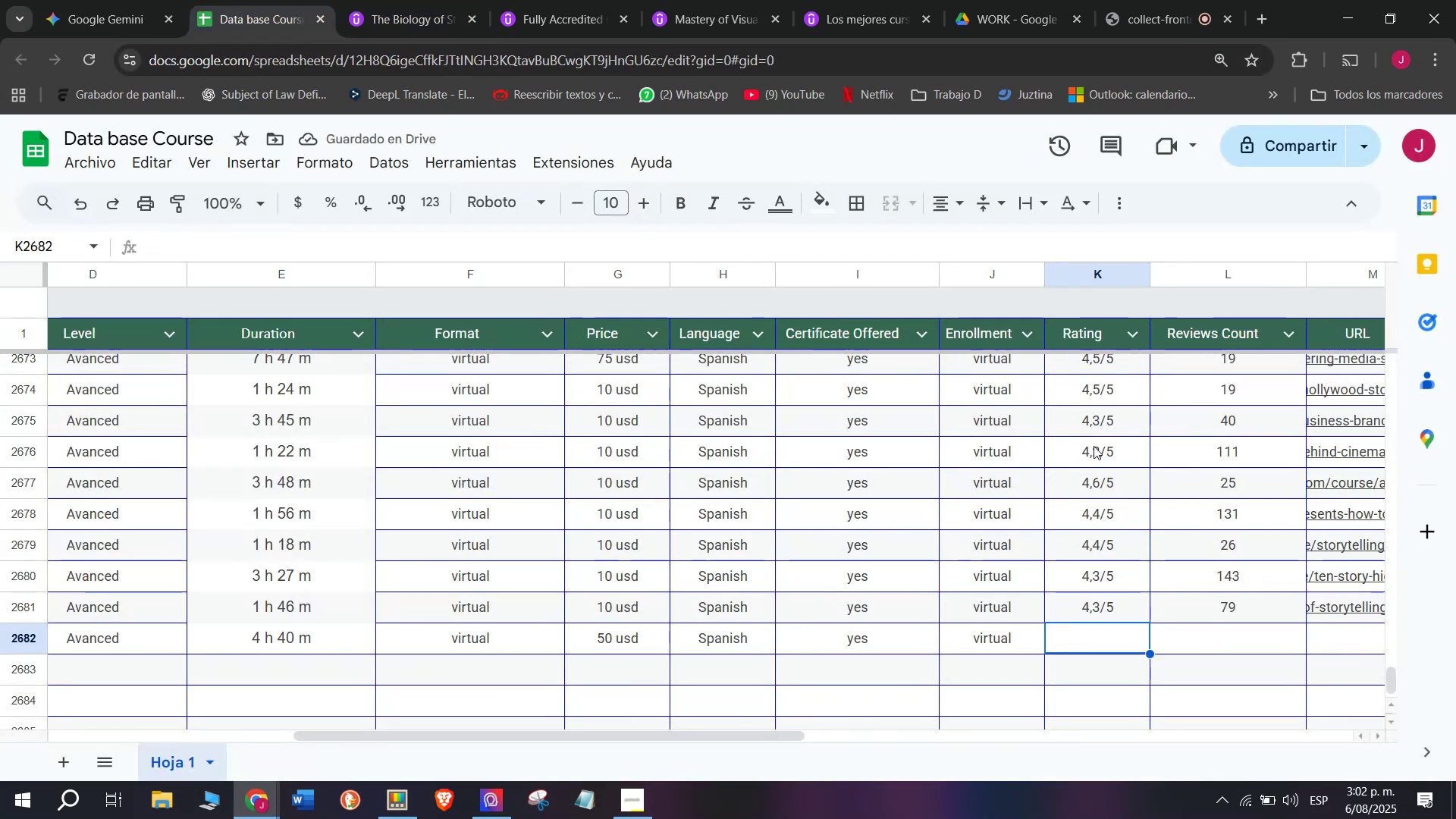 
left_click([1103, 421])
 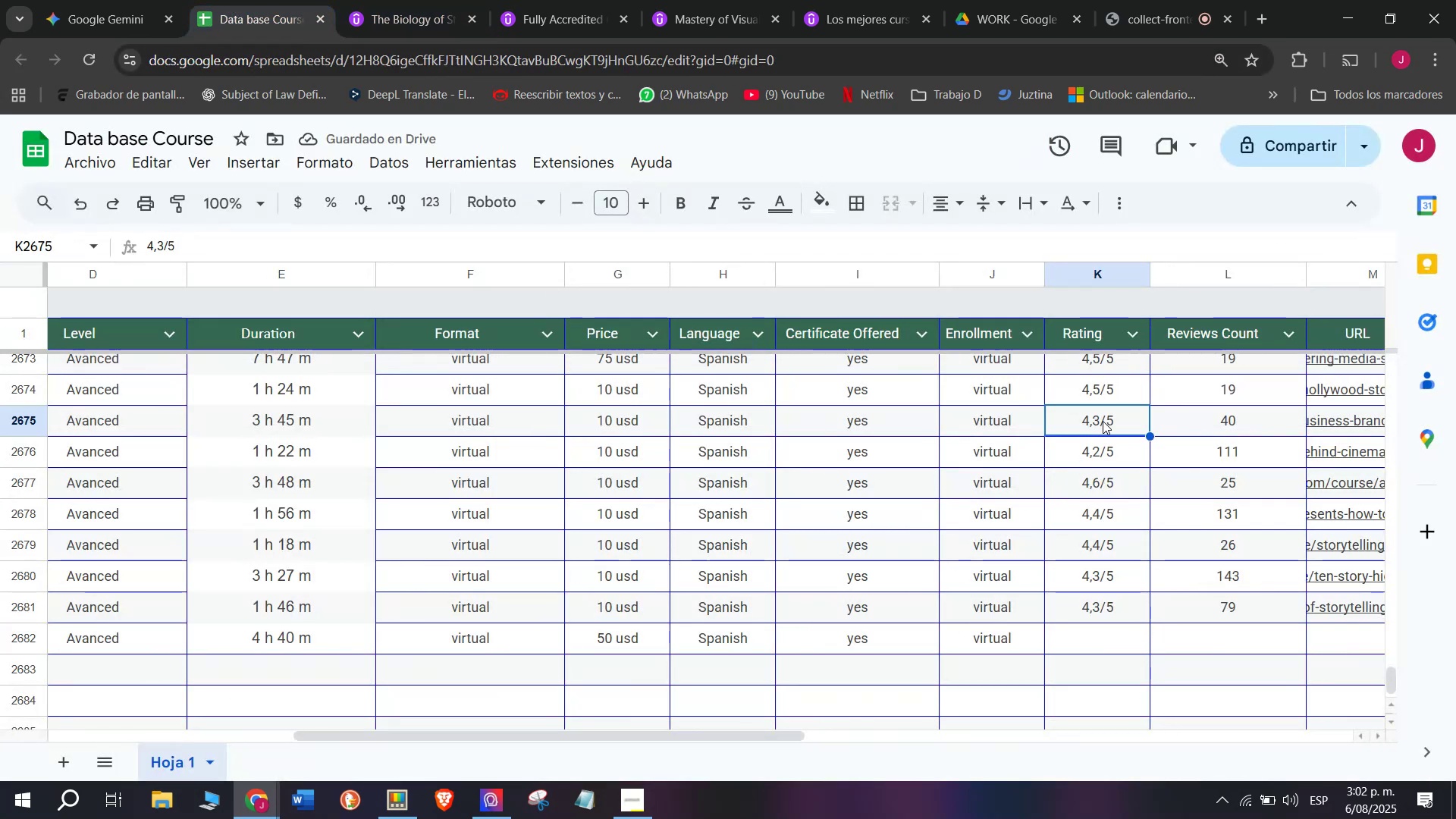 
key(Break)
 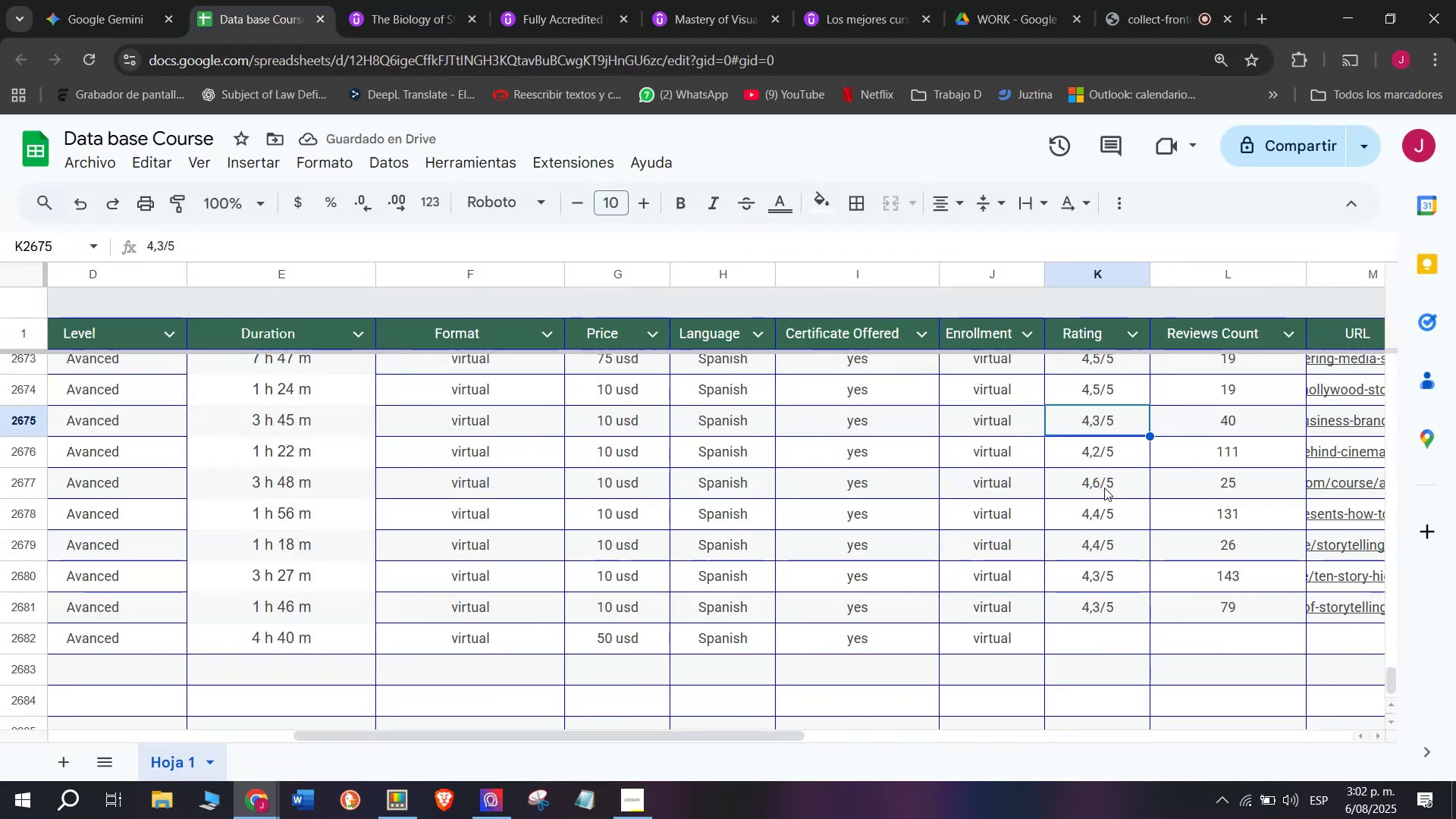 
key(Control+ControlLeft)
 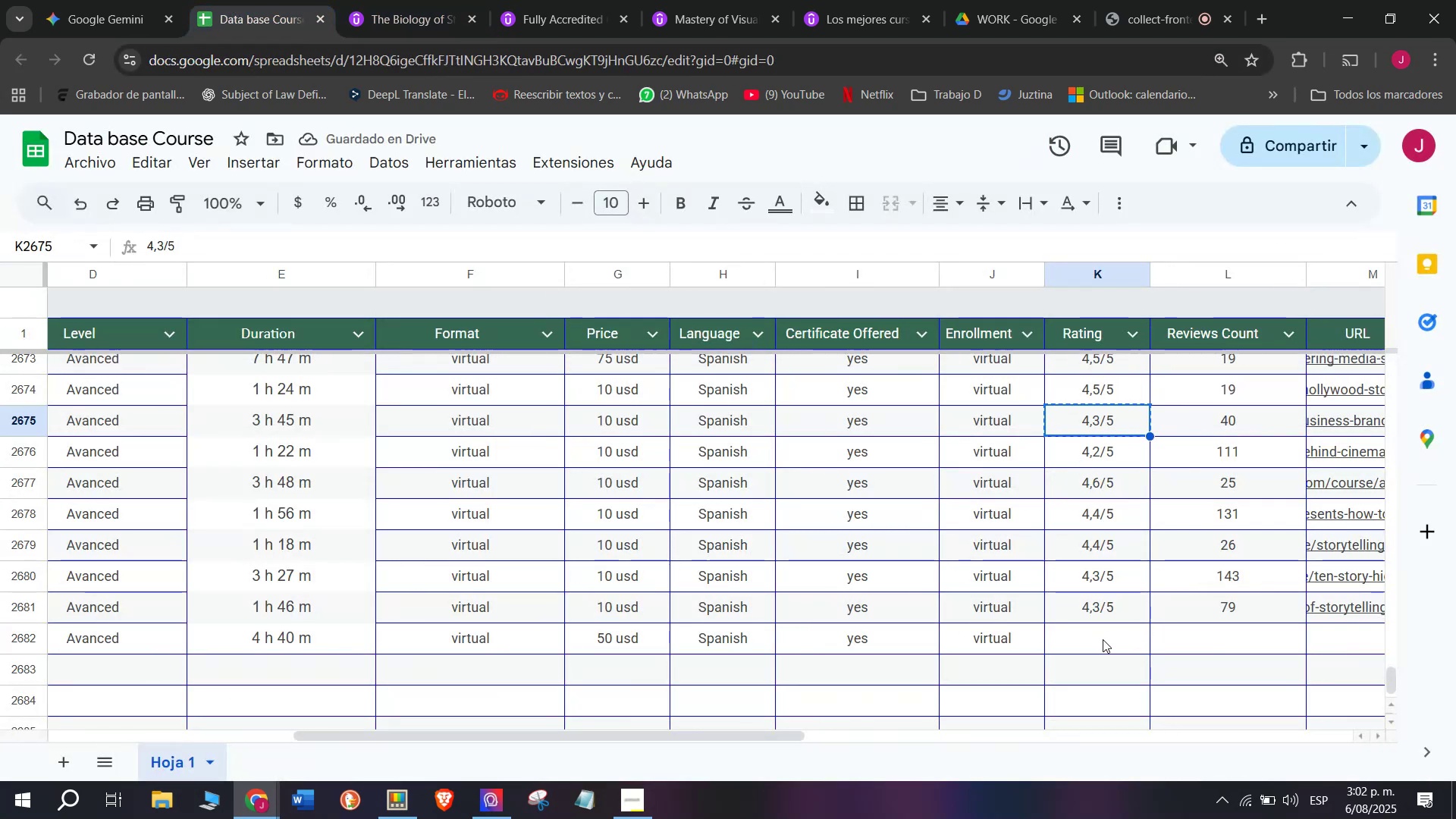 
key(Control+C)
 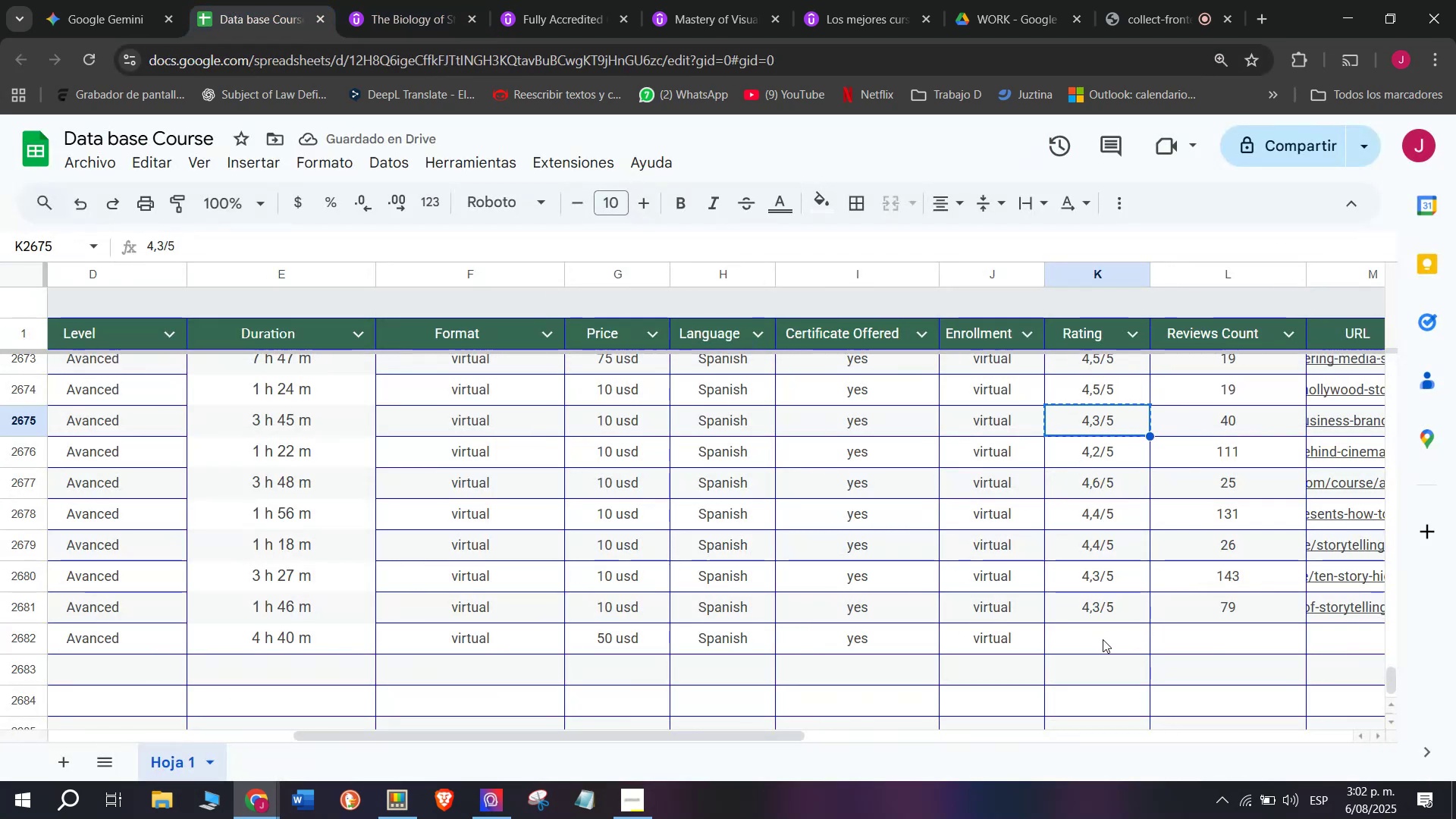 
left_click([1103, 639])
 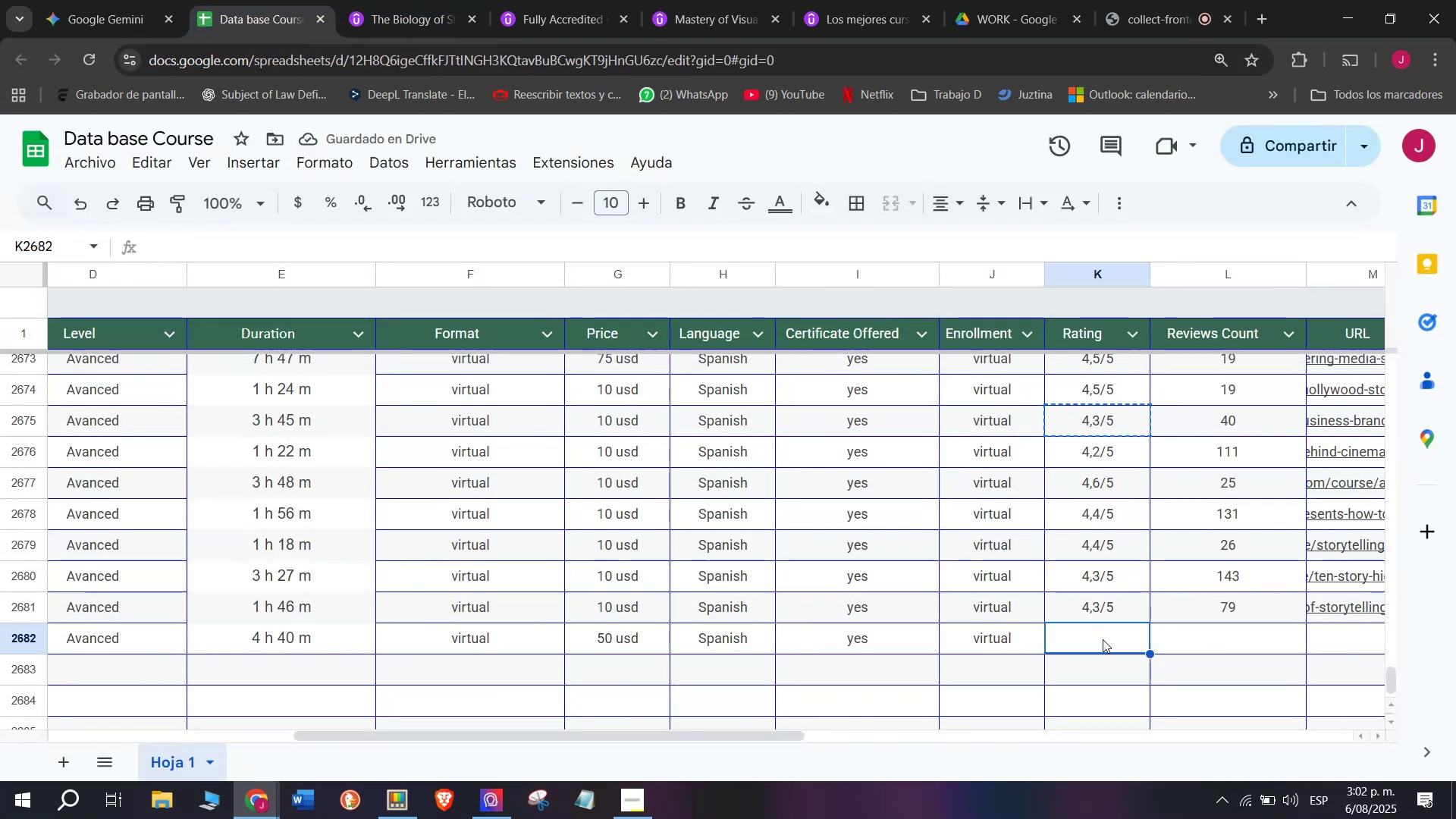 
key(Control+ControlLeft)
 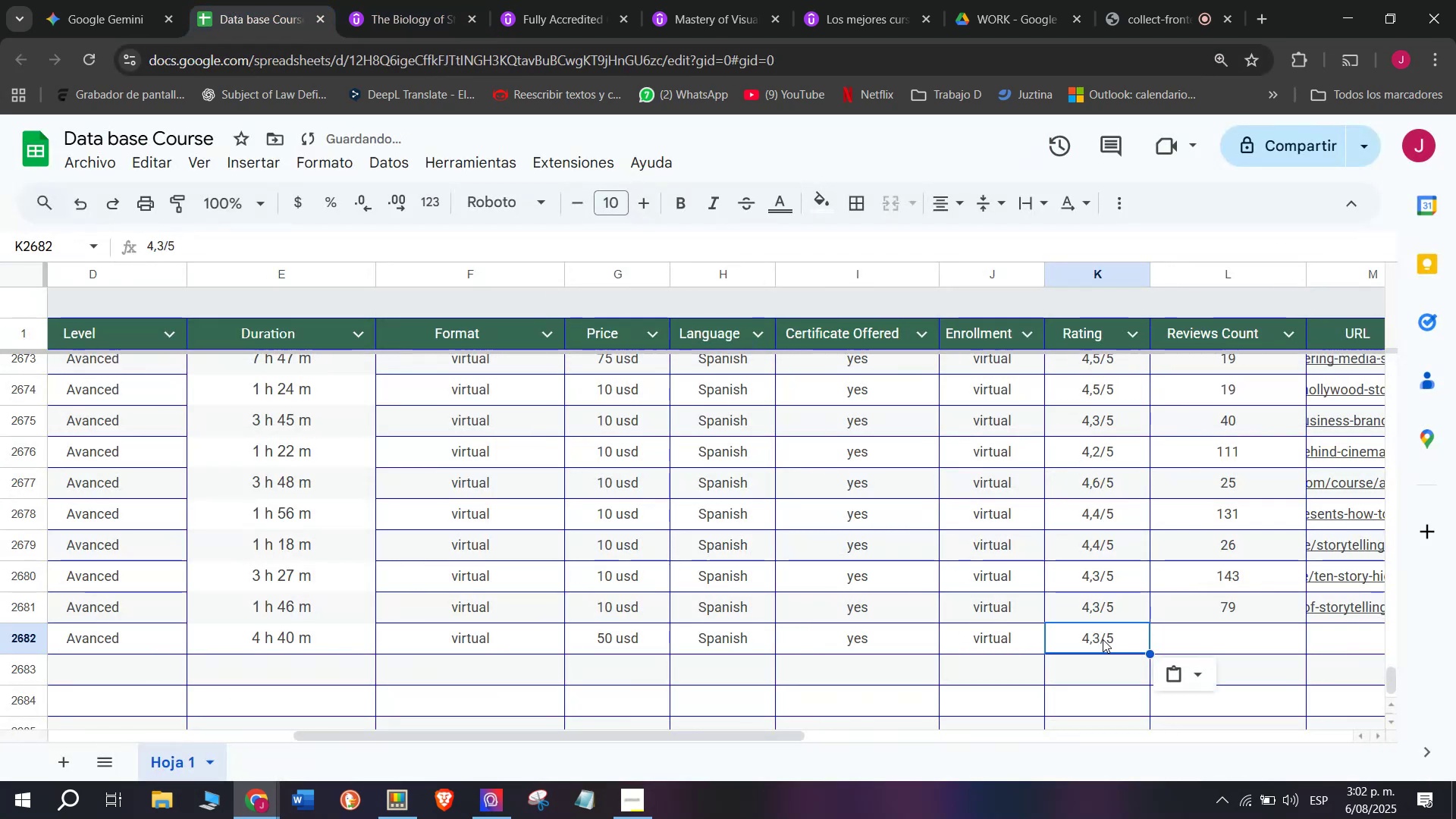 
key(Z)
 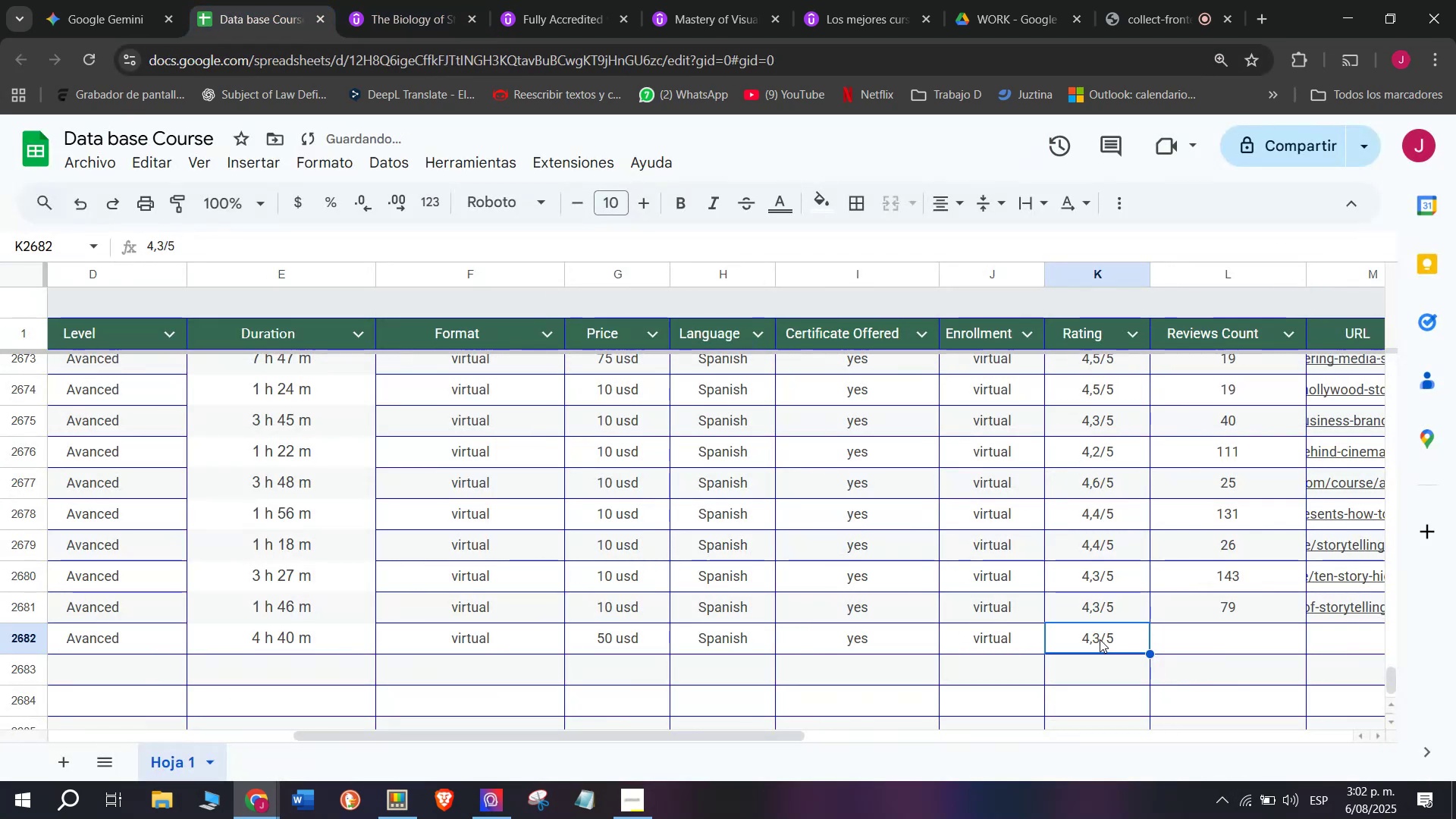 
key(Control+V)
 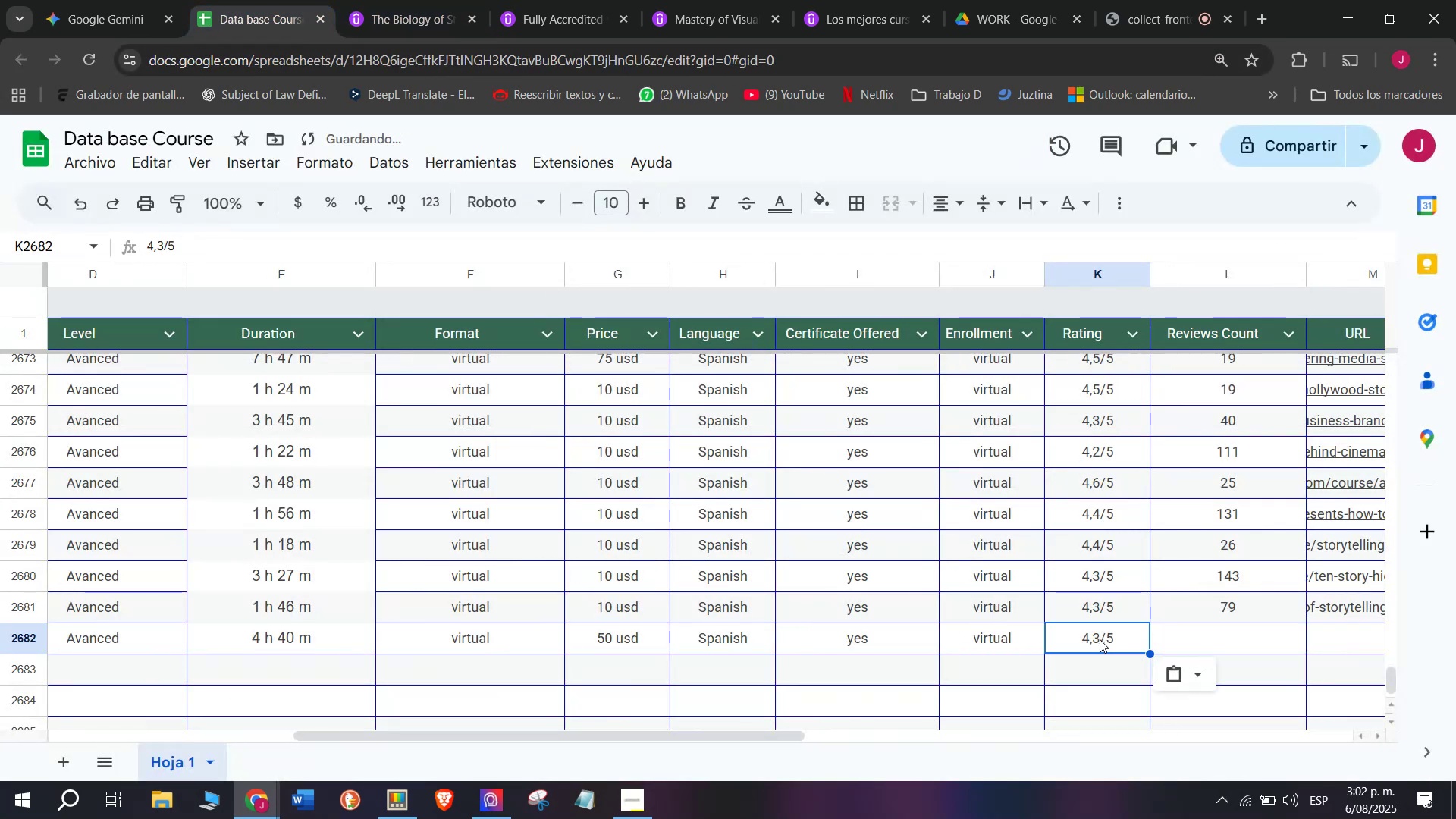 
double_click([1100, 639])
 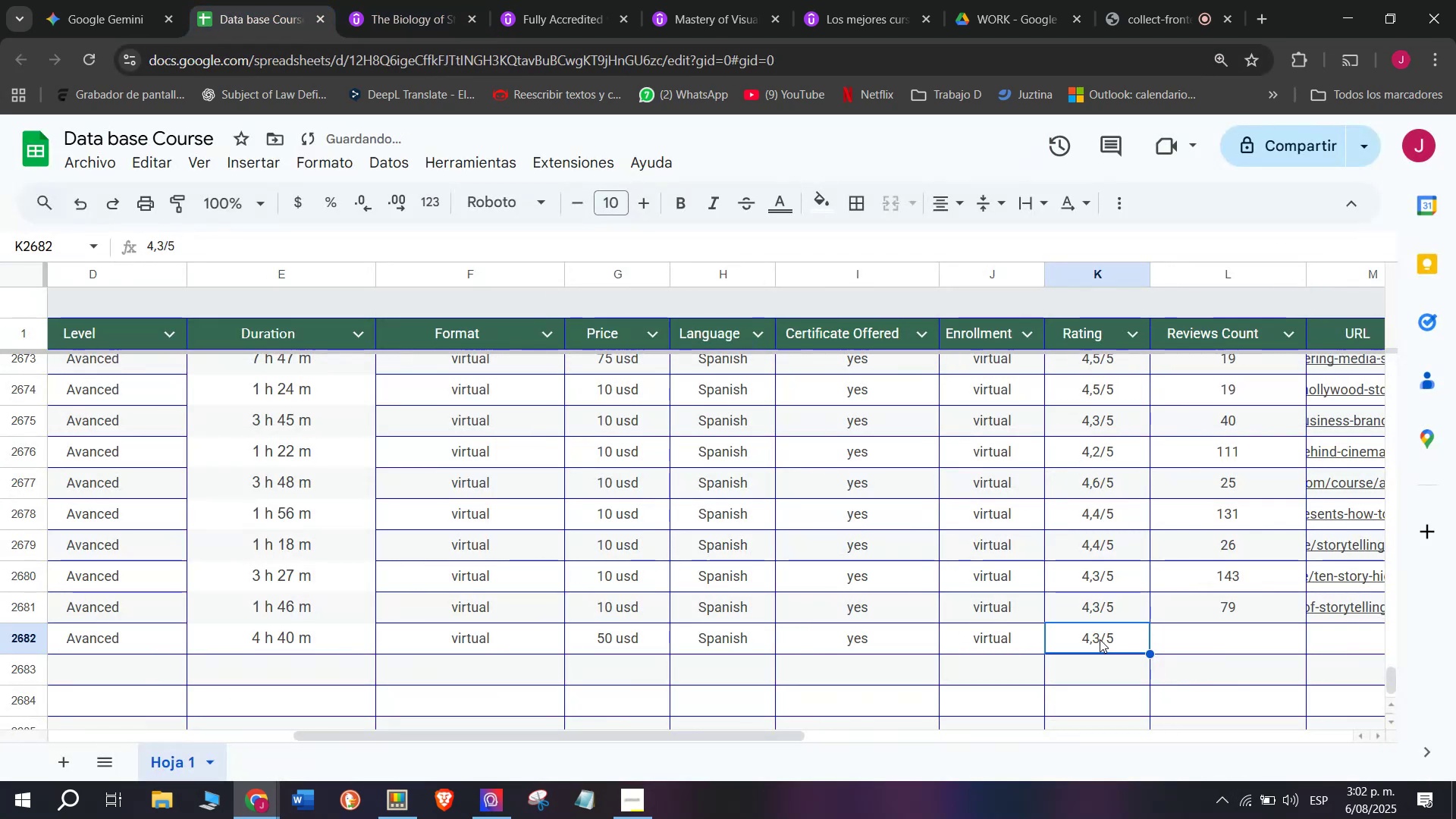 
triple_click([1100, 639])
 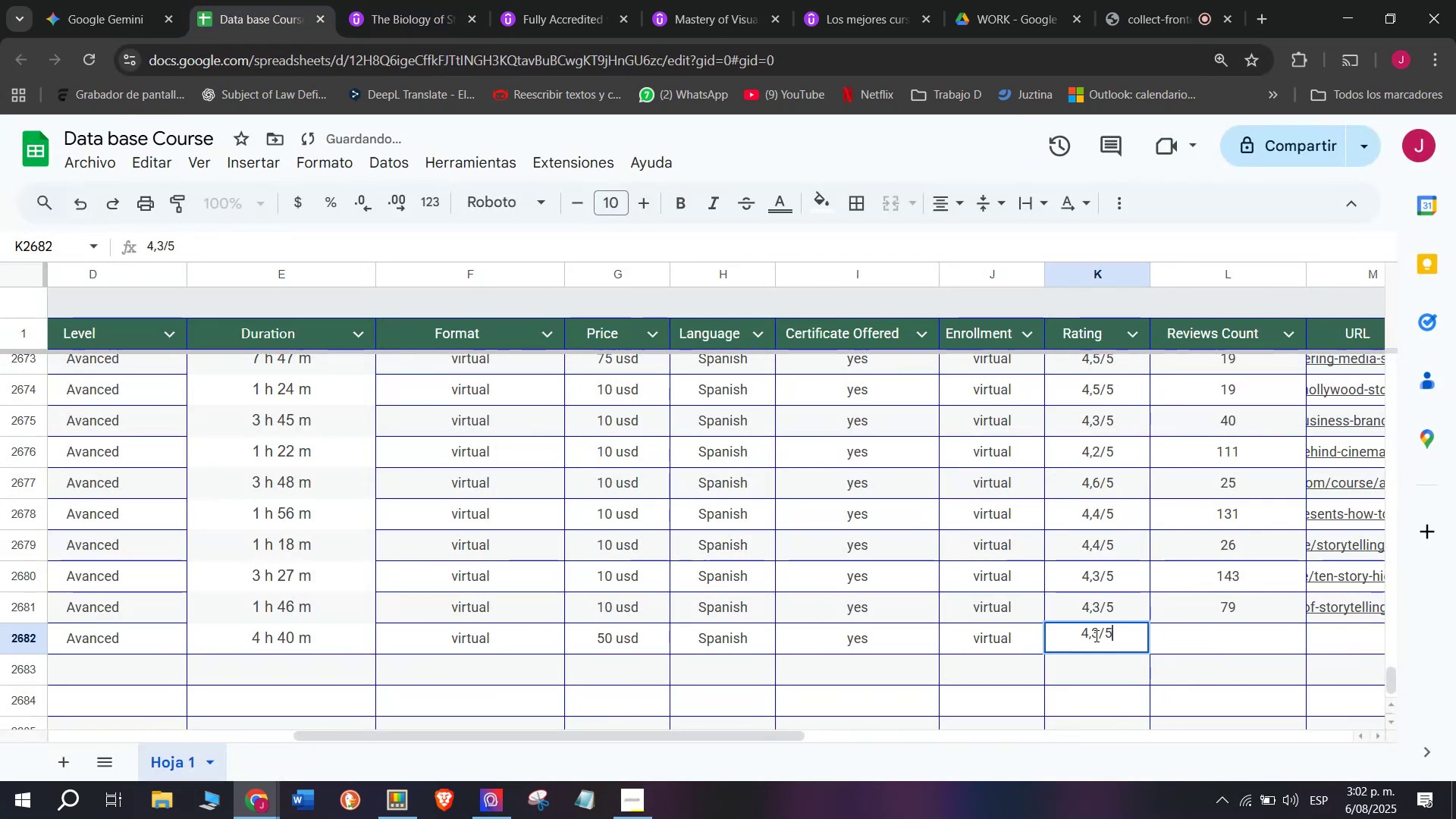 
left_click([1094, 635])
 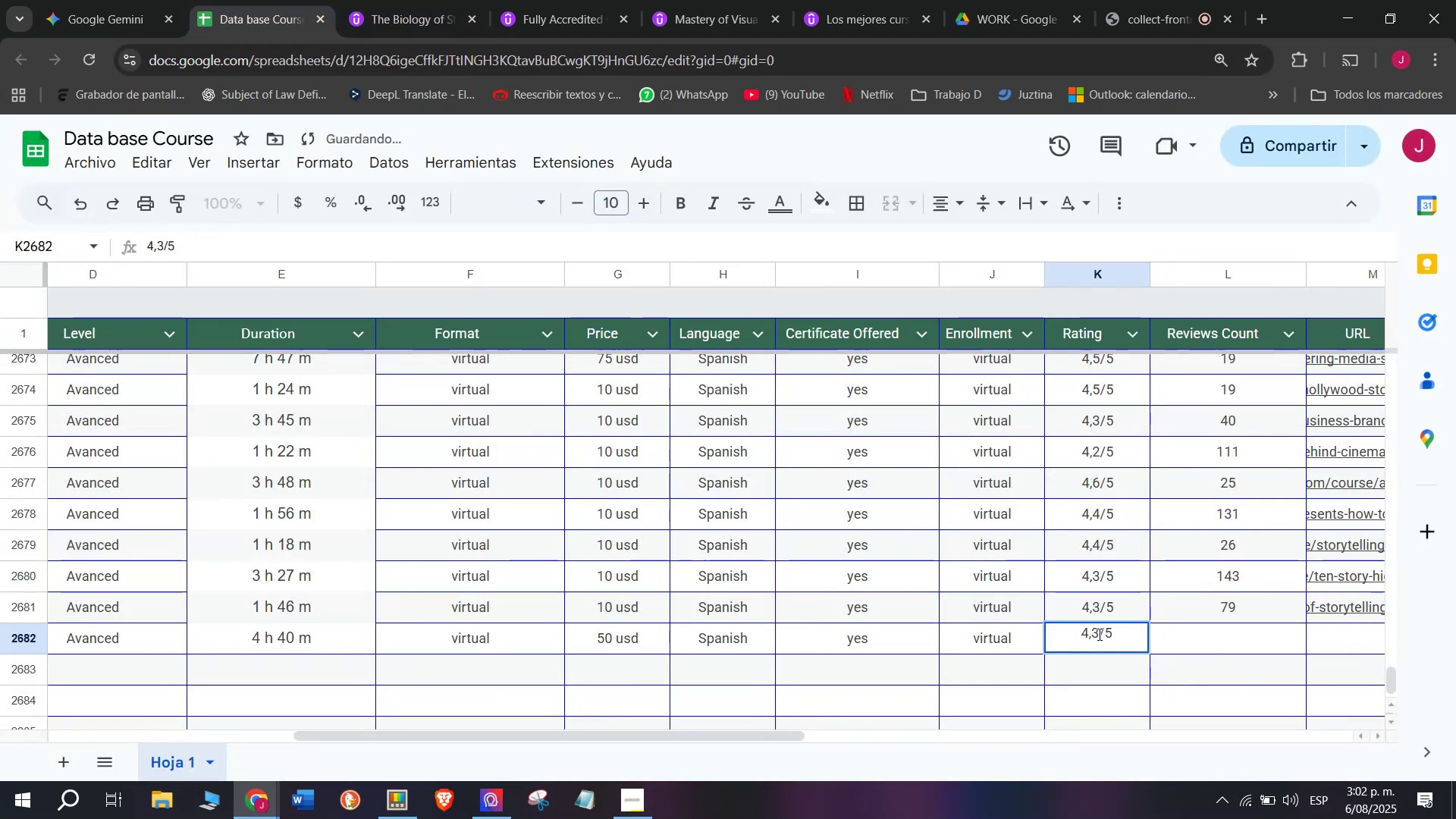 
left_click([1098, 634])
 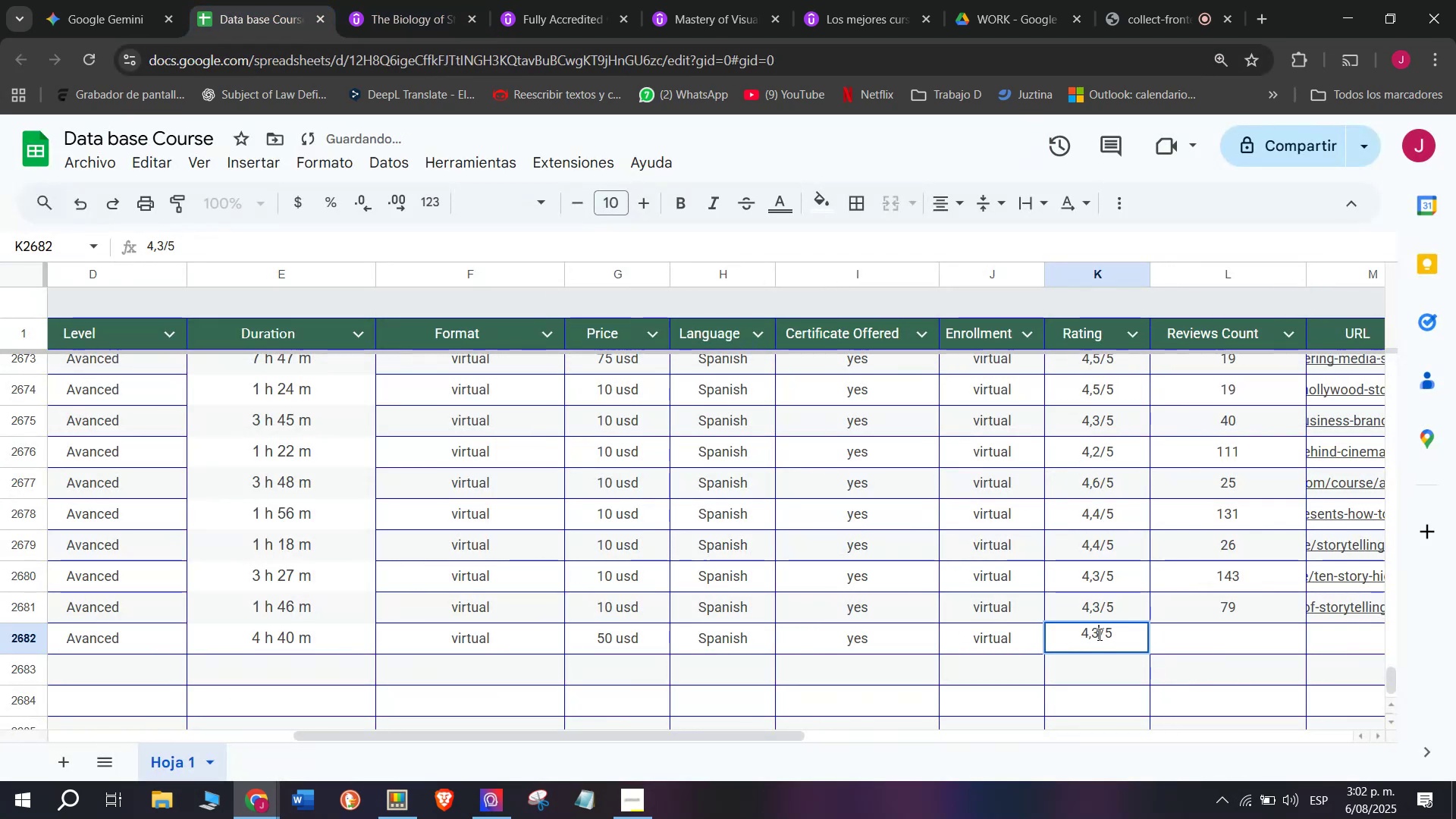 
key(Backspace)
 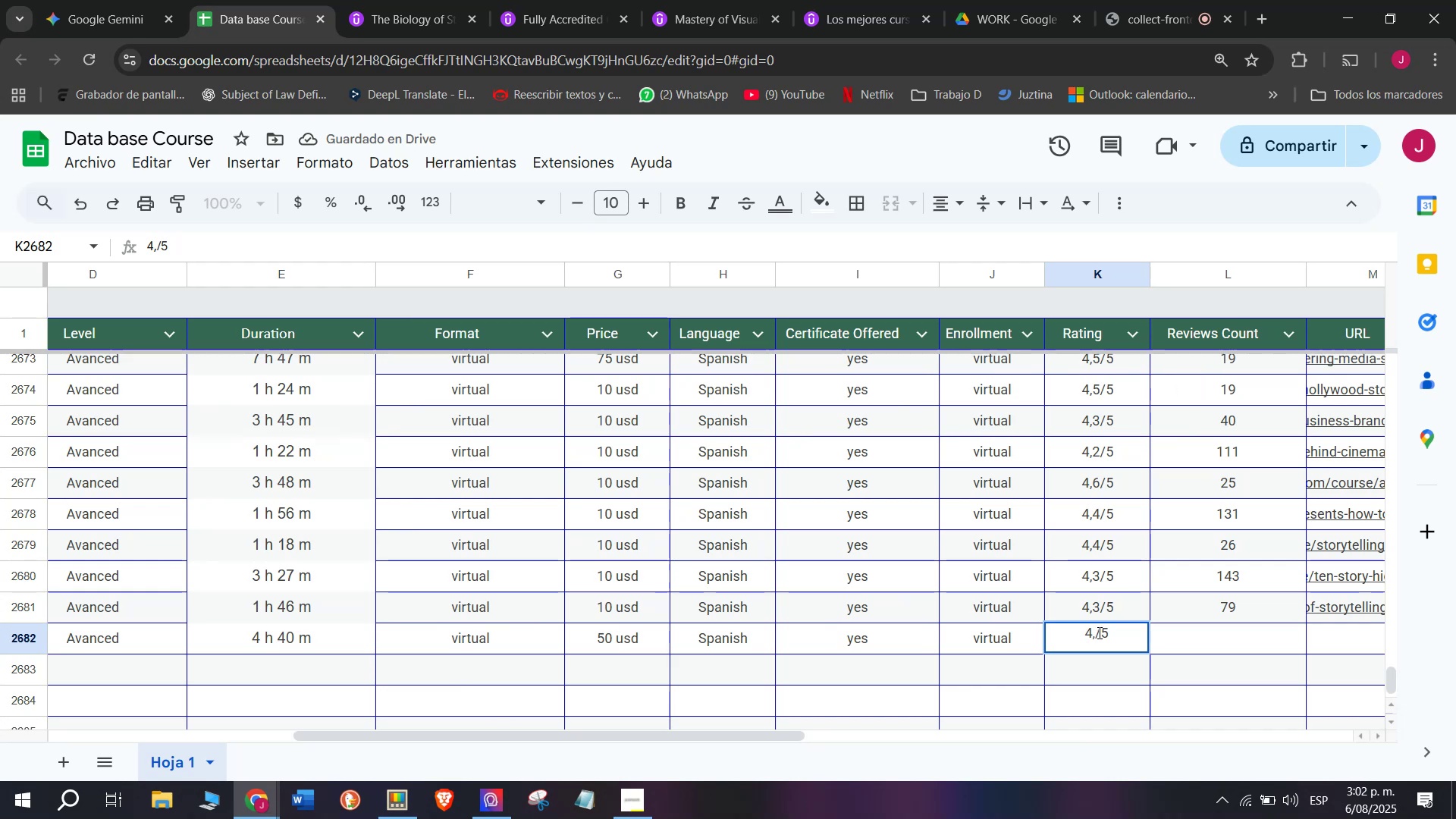 
key(Q)
 